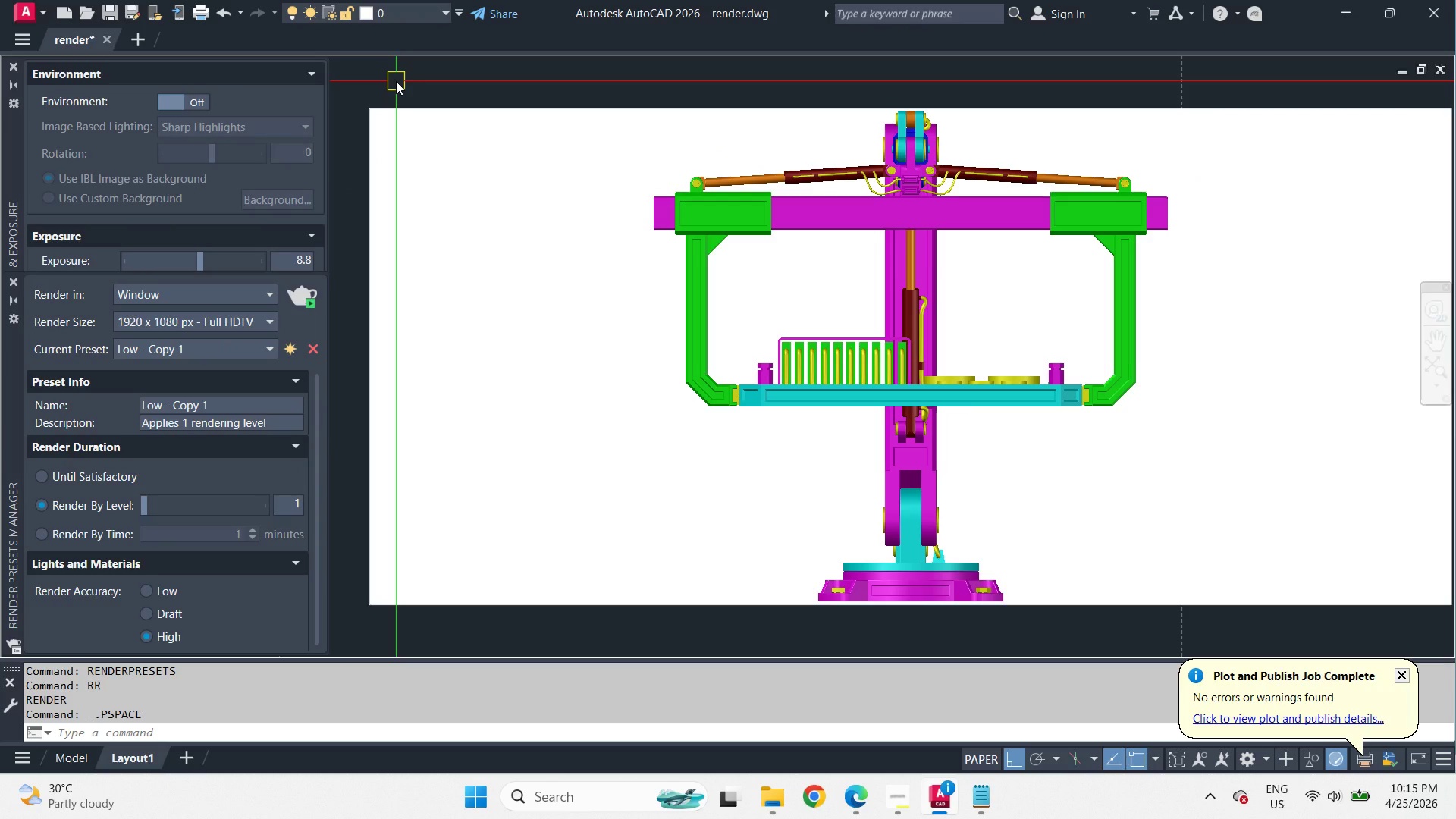 
key(S)
 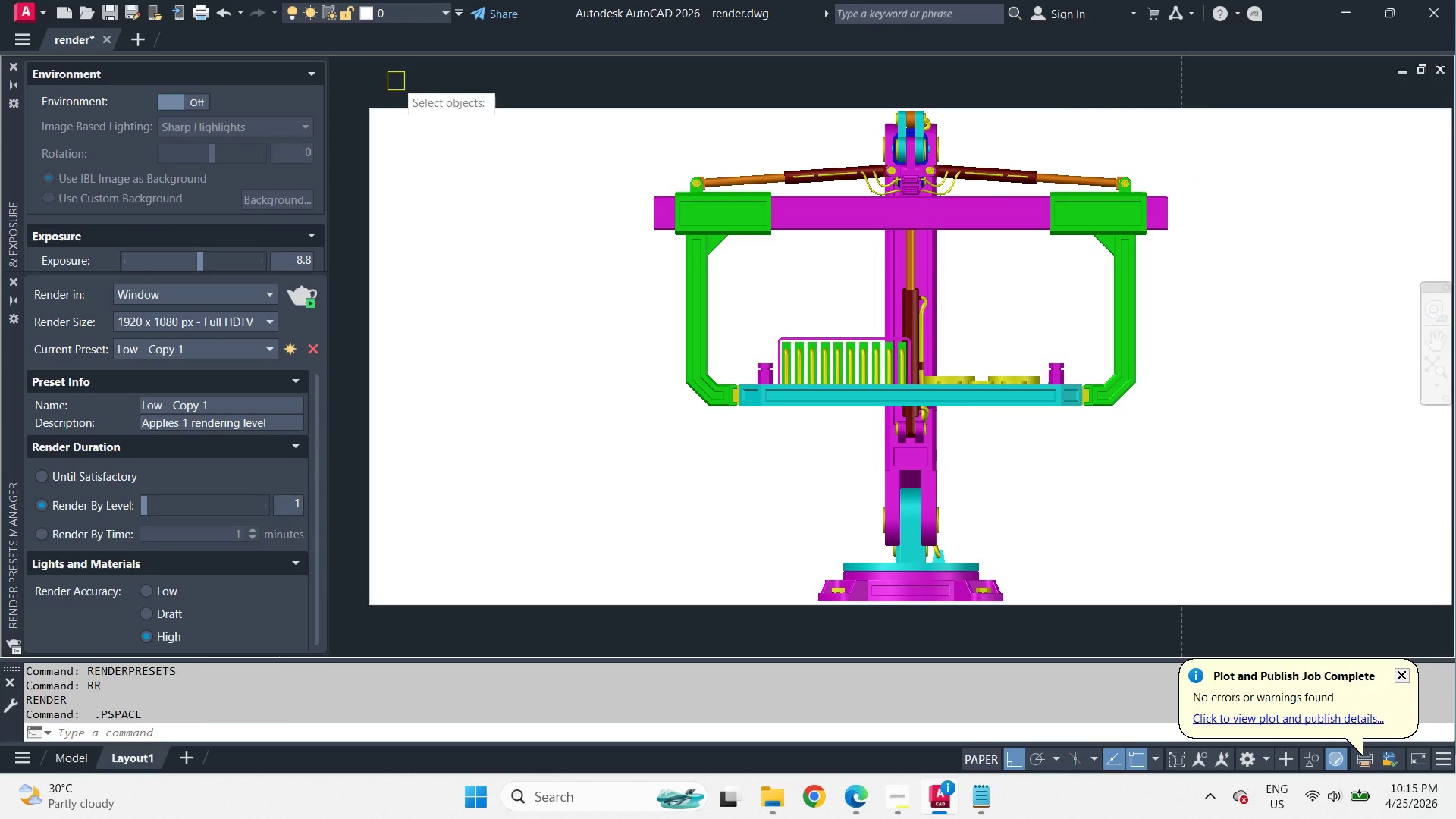 
key(Space)
 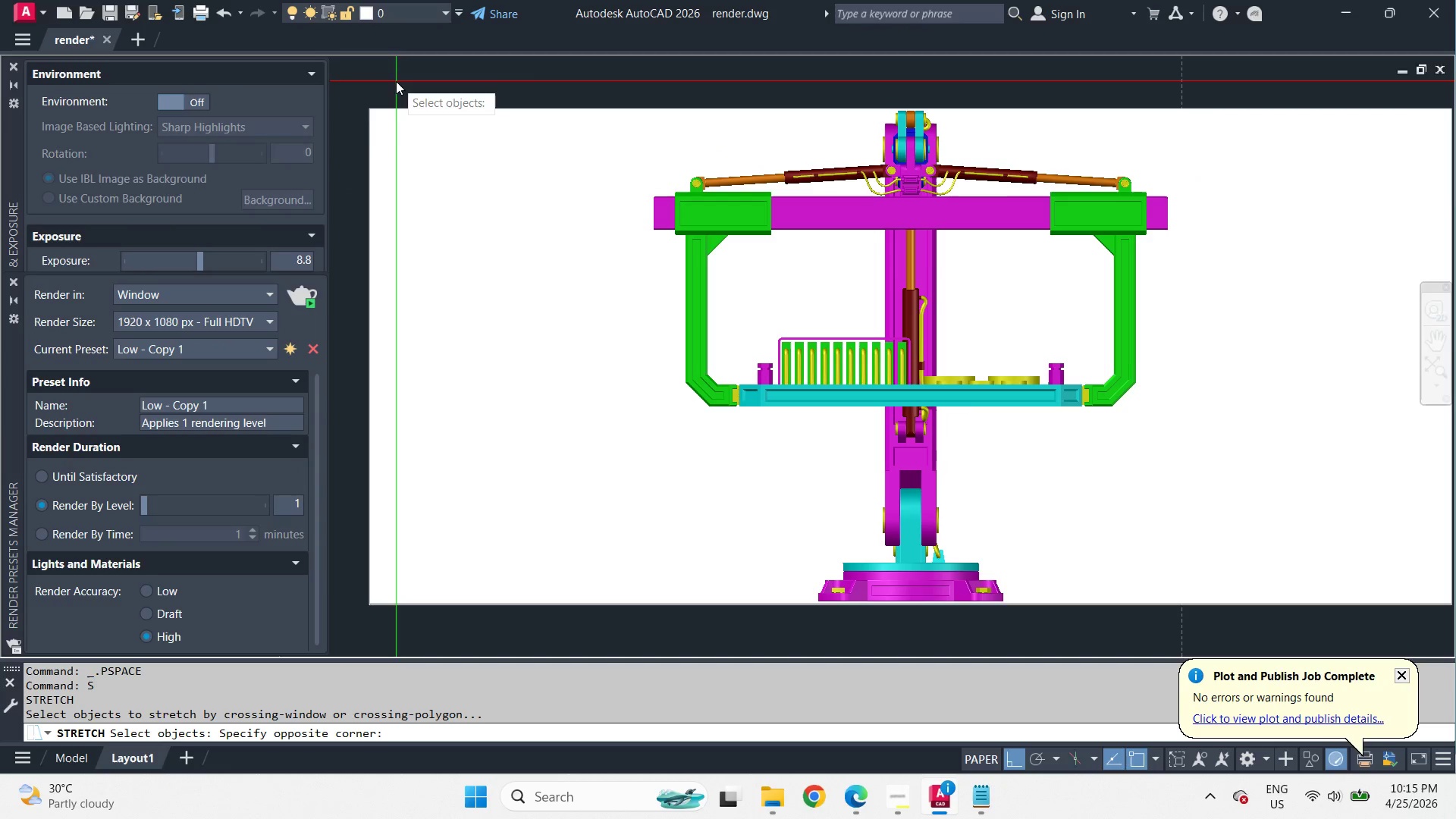 
left_click_drag(start_coordinate=[396, 81], to_coordinate=[372, 112])
 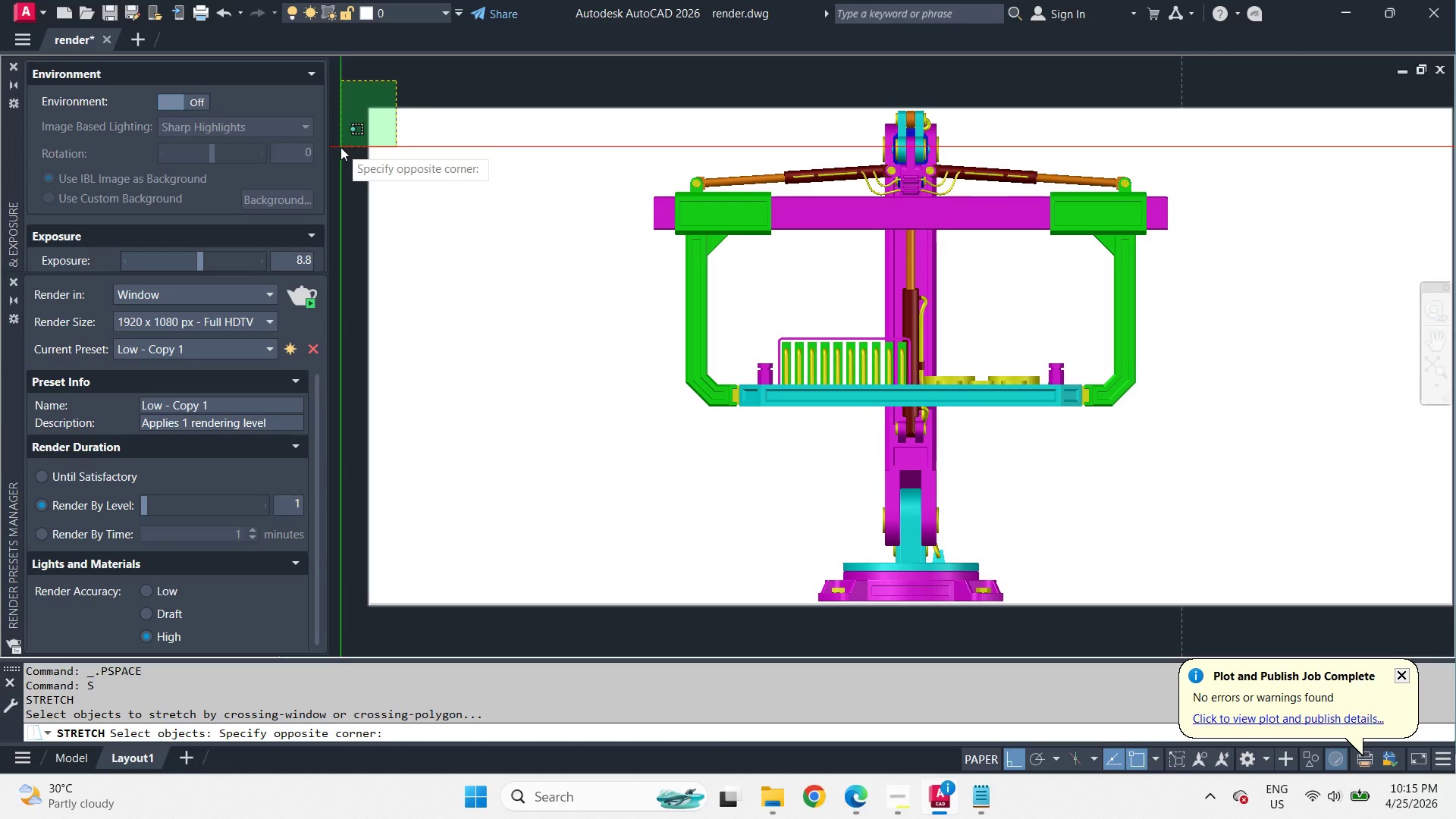 
left_click([340, 147])
 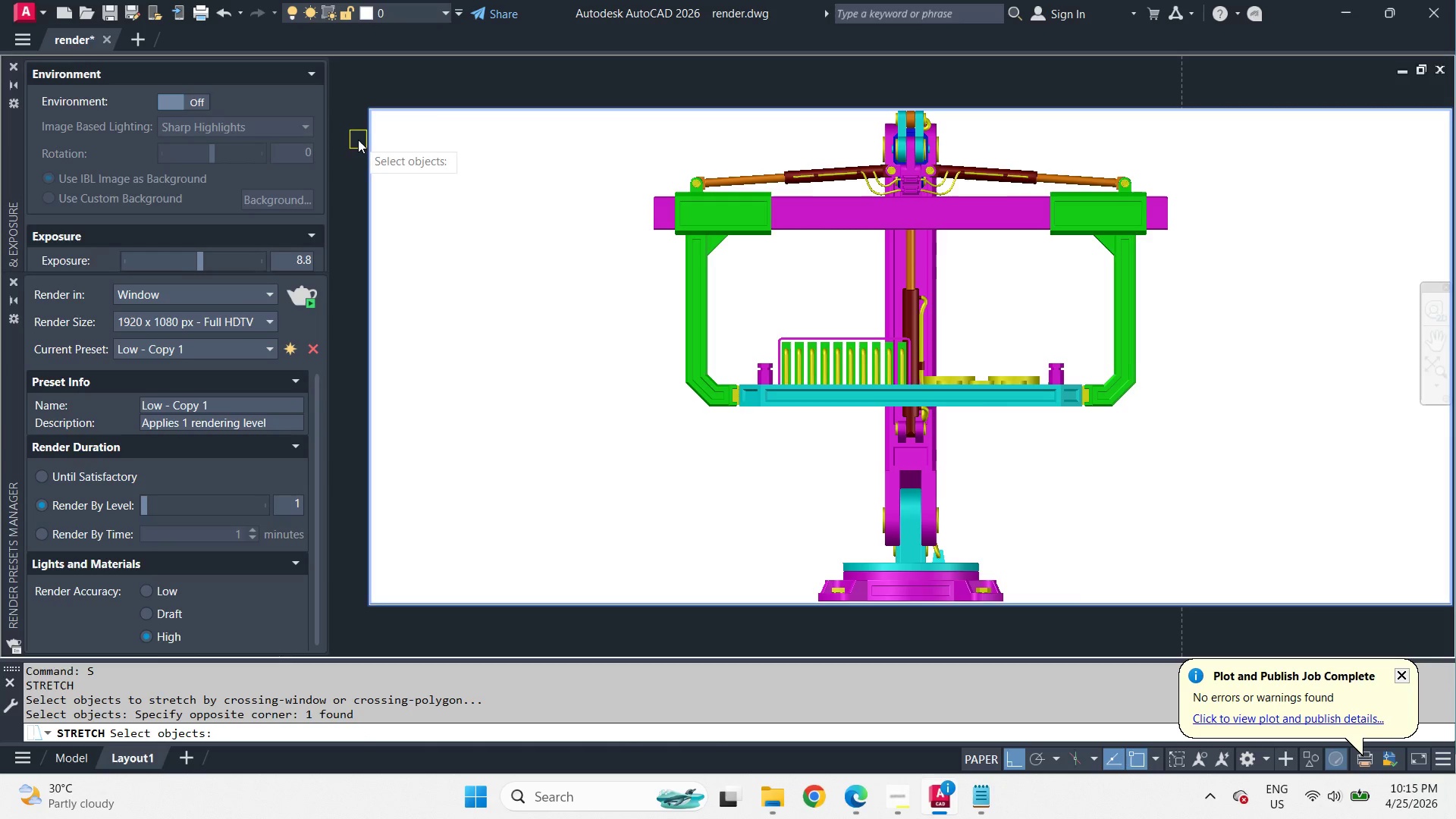 
key(Space)
 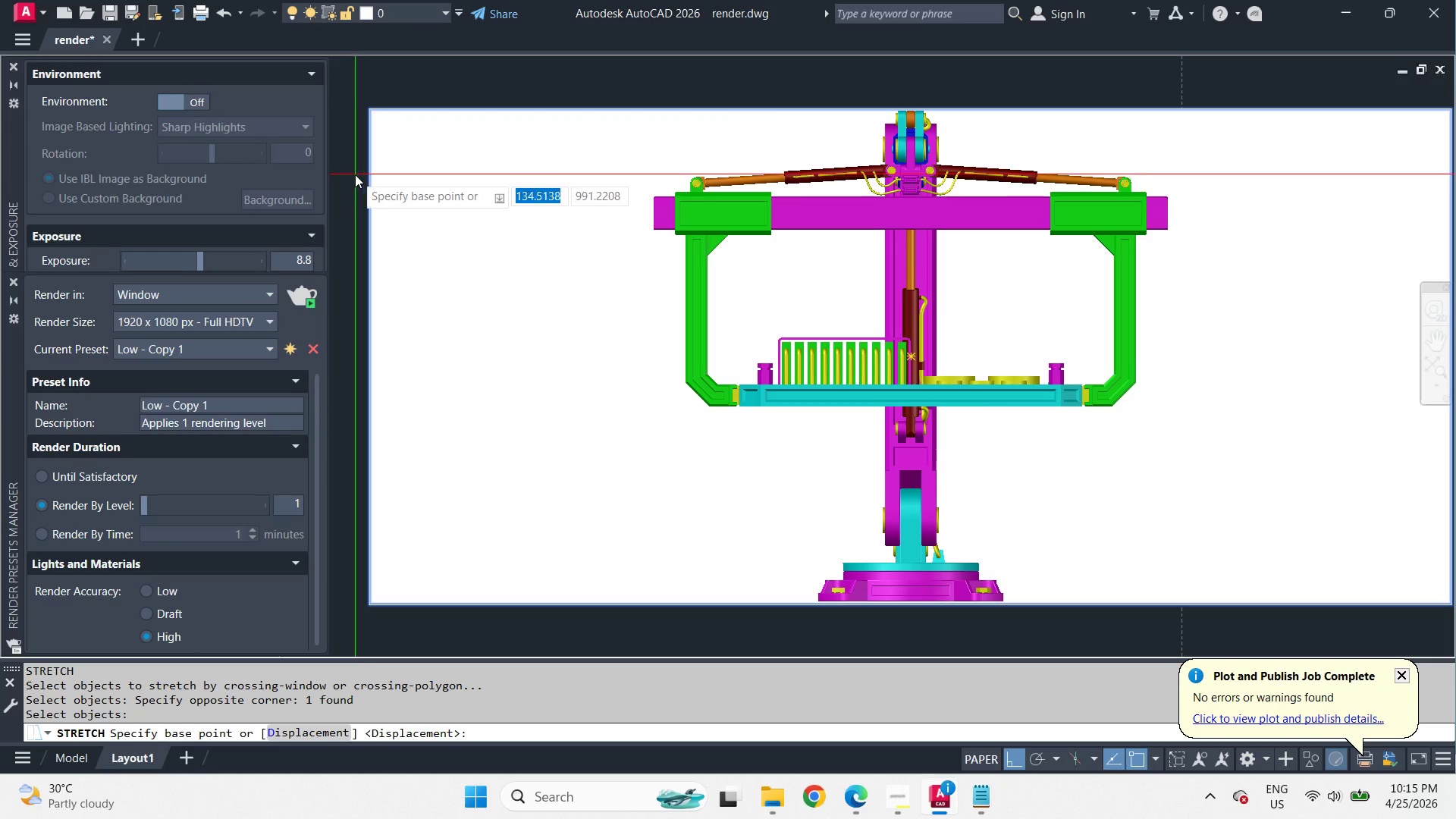 
left_click([353, 174])
 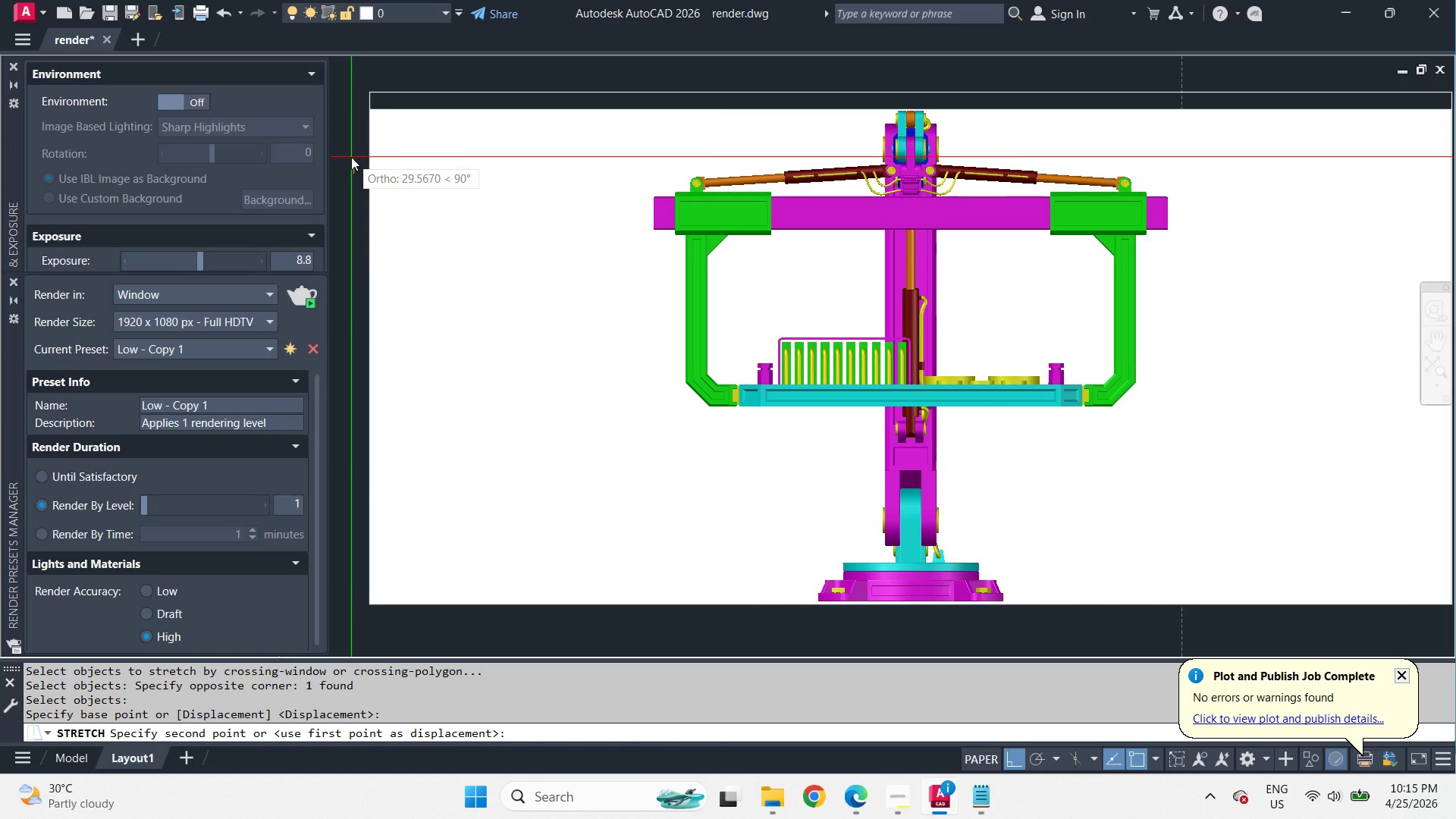 
key(Numpad5)
 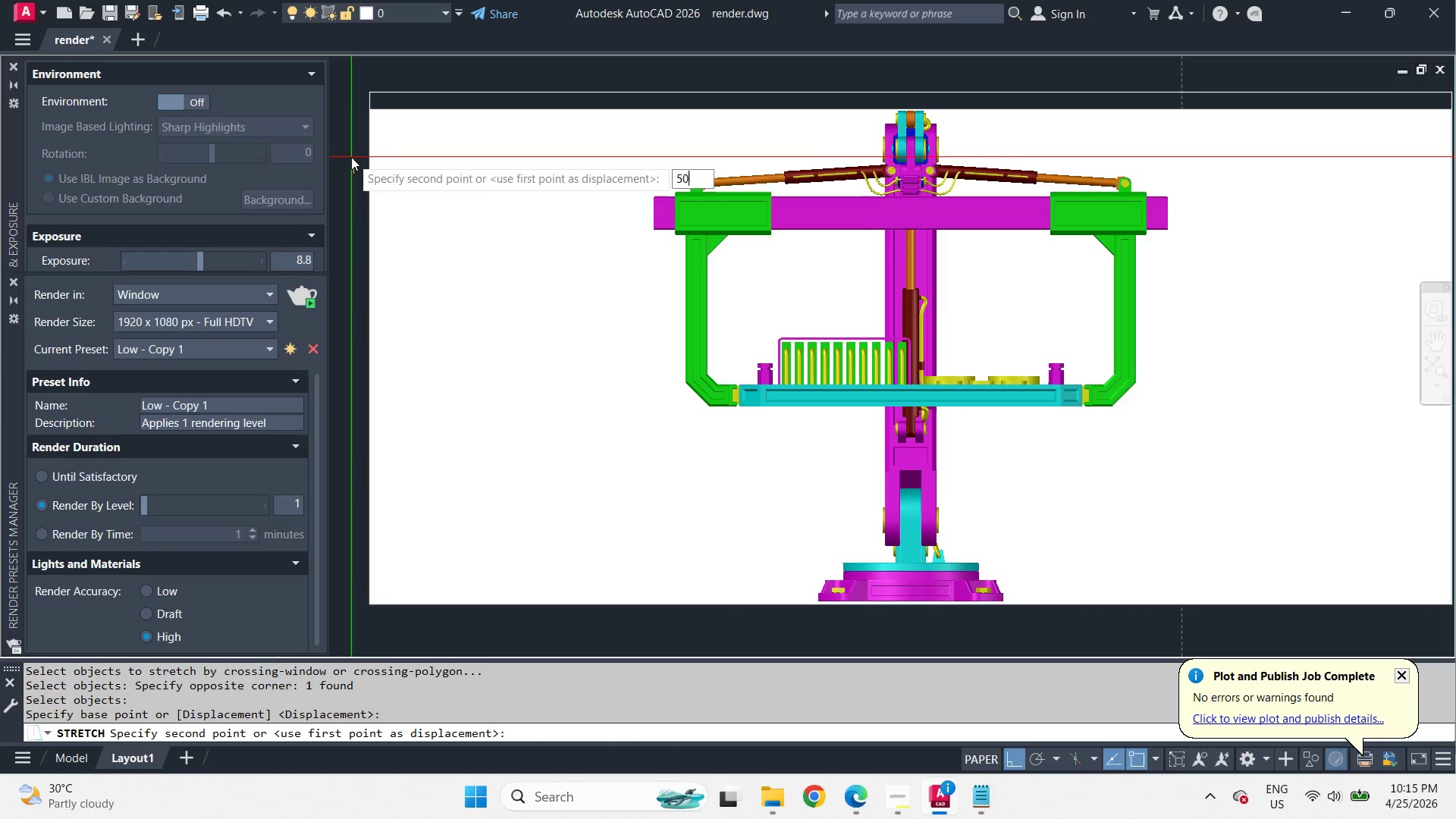 
key(Numpad0)
 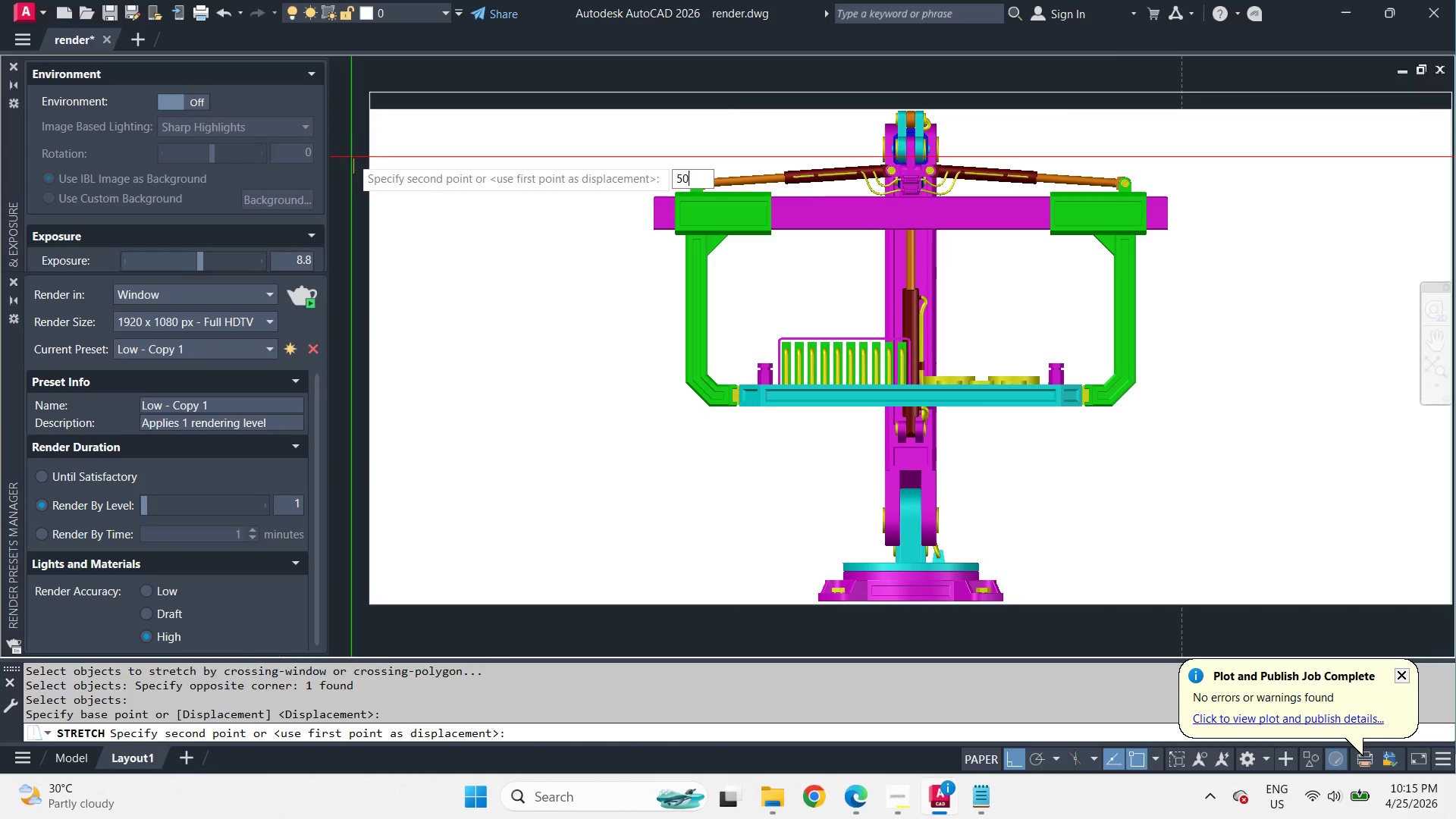 
key(Space)
 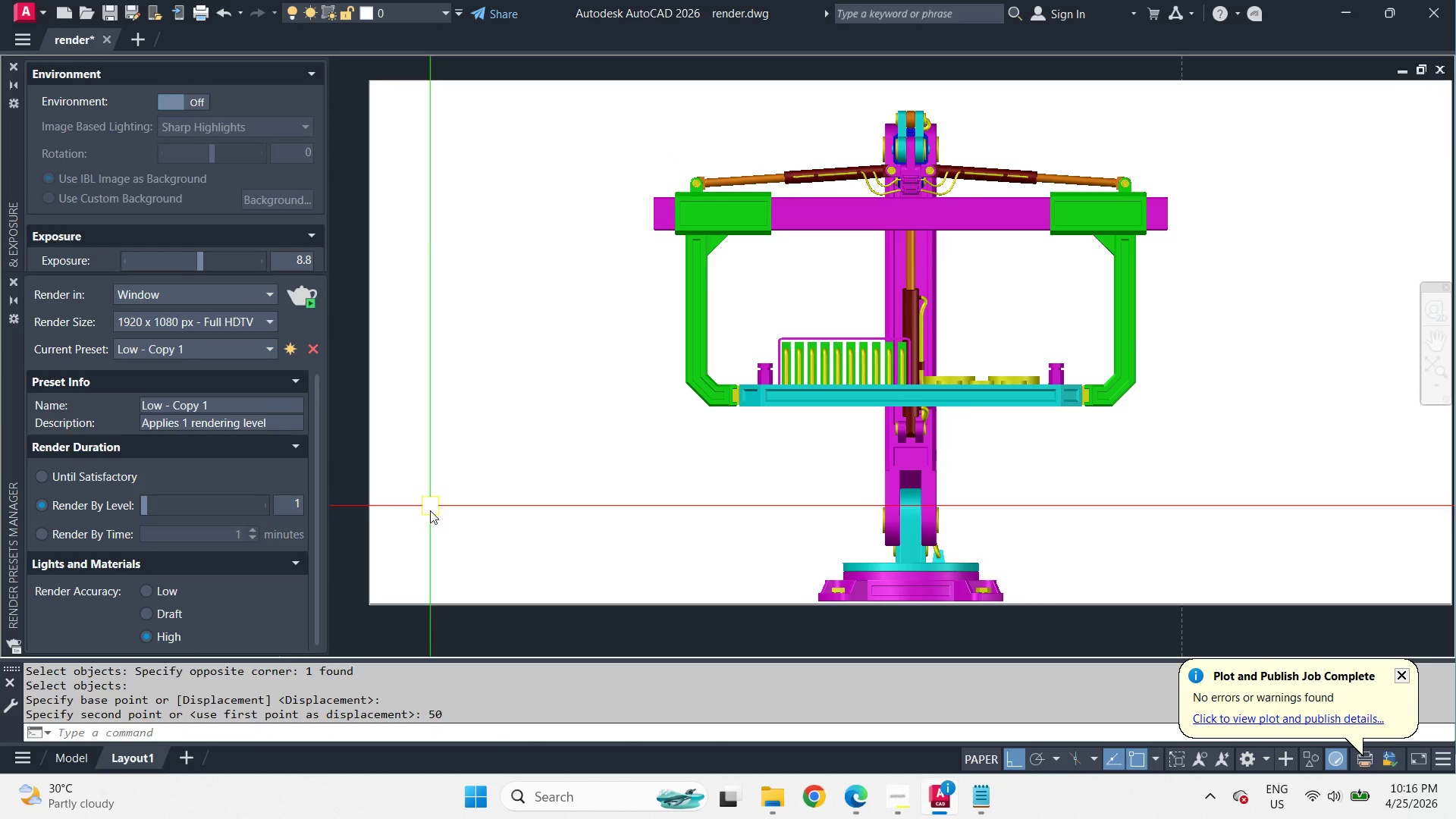 
key(S)
 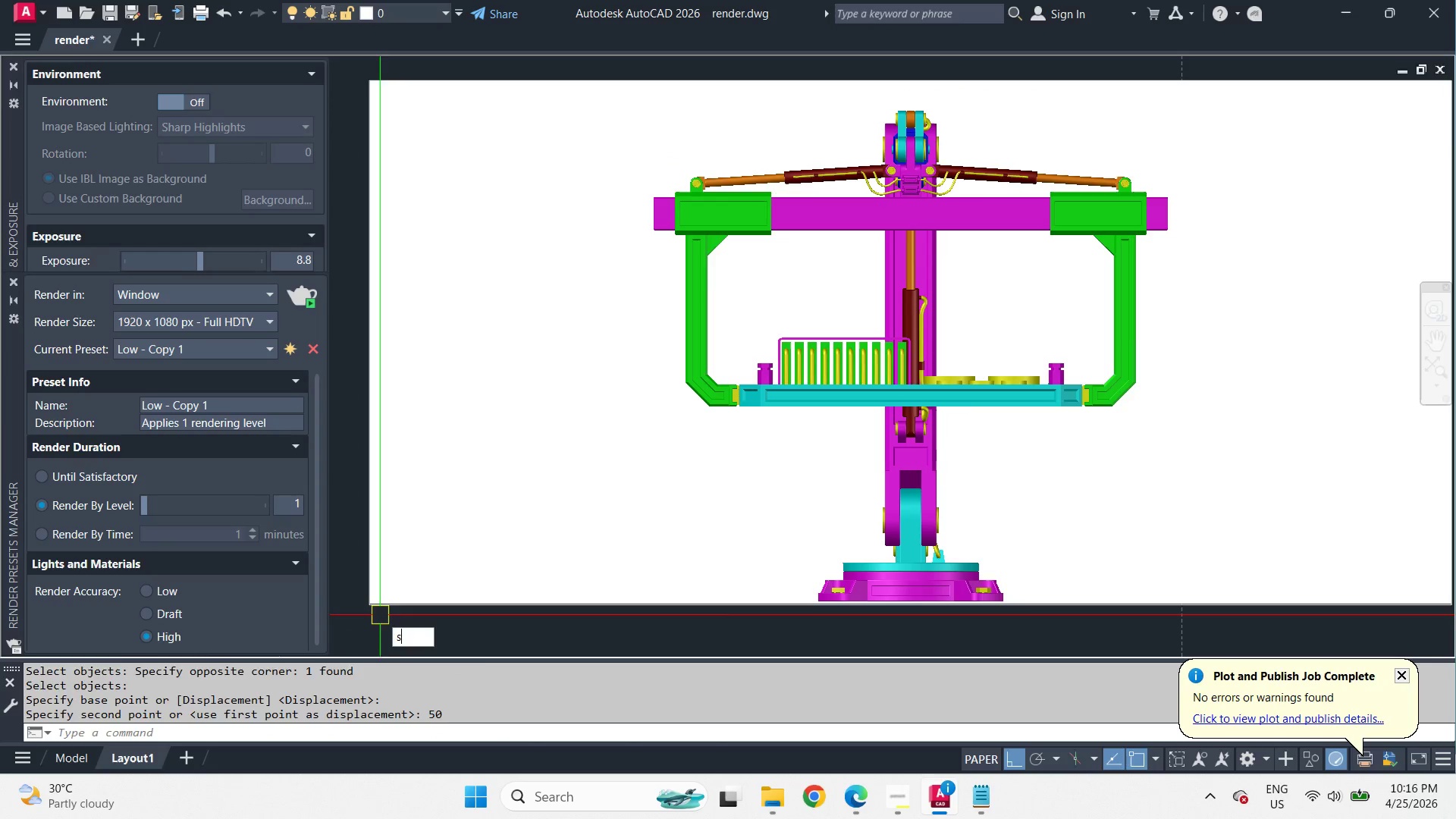 
key(Space)
 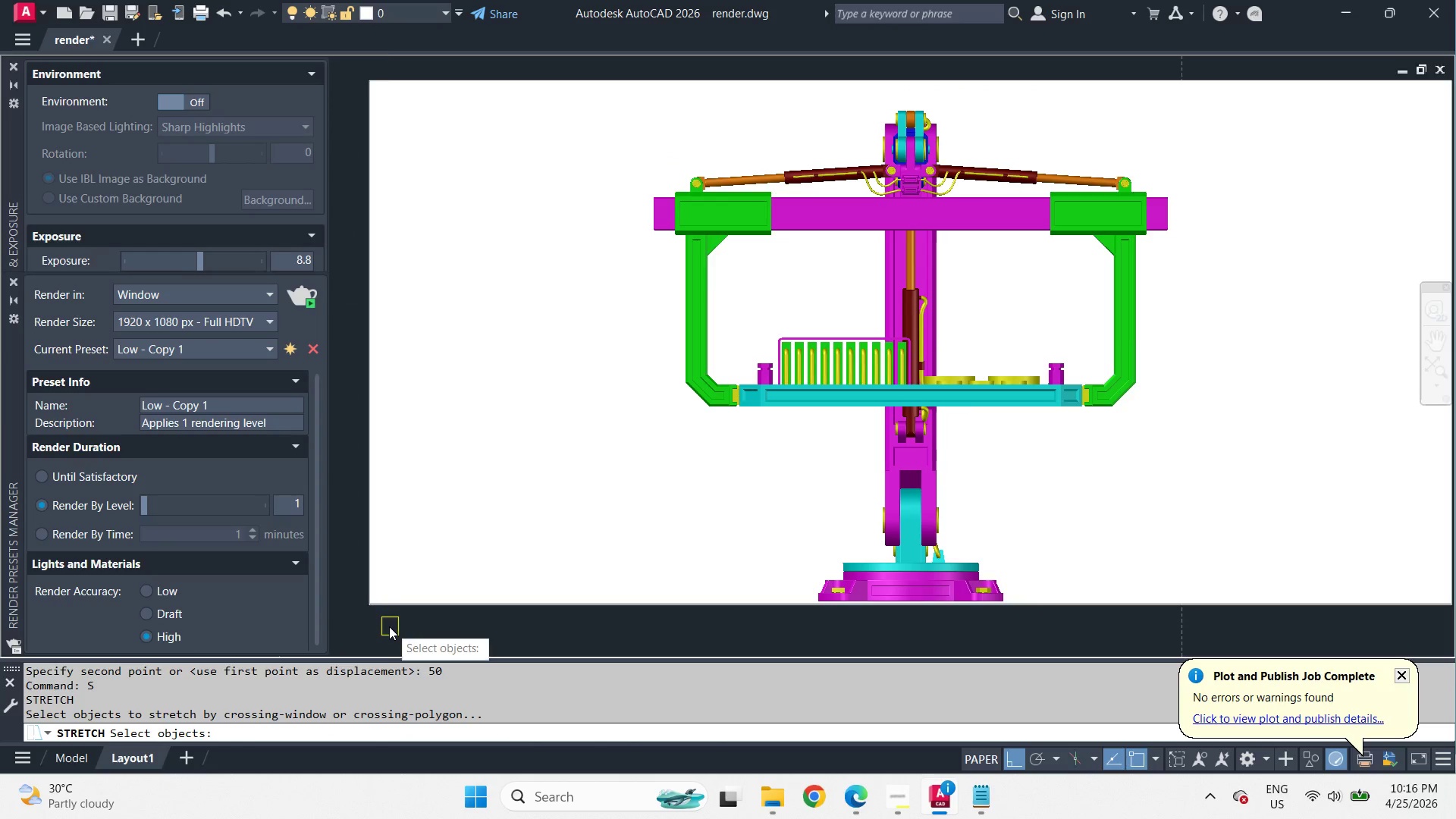 
left_click_drag(start_coordinate=[389, 626], to_coordinate=[373, 620])
 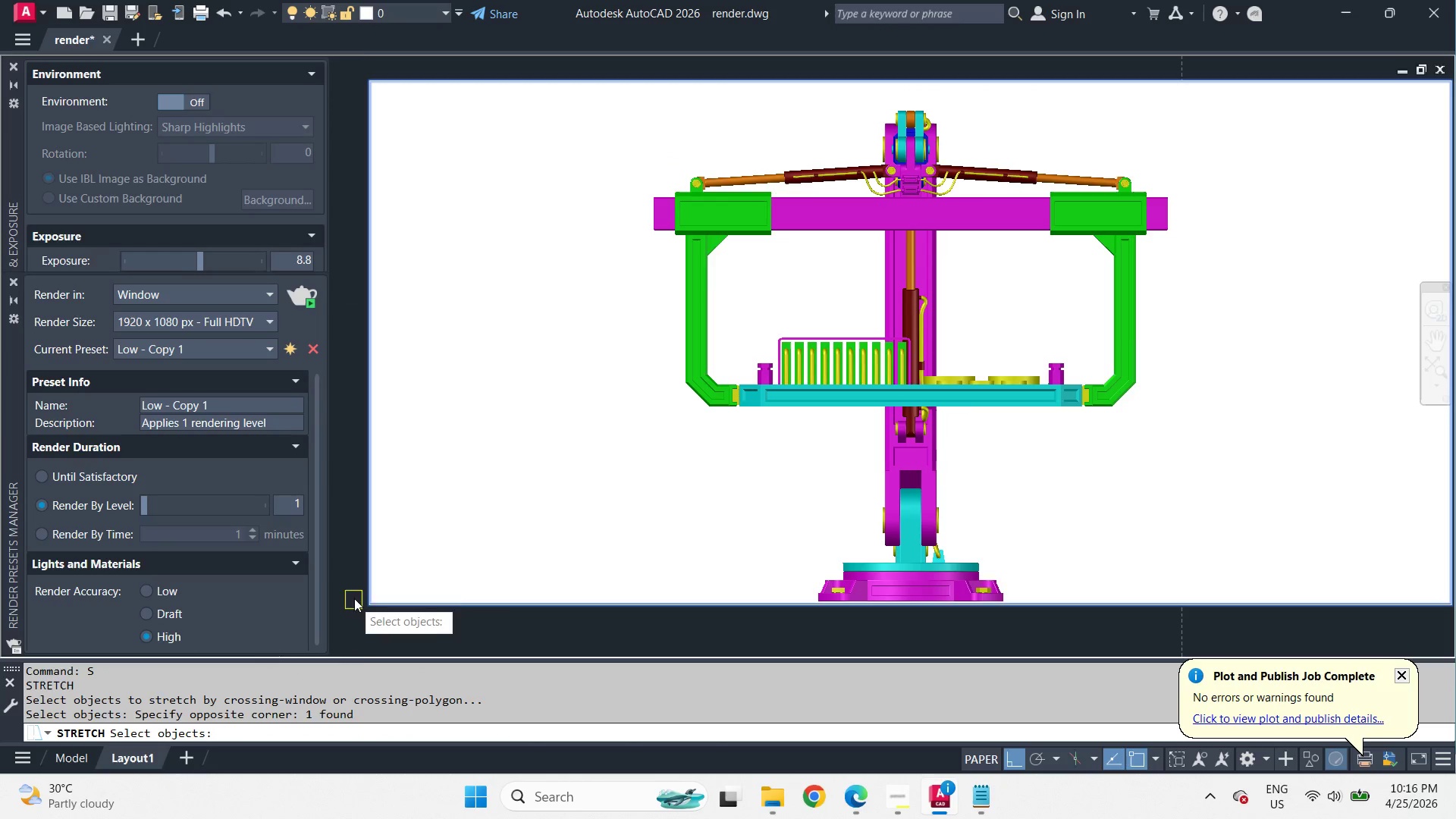 
key(Space)
 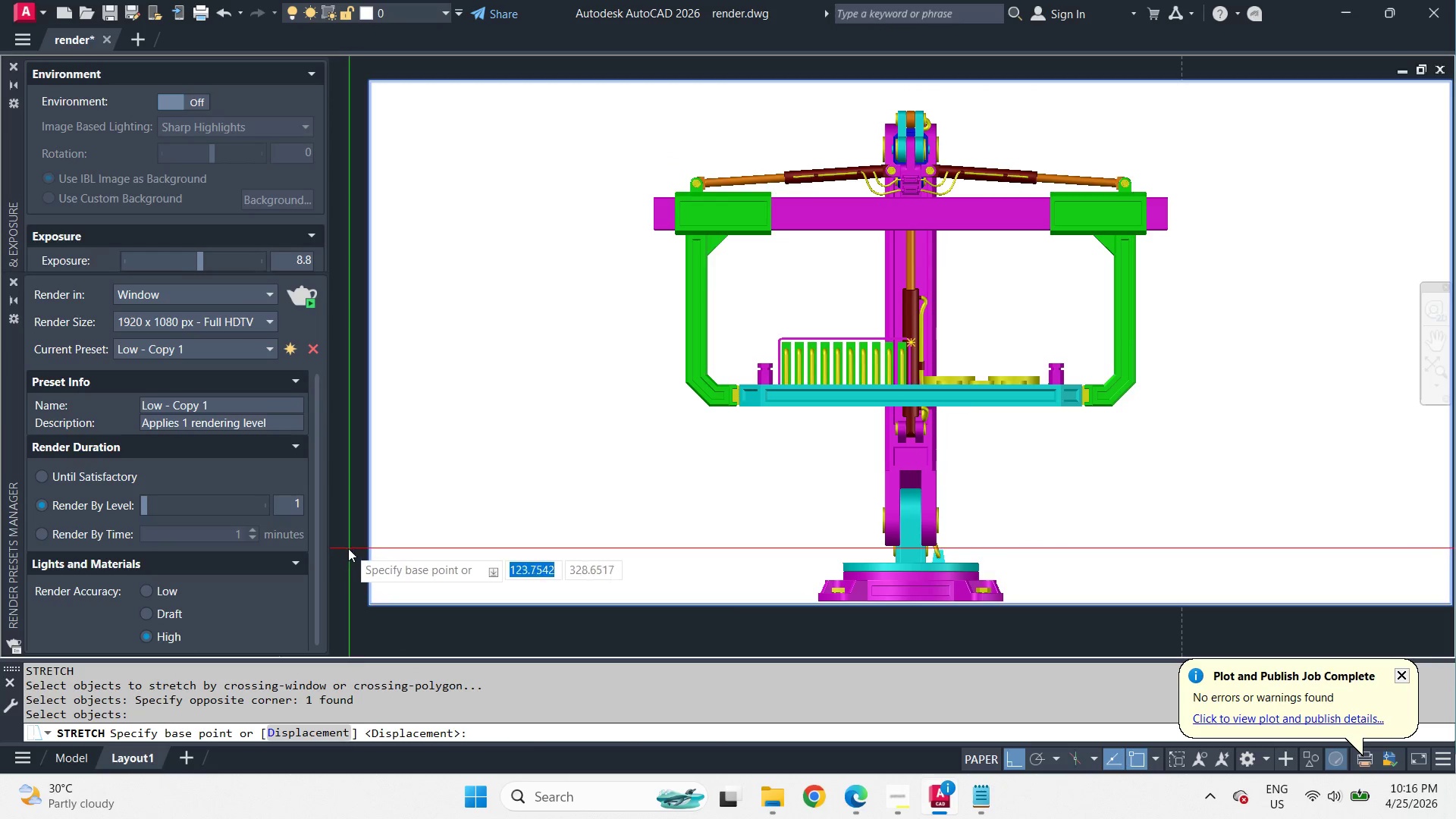 
left_click_drag(start_coordinate=[348, 548], to_coordinate=[348, 558])
 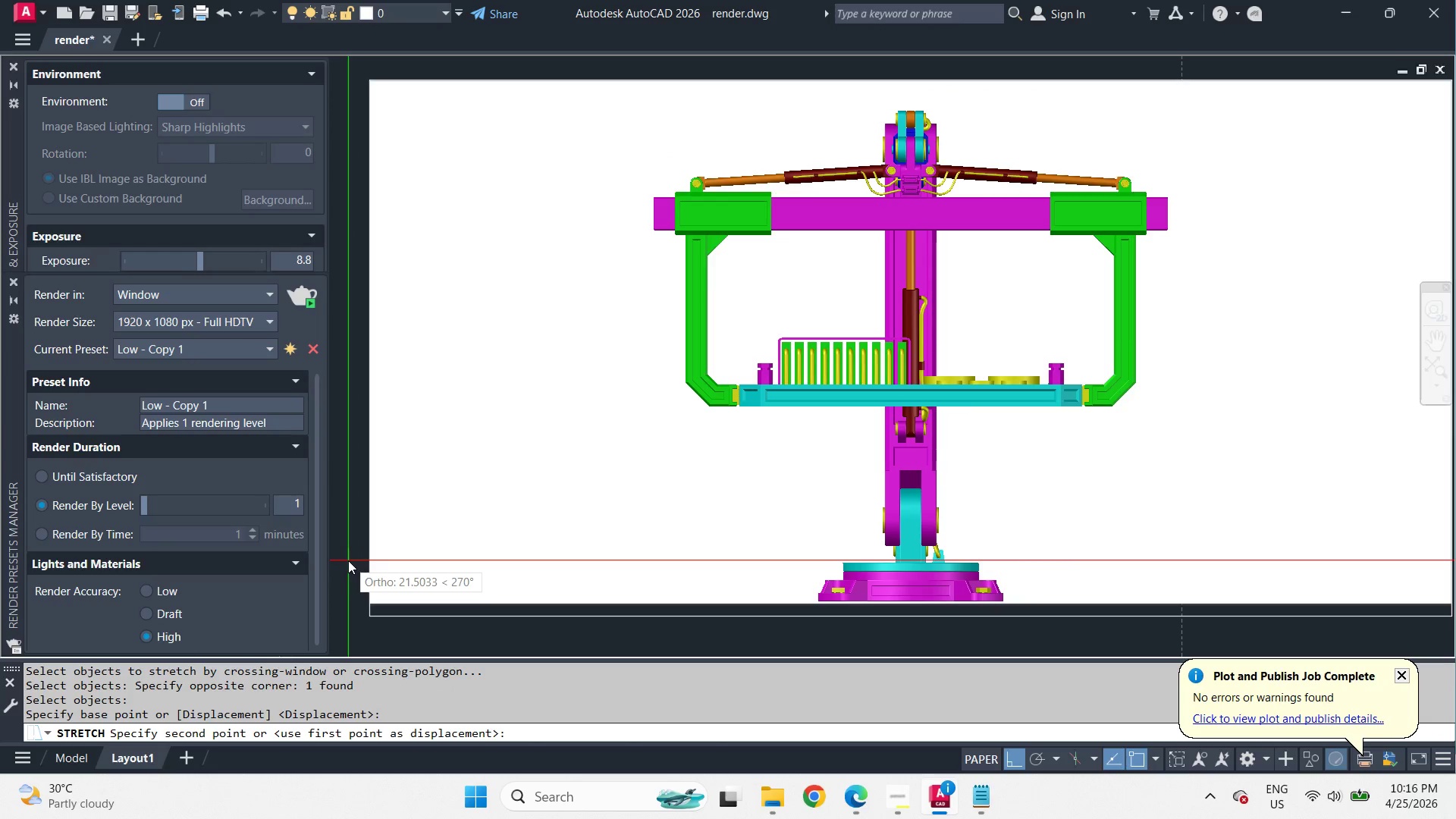 
key(Numpad5)
 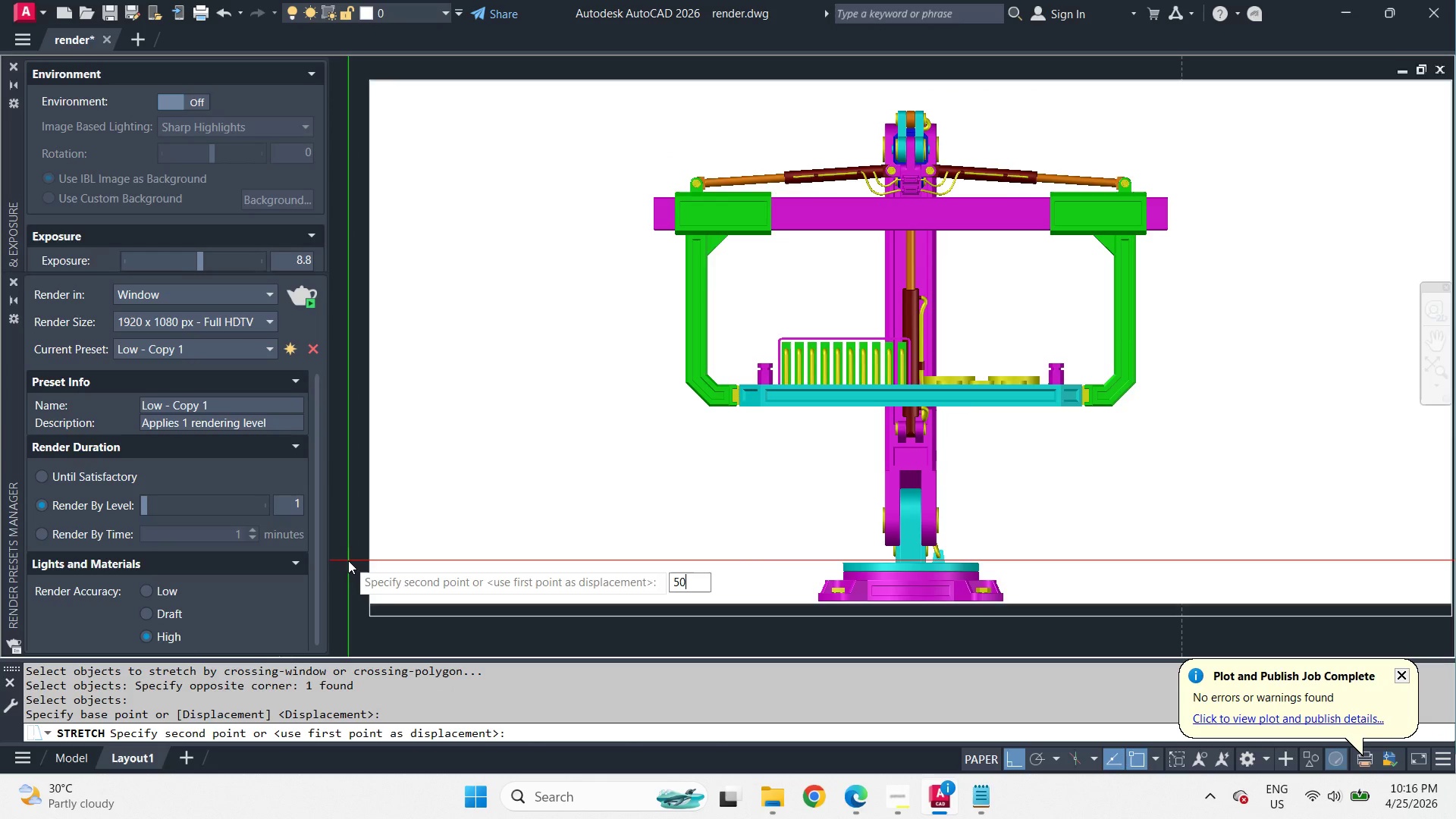 
key(Numpad0)
 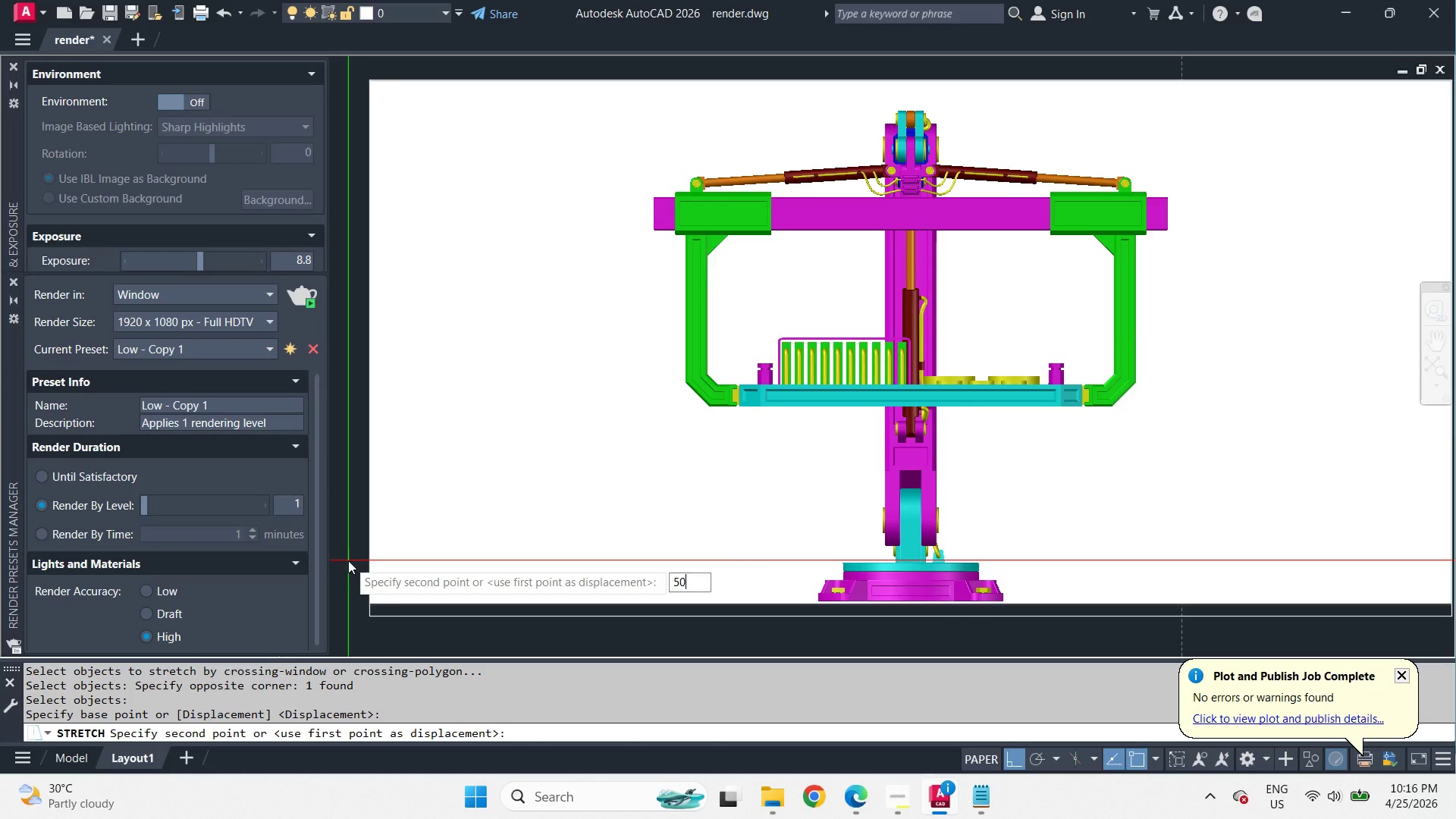 
key(Space)
 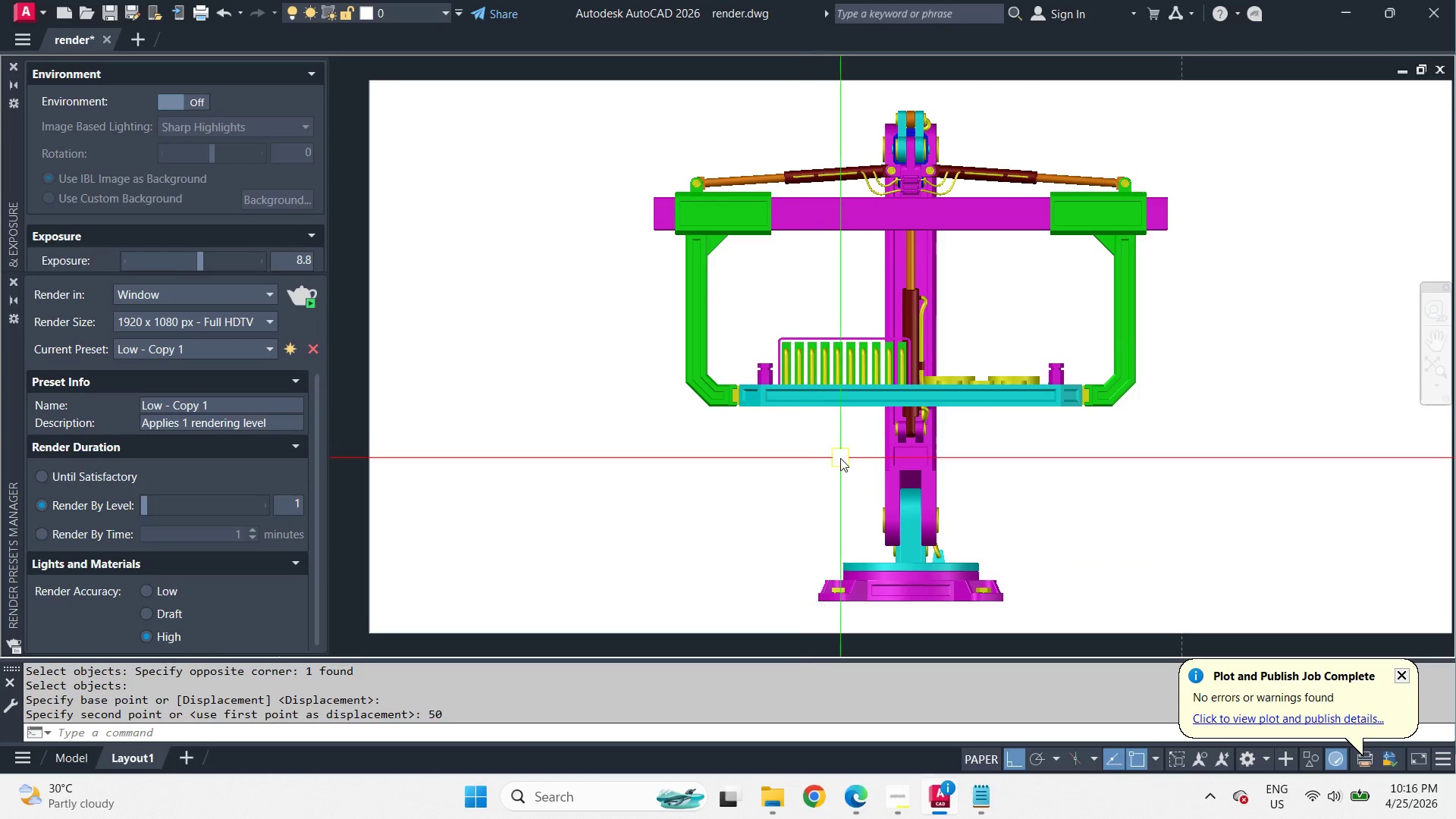 
double_click([840, 458])
 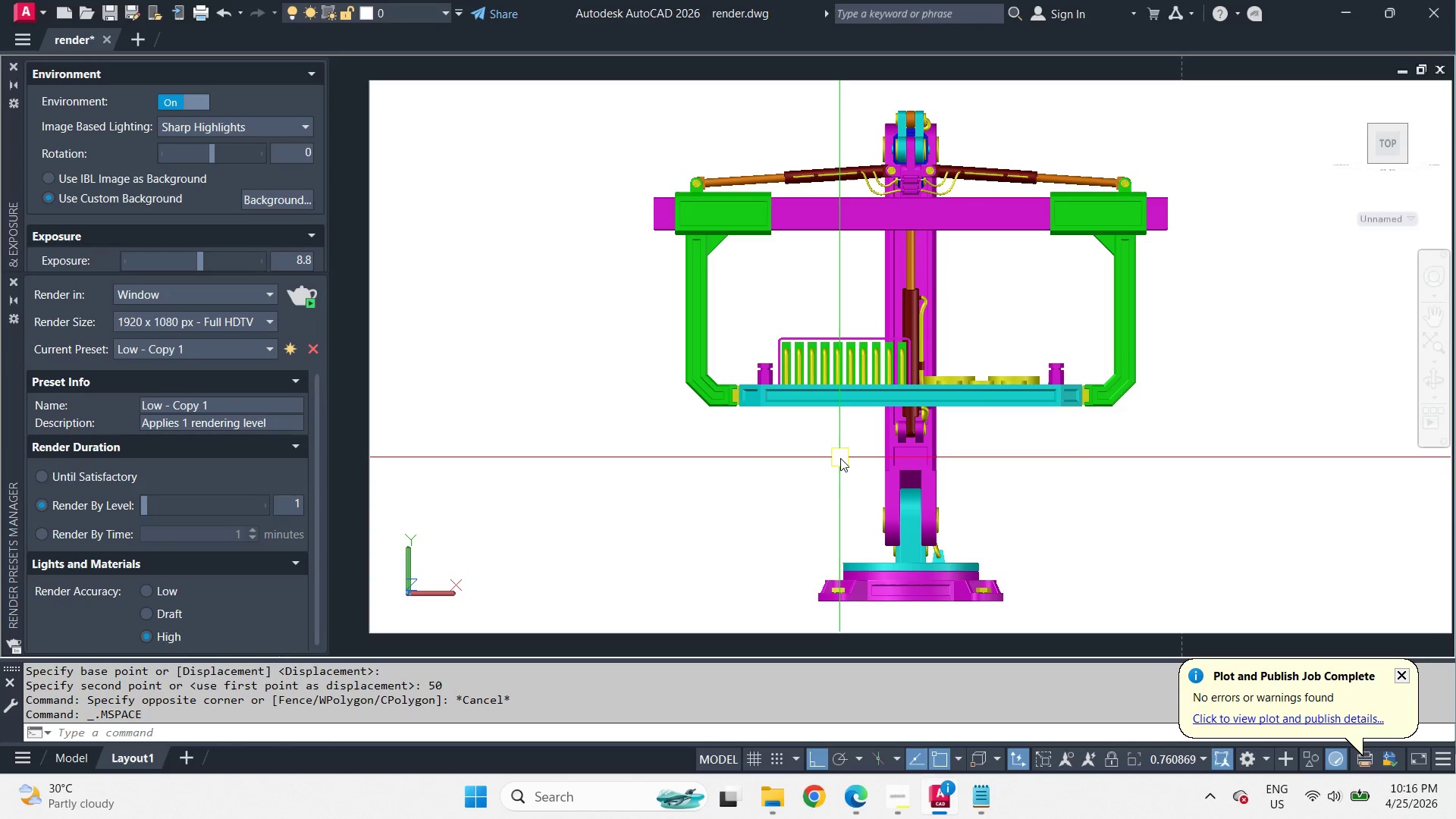 
key(Z)
 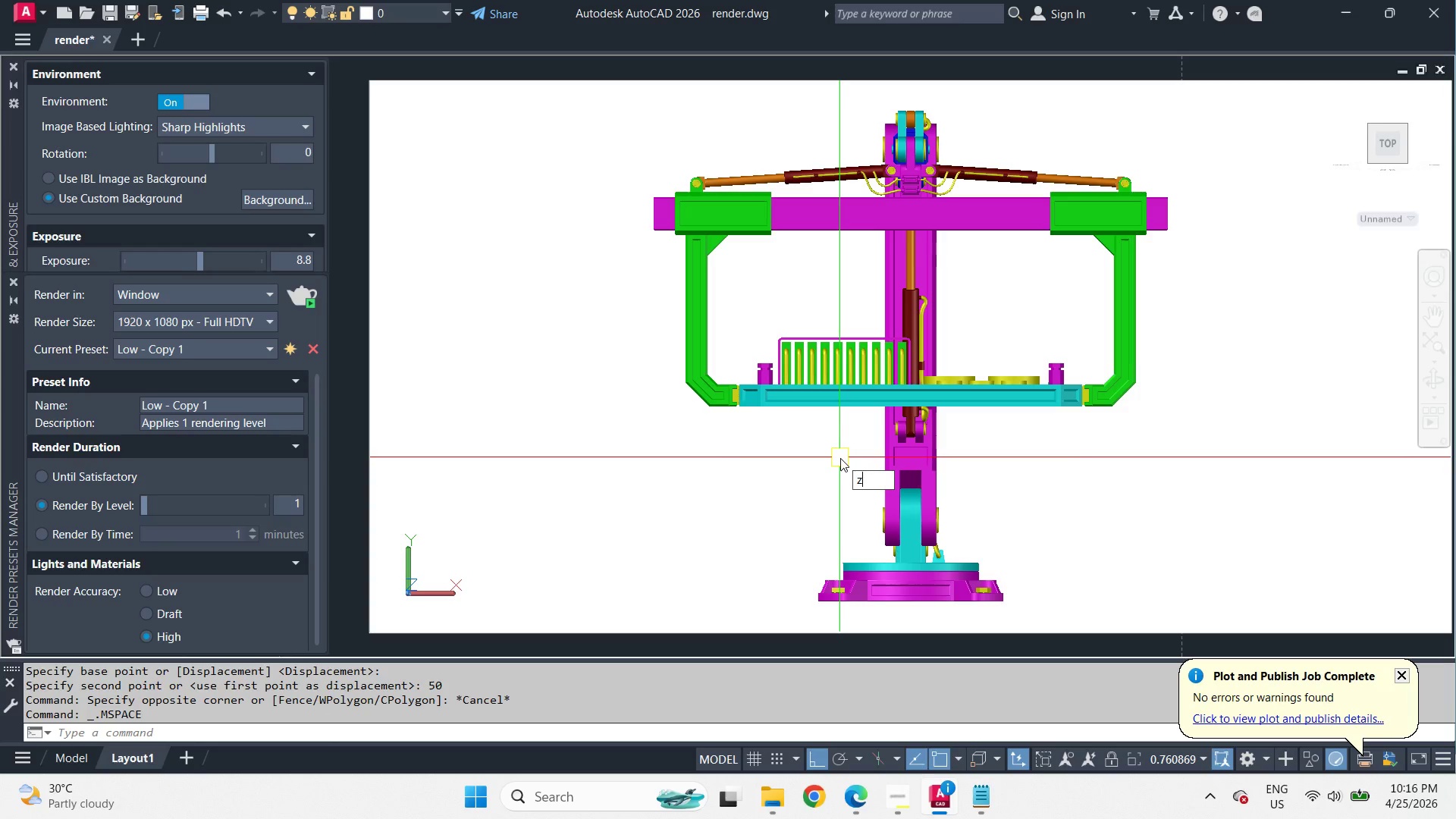 
key(Space)
 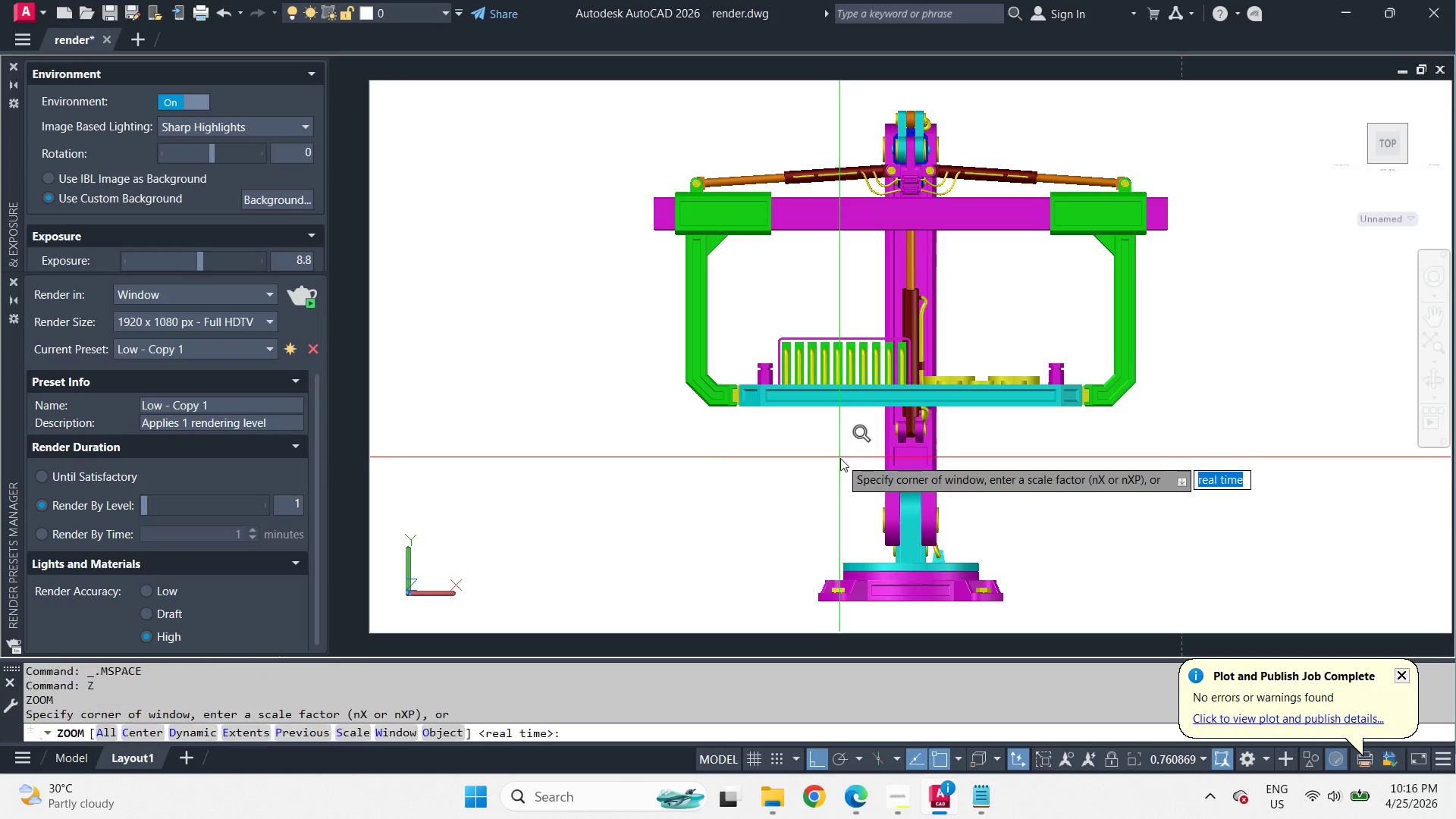 
key(O)
 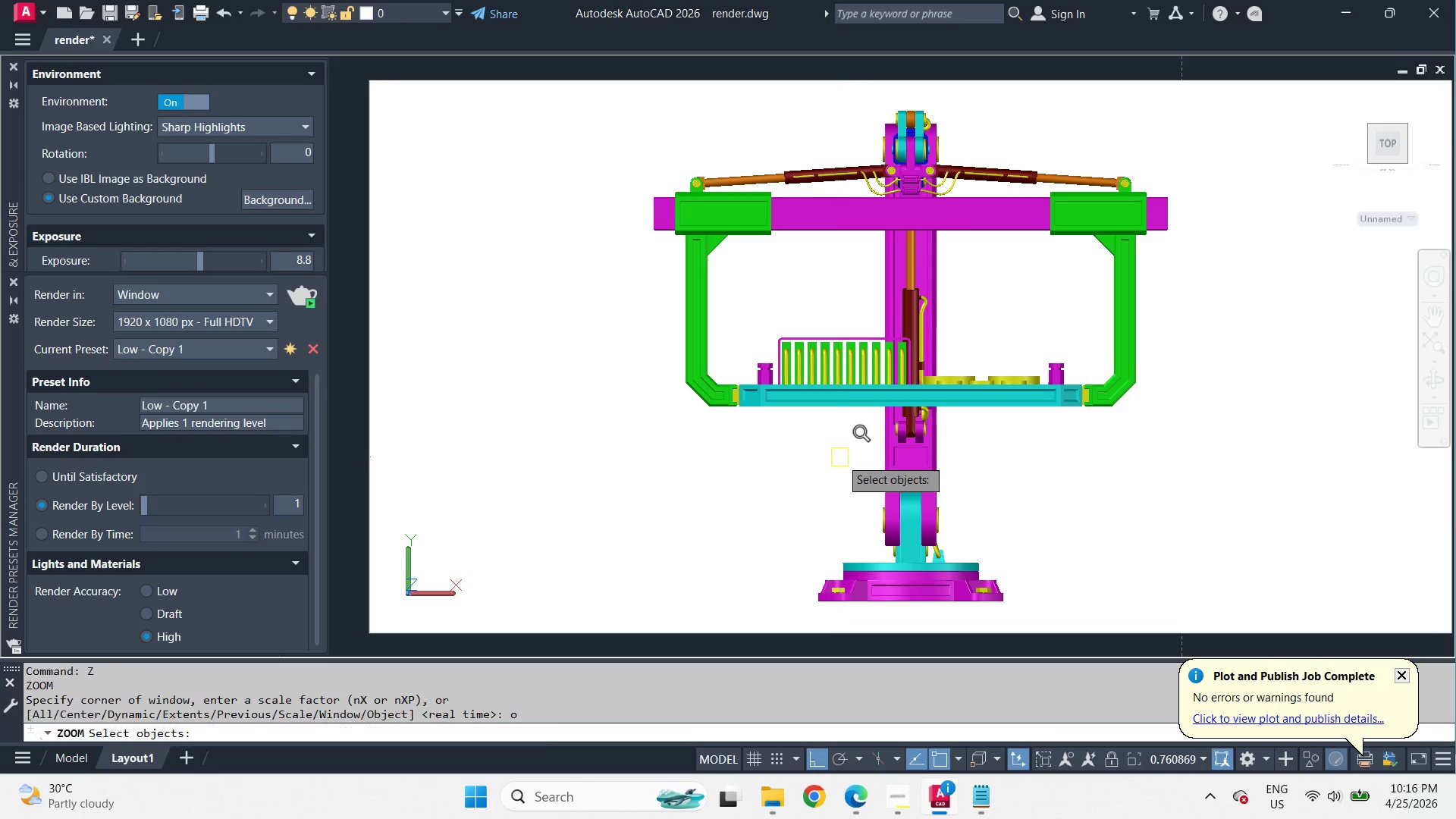 
key(Space)
 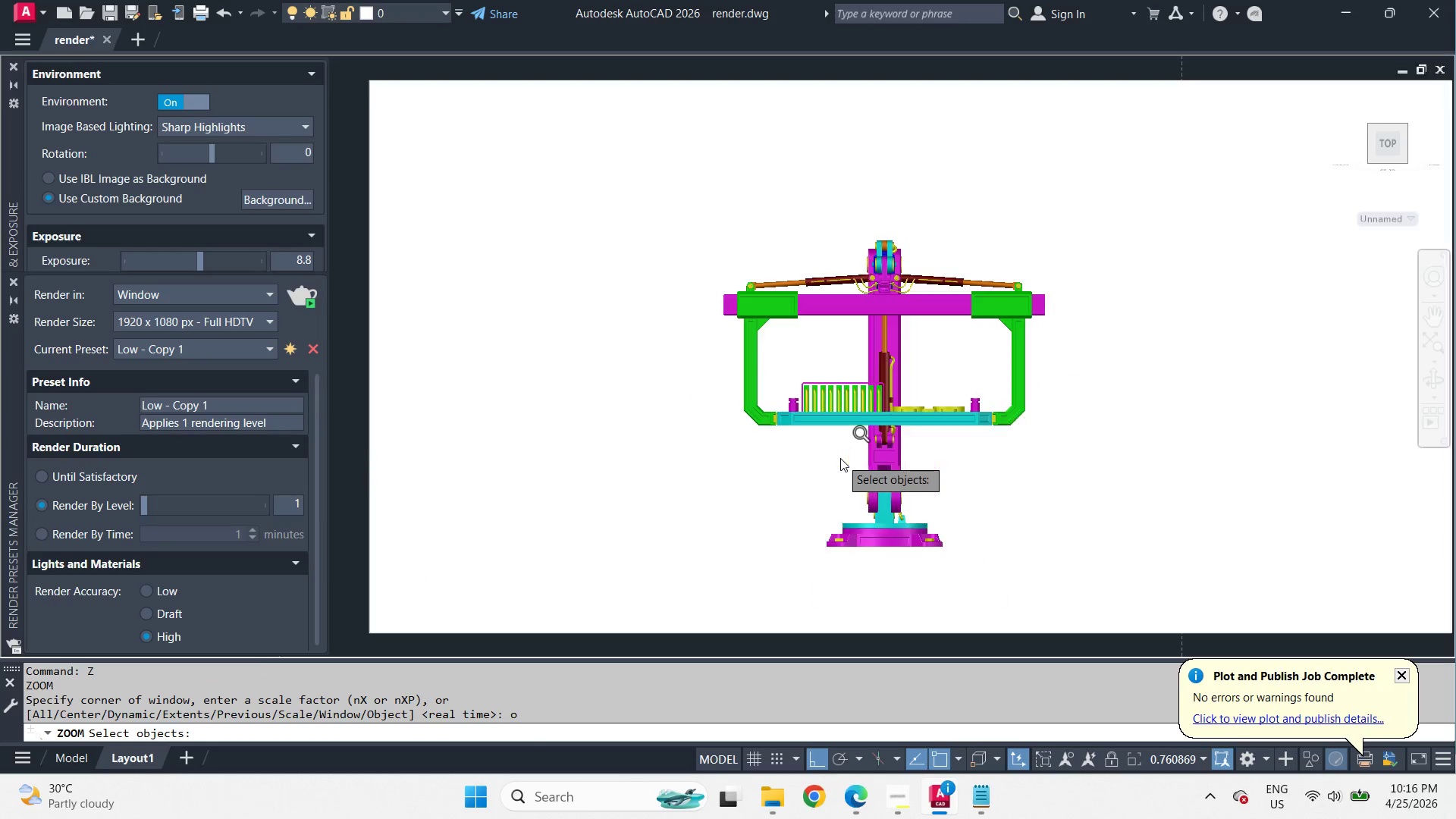 
left_click_drag(start_coordinate=[588, 184], to_coordinate=[719, 277])
 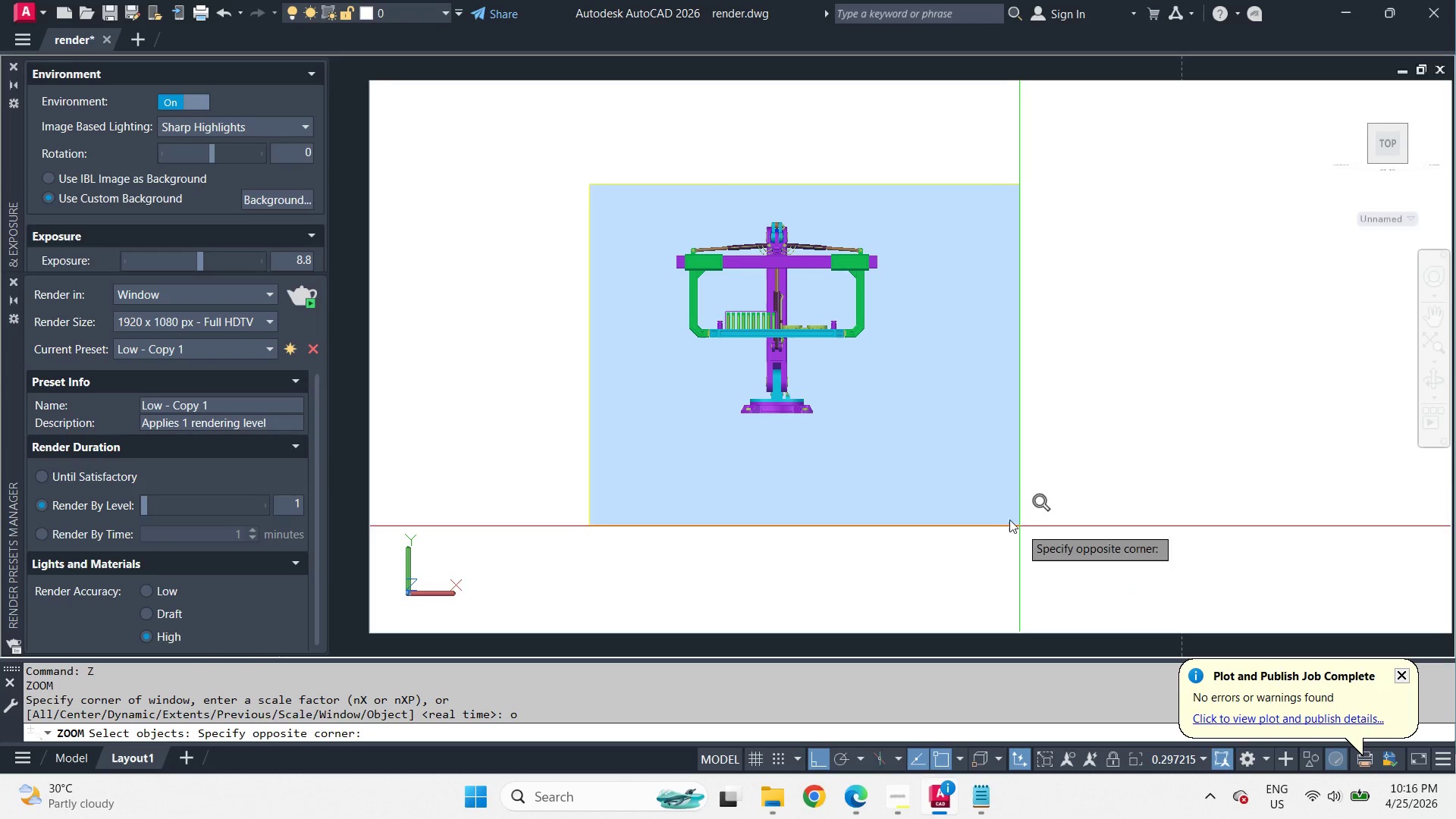 
scroll: coordinate [840, 458], scroll_direction: down, amount: 1.0
 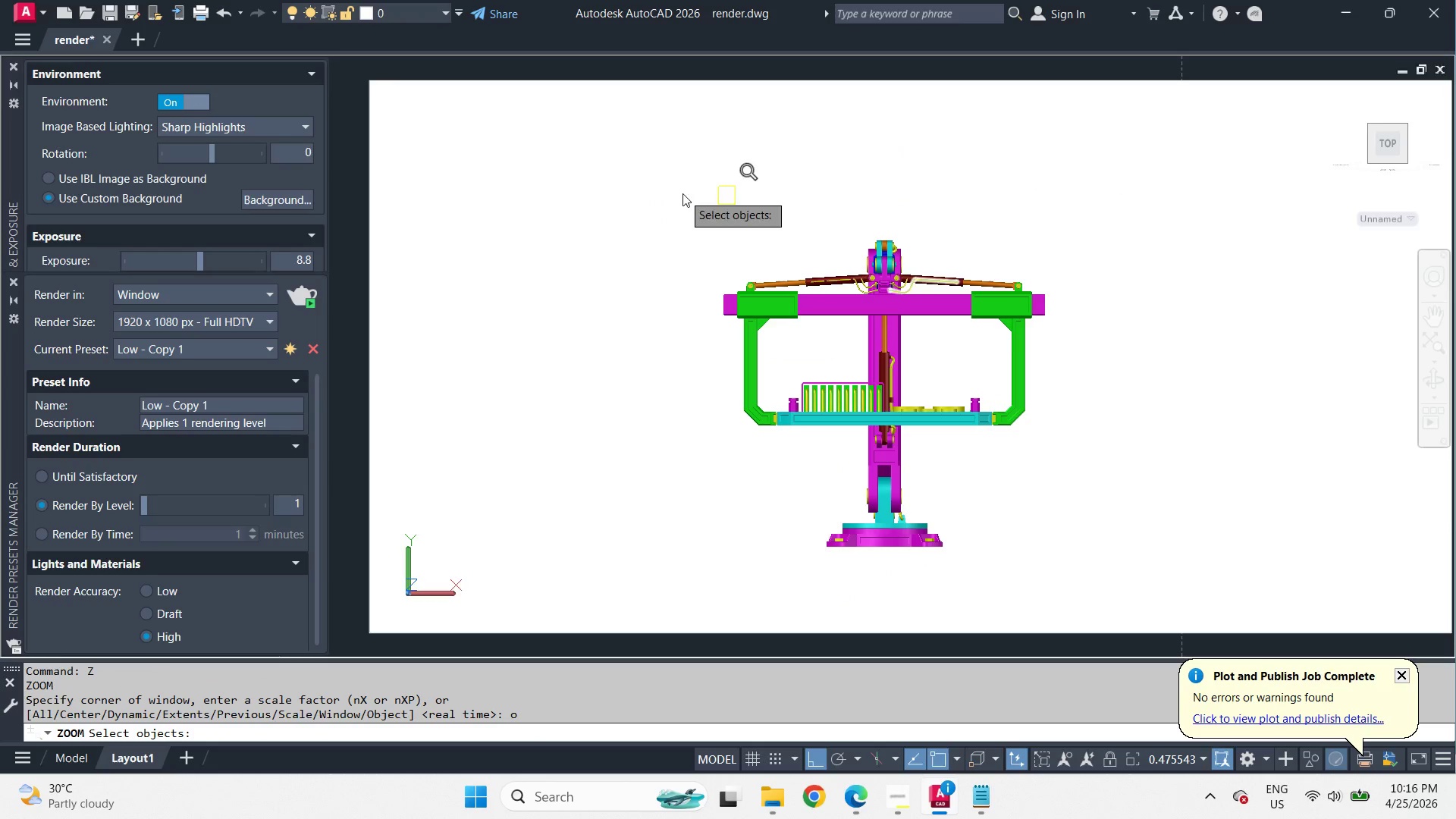 
left_click([1006, 516])
 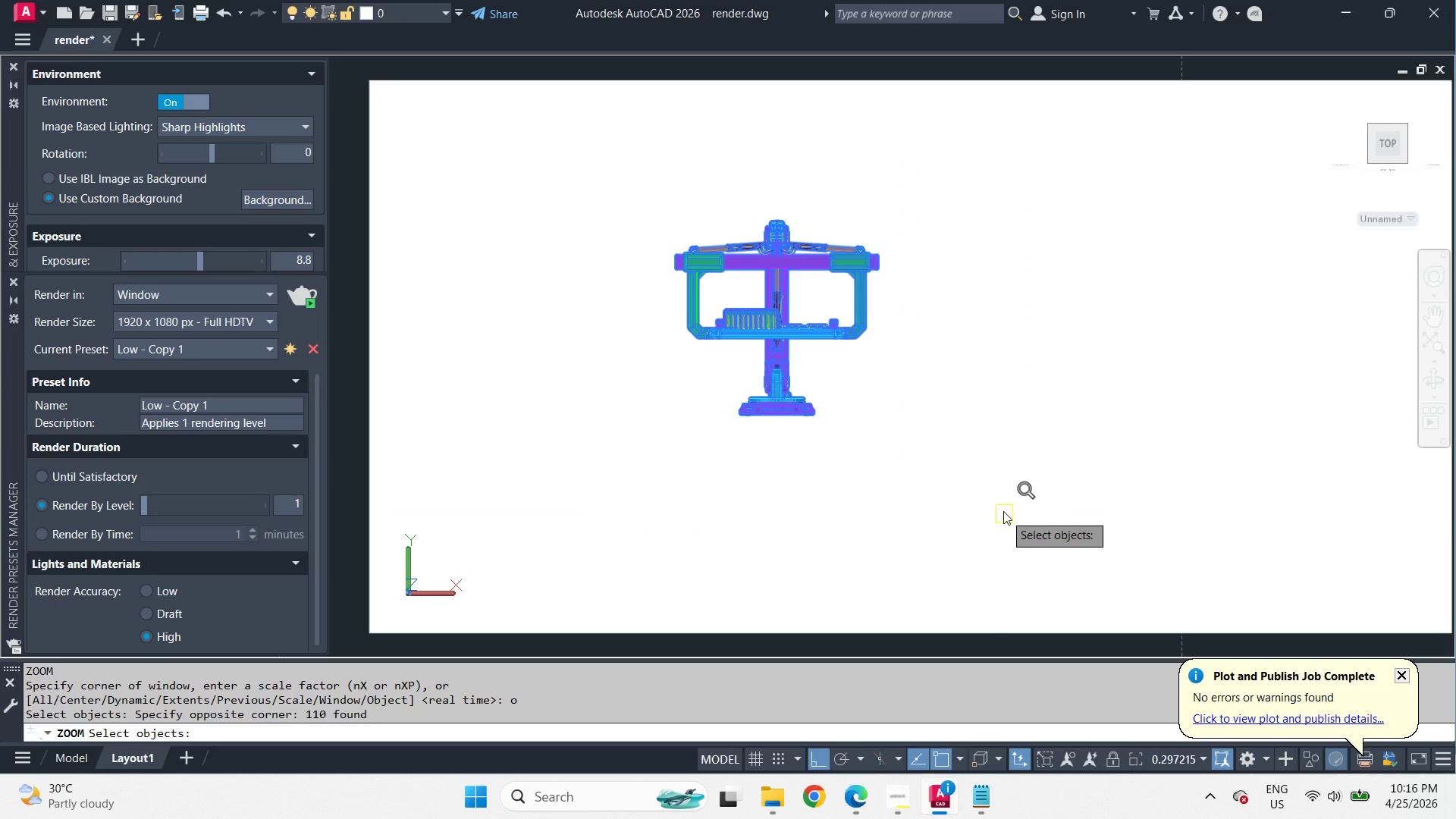 
key(Space)
 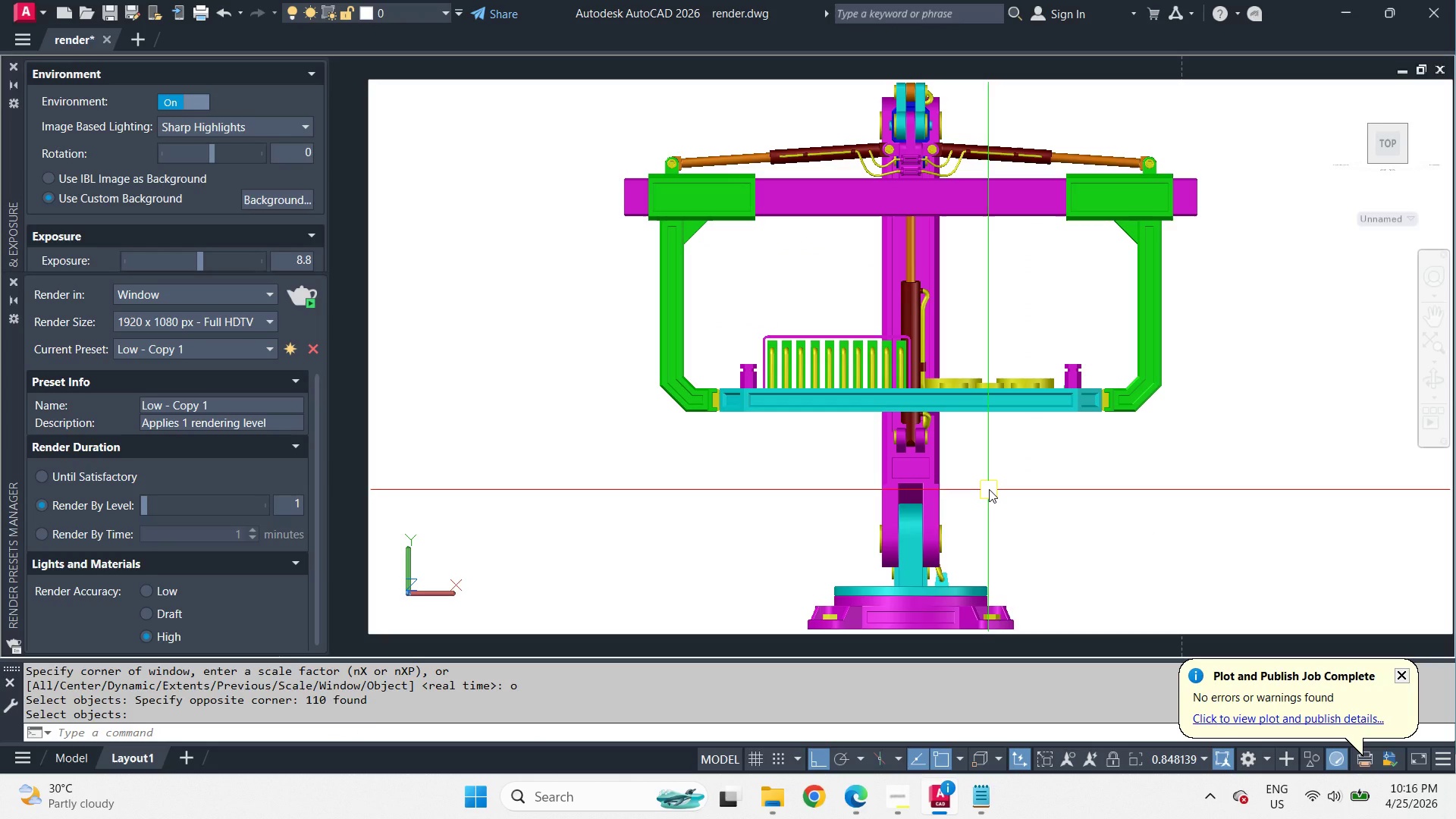 
scroll: coordinate [596, 191], scroll_direction: down, amount: 1.0
 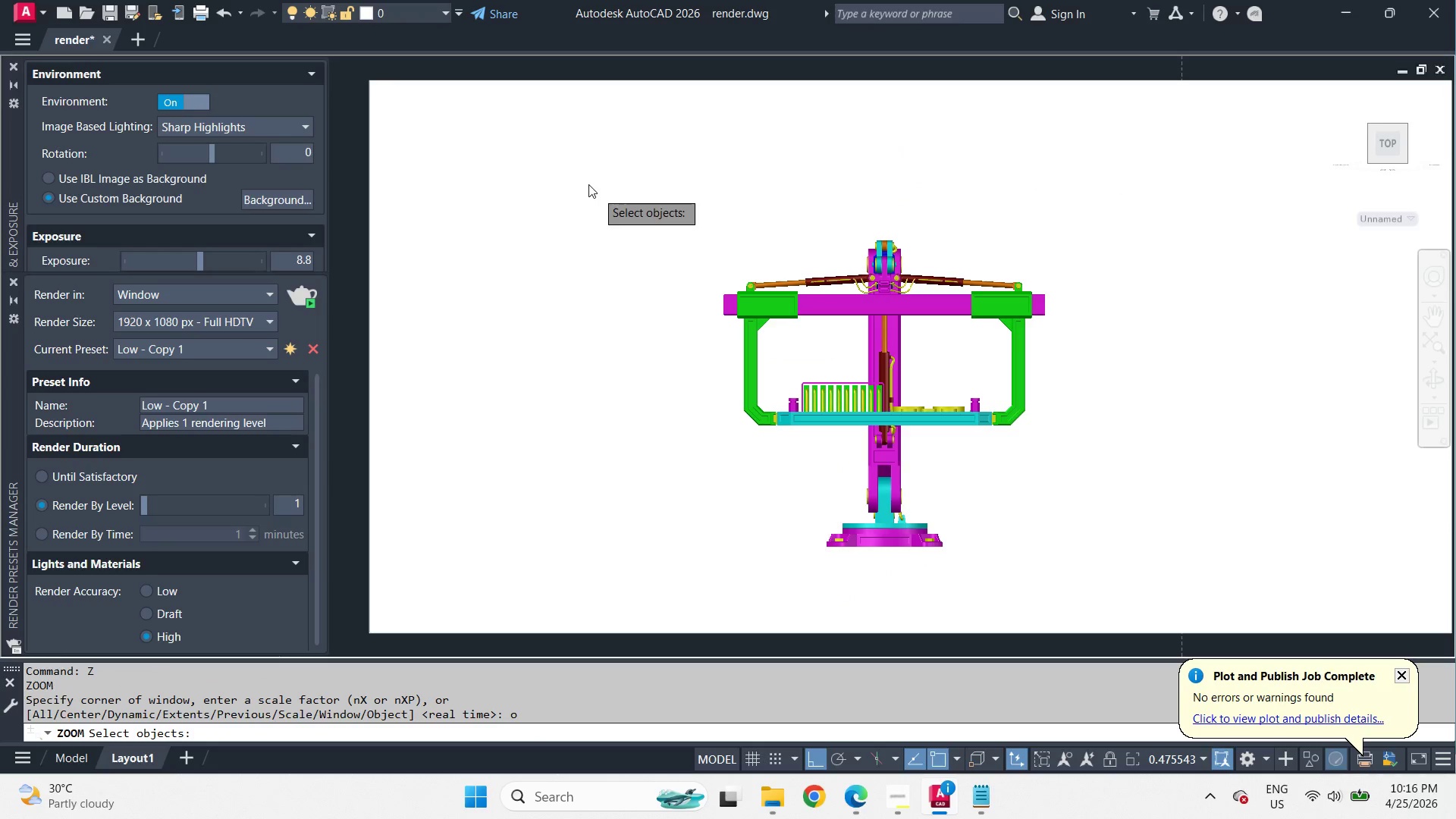 
type(rr )
 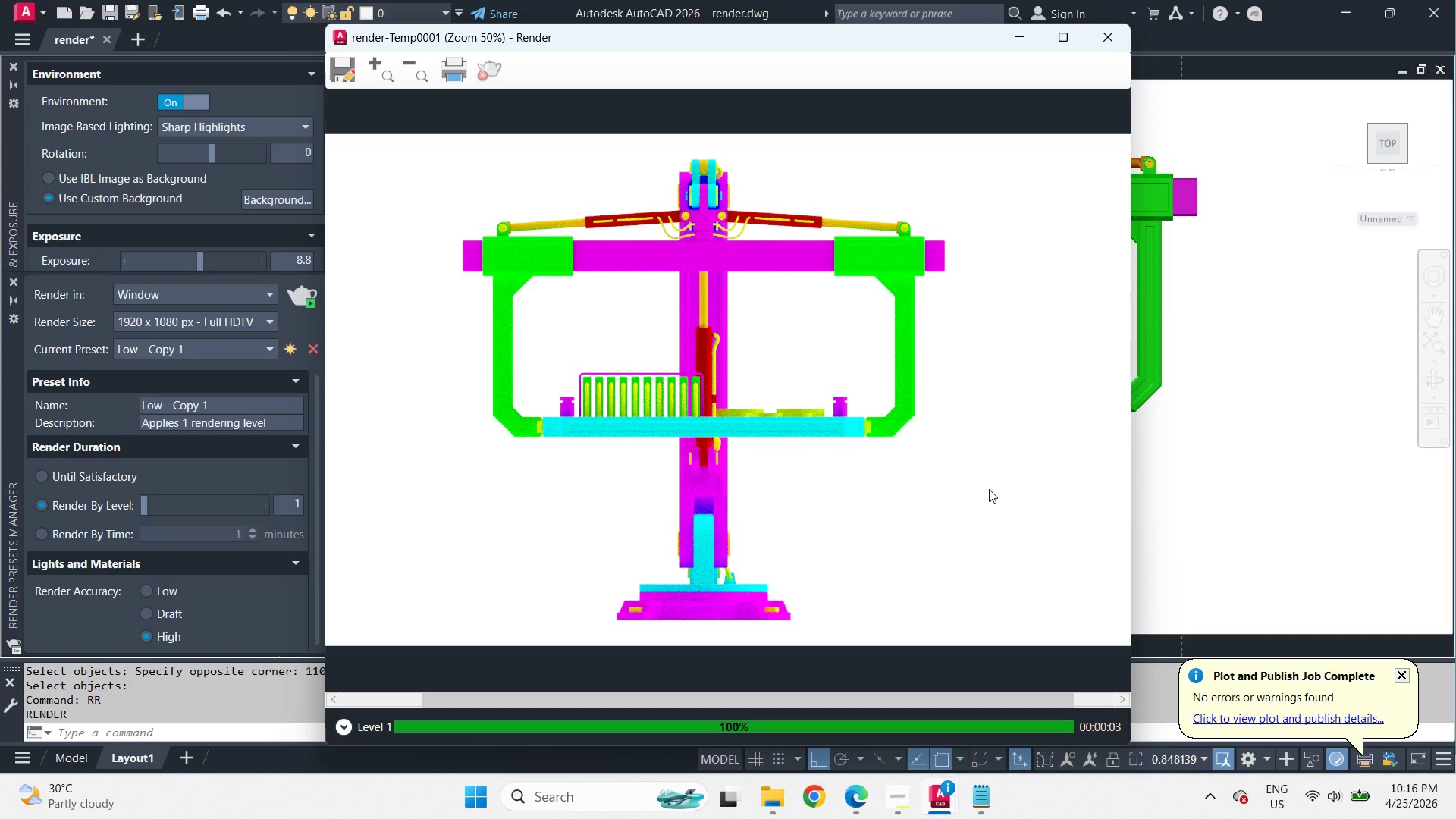 
wait(15.41)
 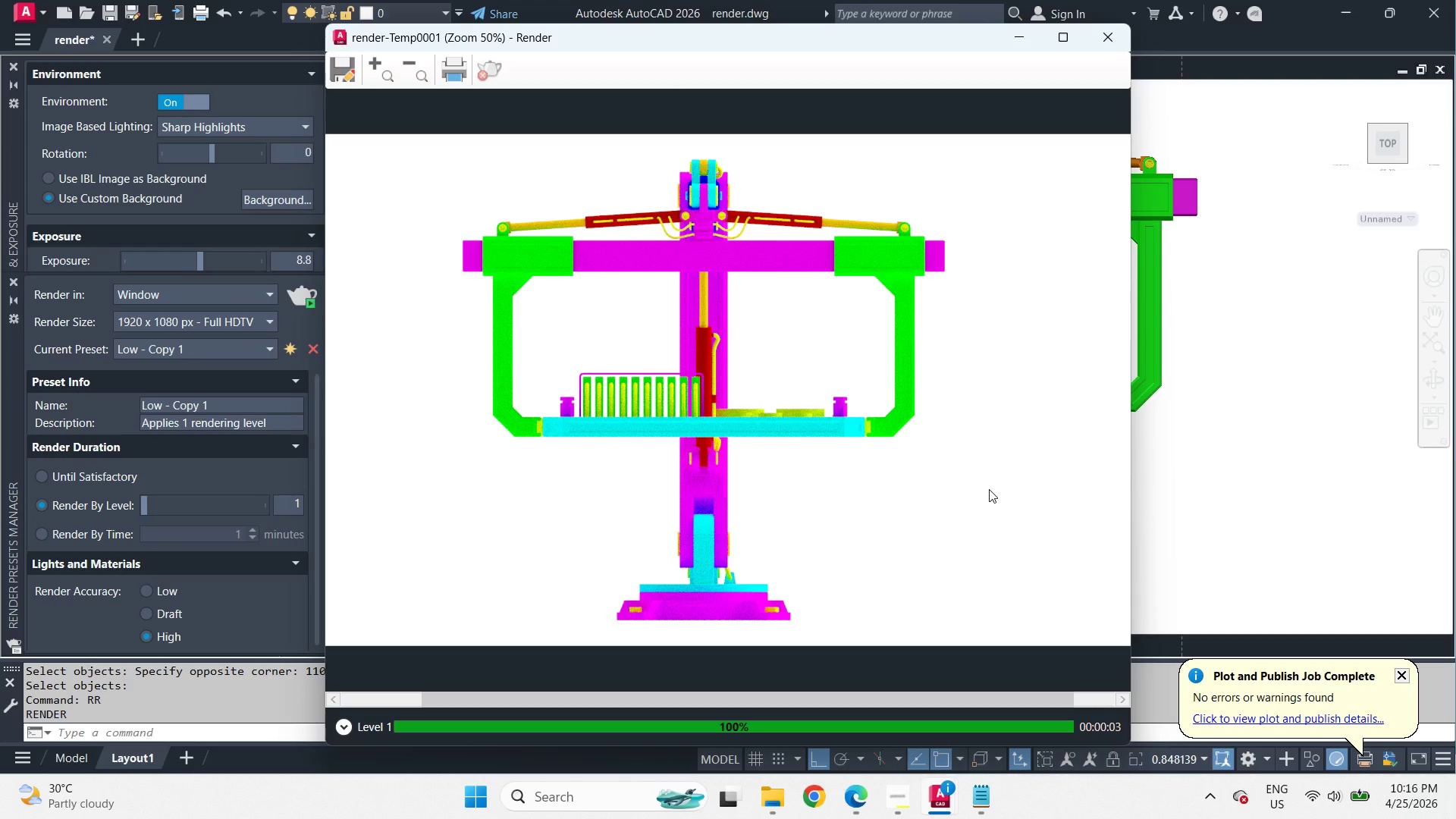 
left_click([1099, 40])
 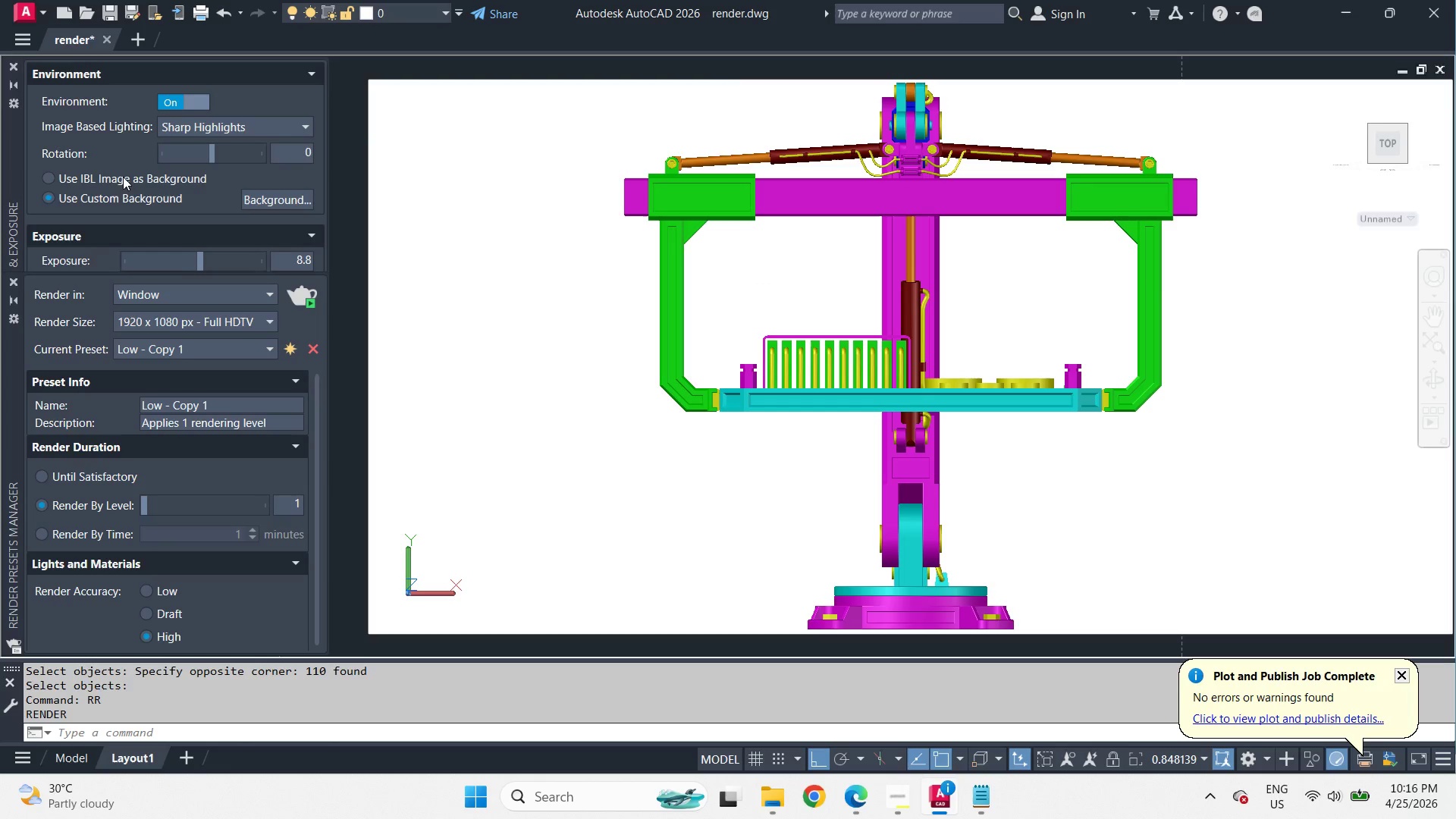 
left_click([24, 181])
 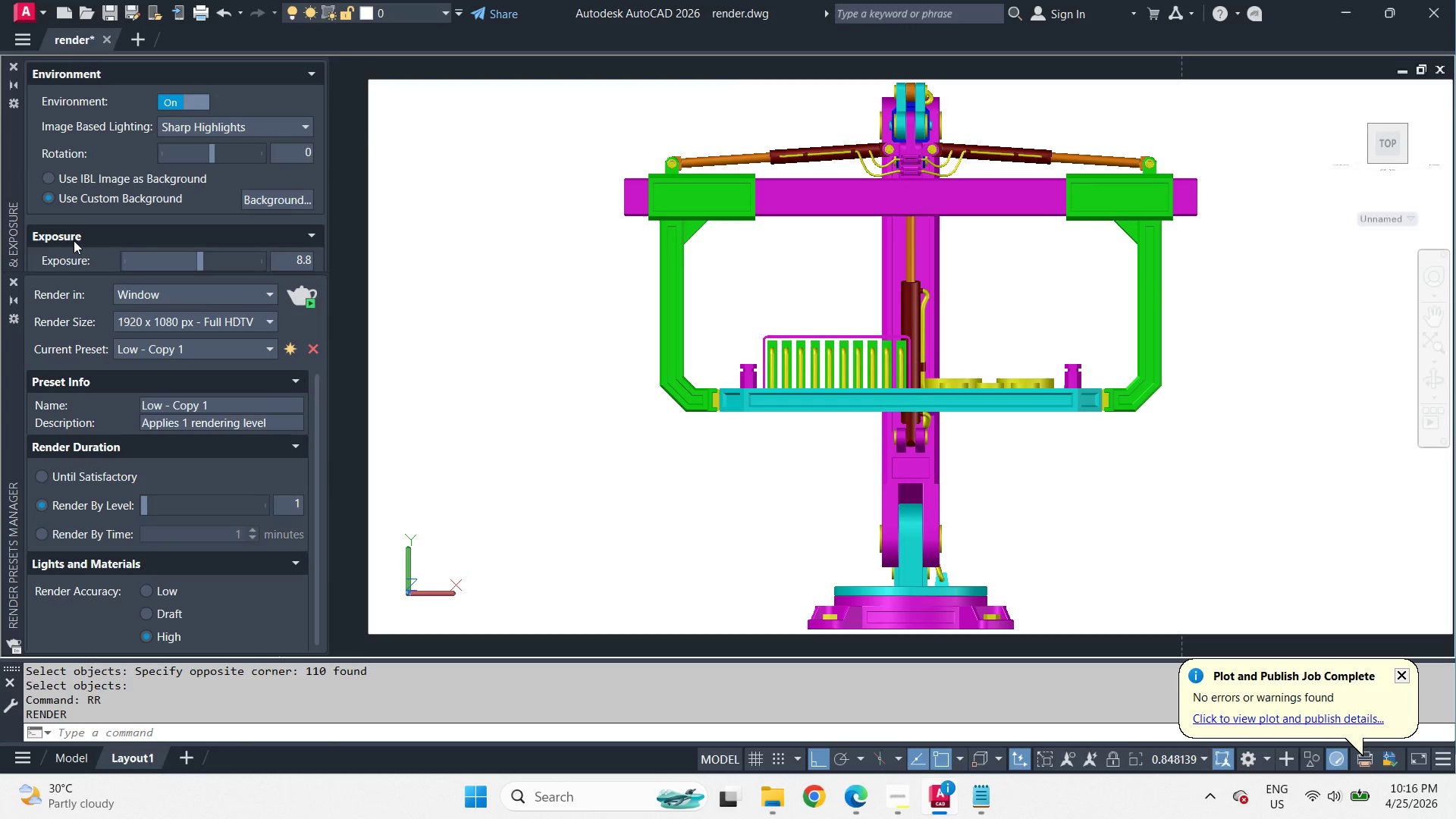 
left_click([12, 236])
 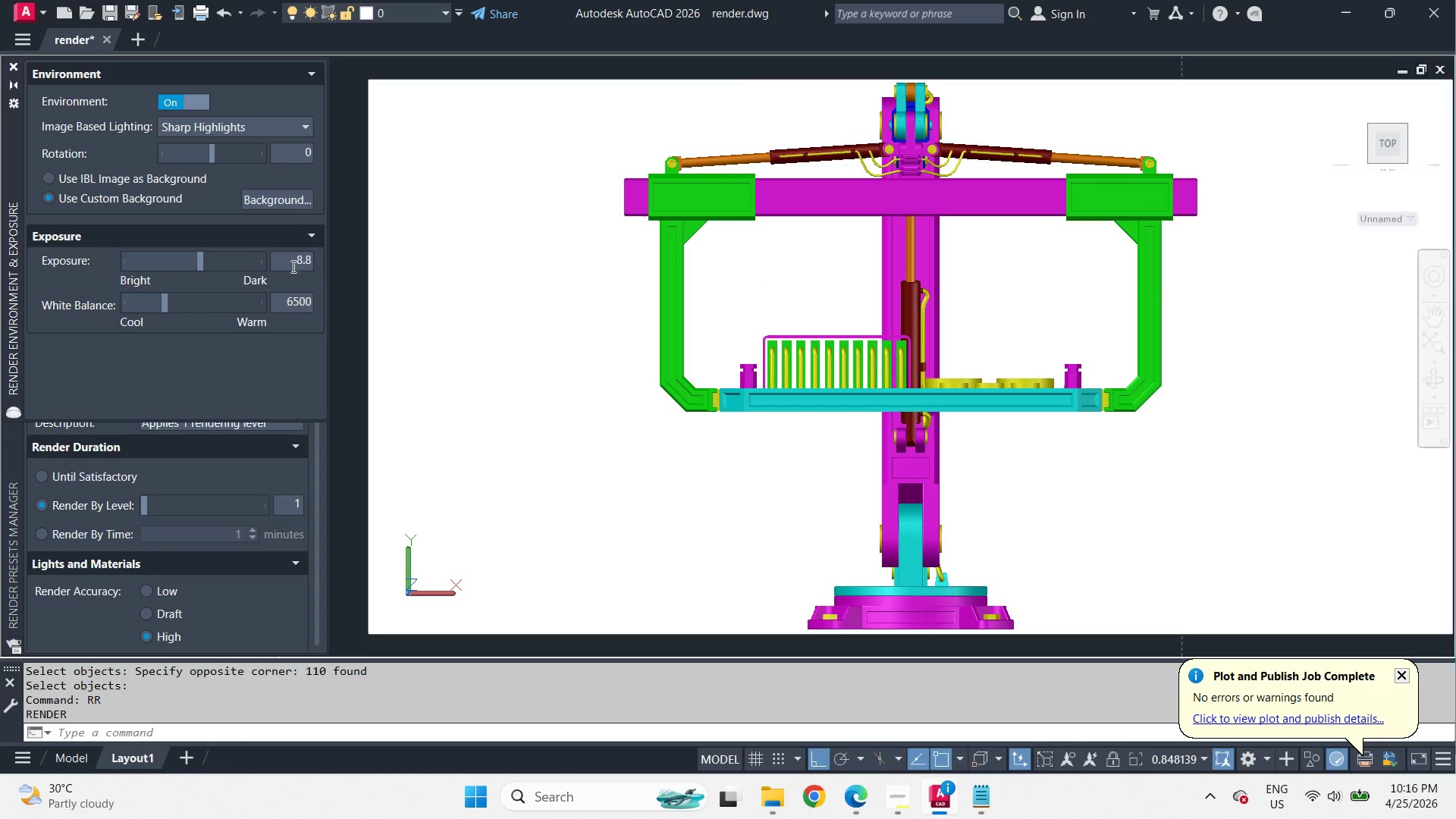 
left_click_drag(start_coordinate=[294, 264], to_coordinate=[321, 275])
 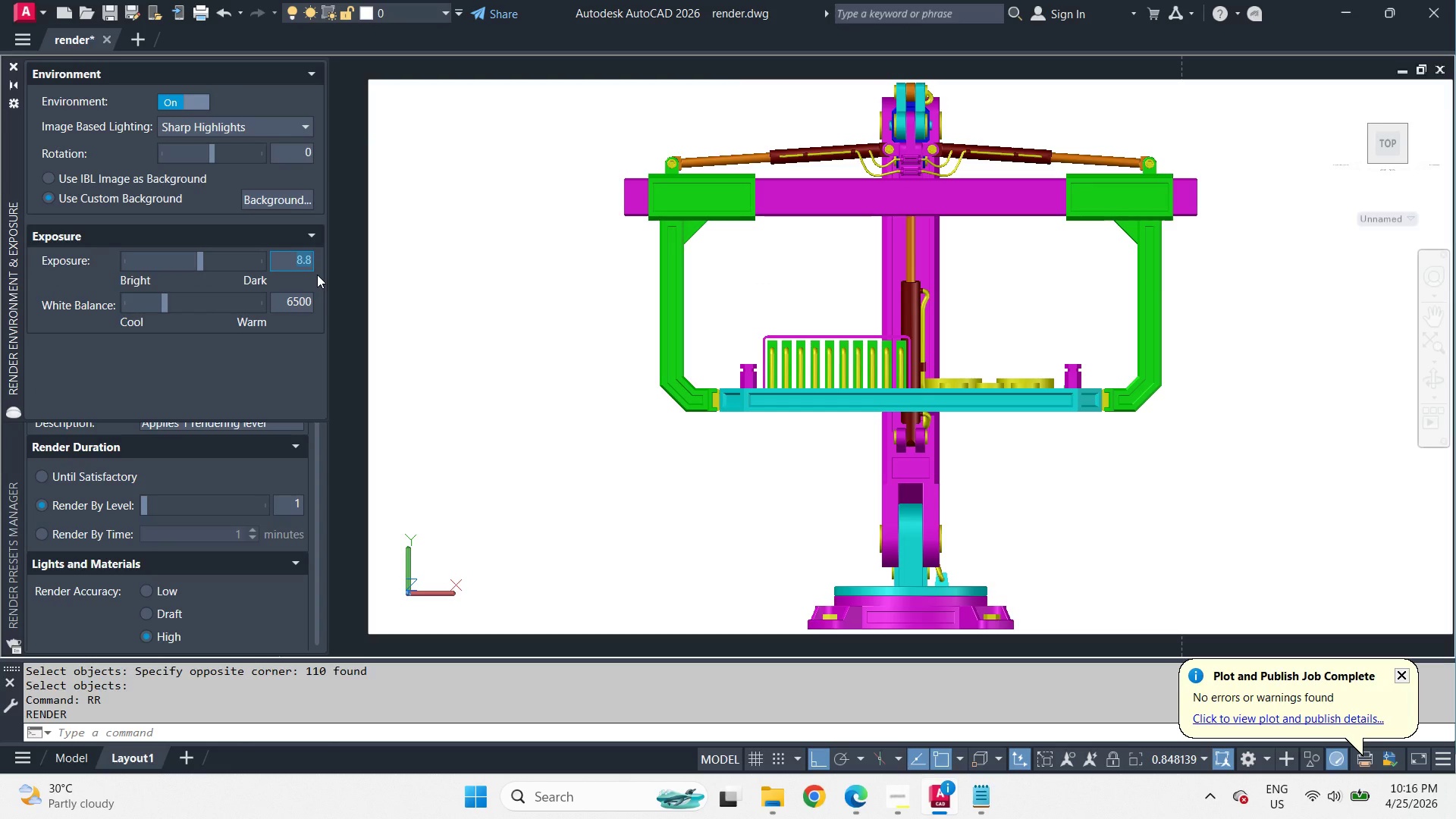 
key(Numpad9)
 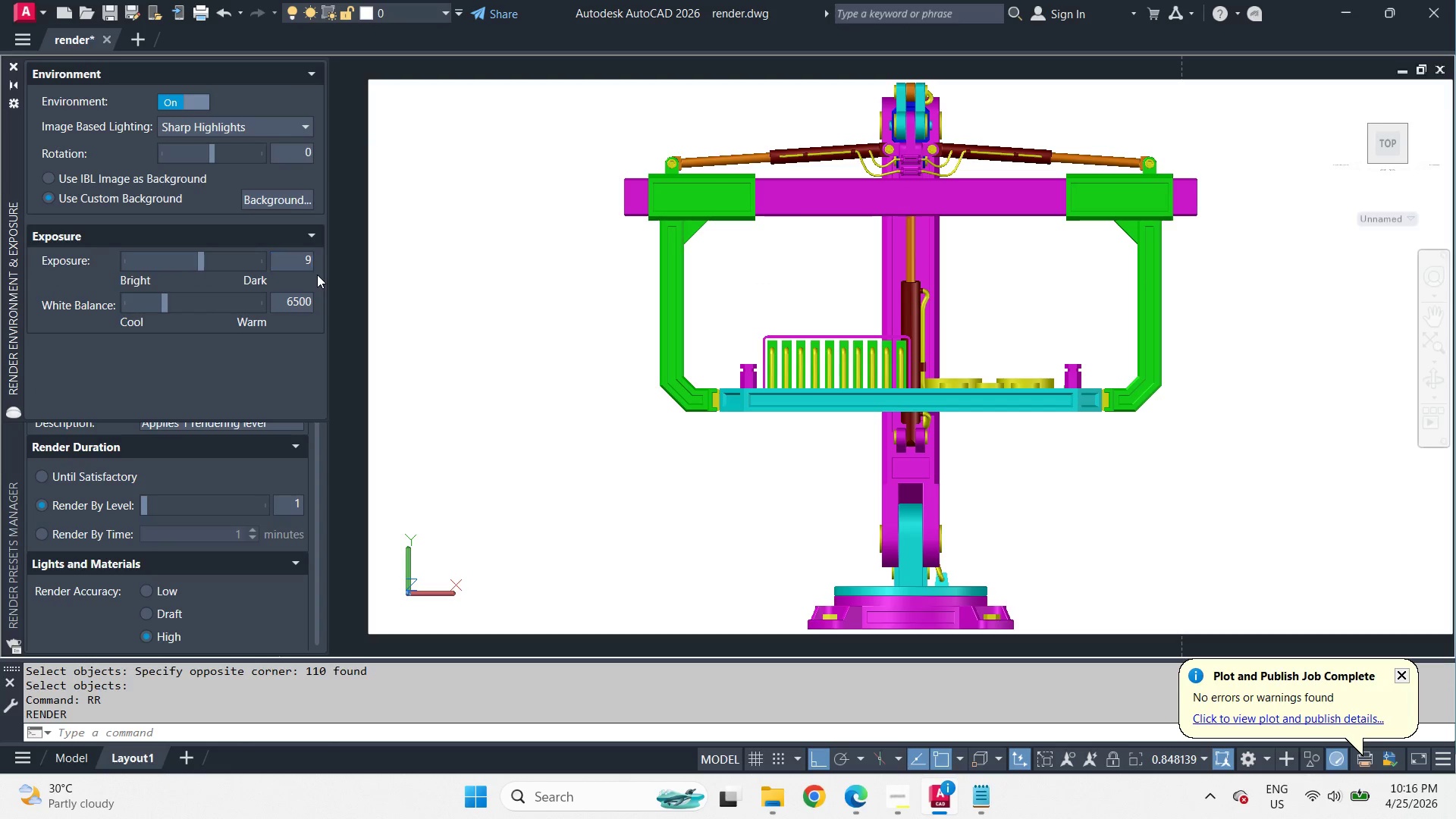 
key(NumpadEnter)
 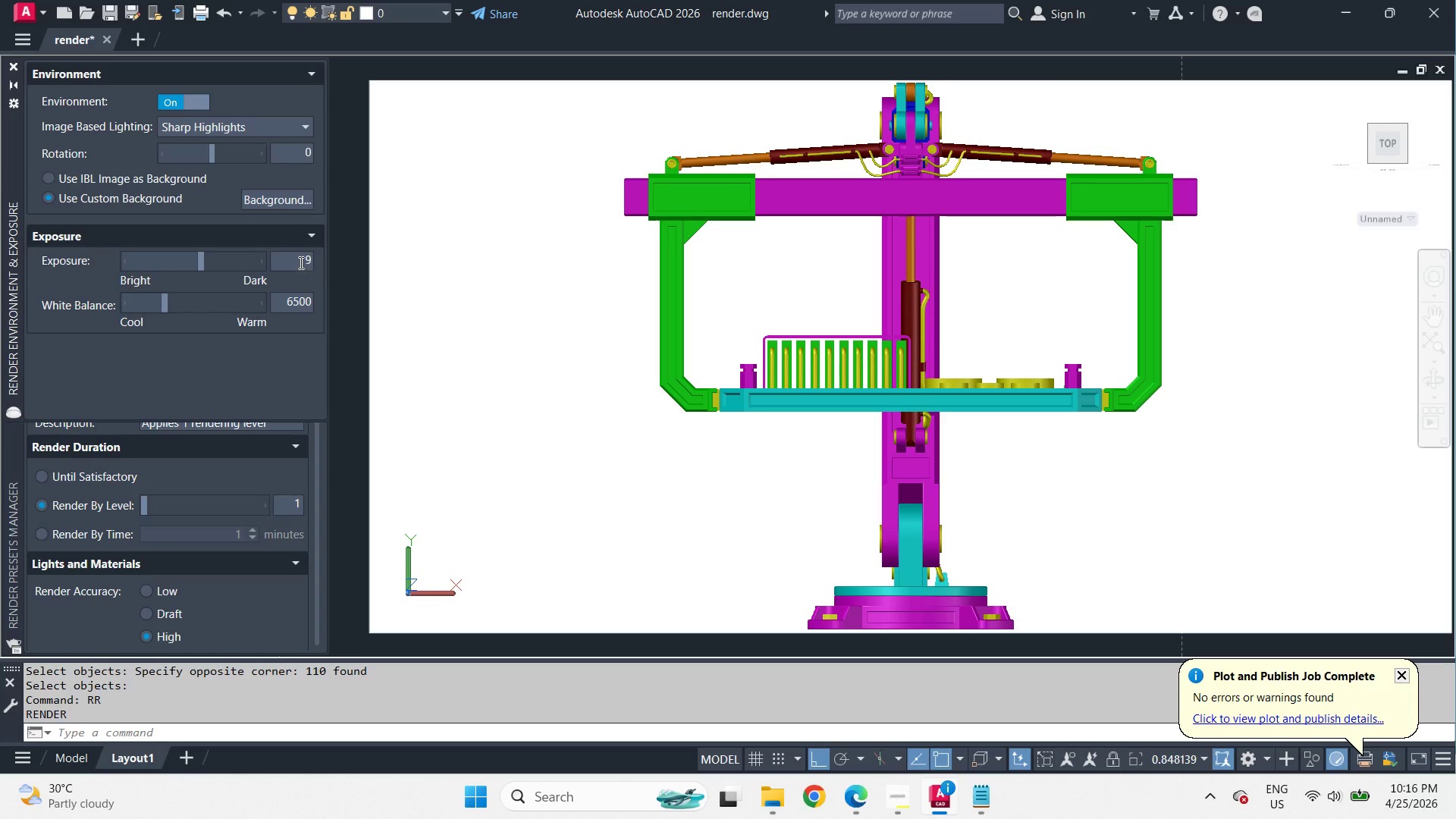 
left_click_drag(start_coordinate=[296, 260], to_coordinate=[322, 276])
 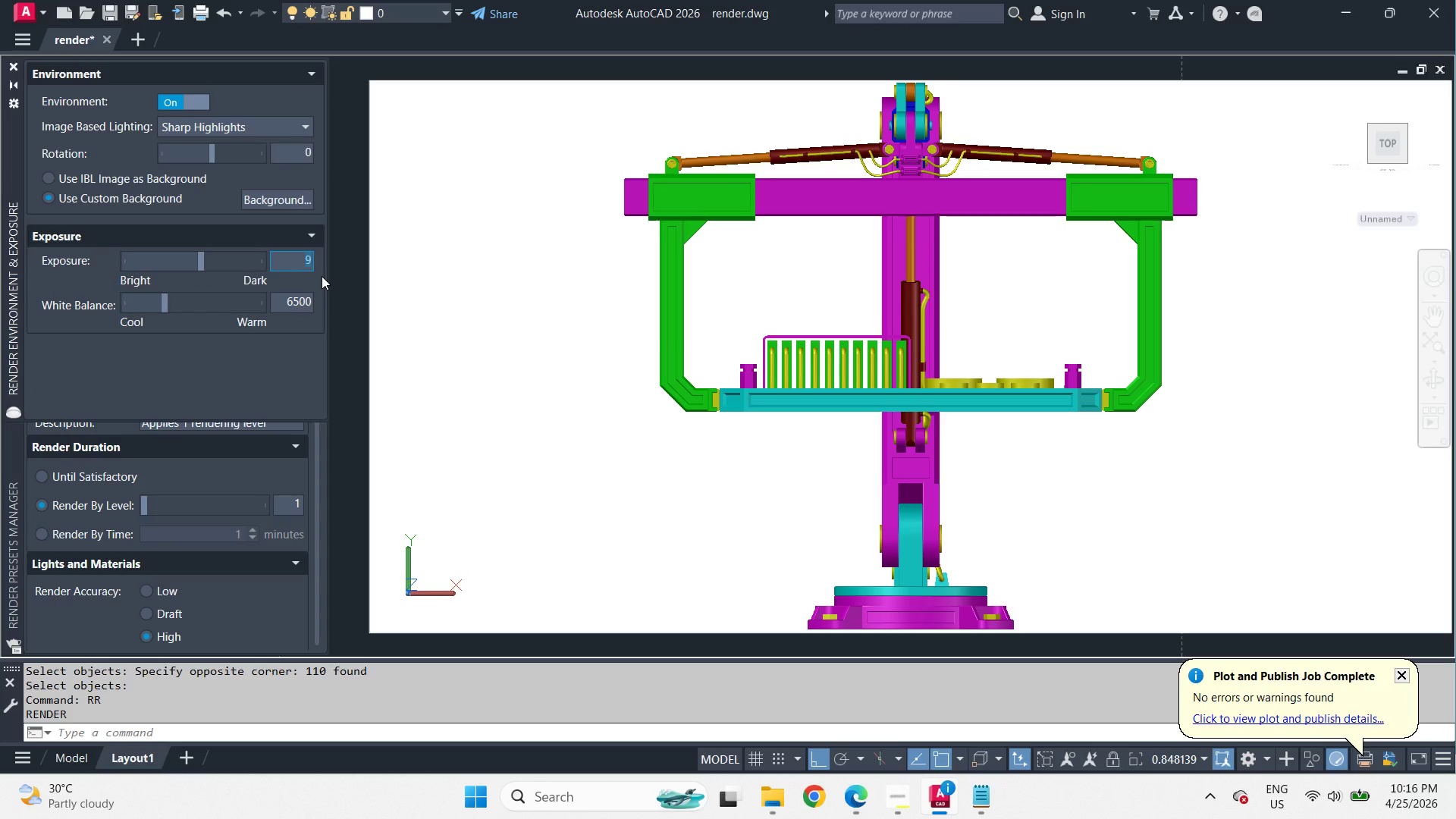 
key(Numpad8)
 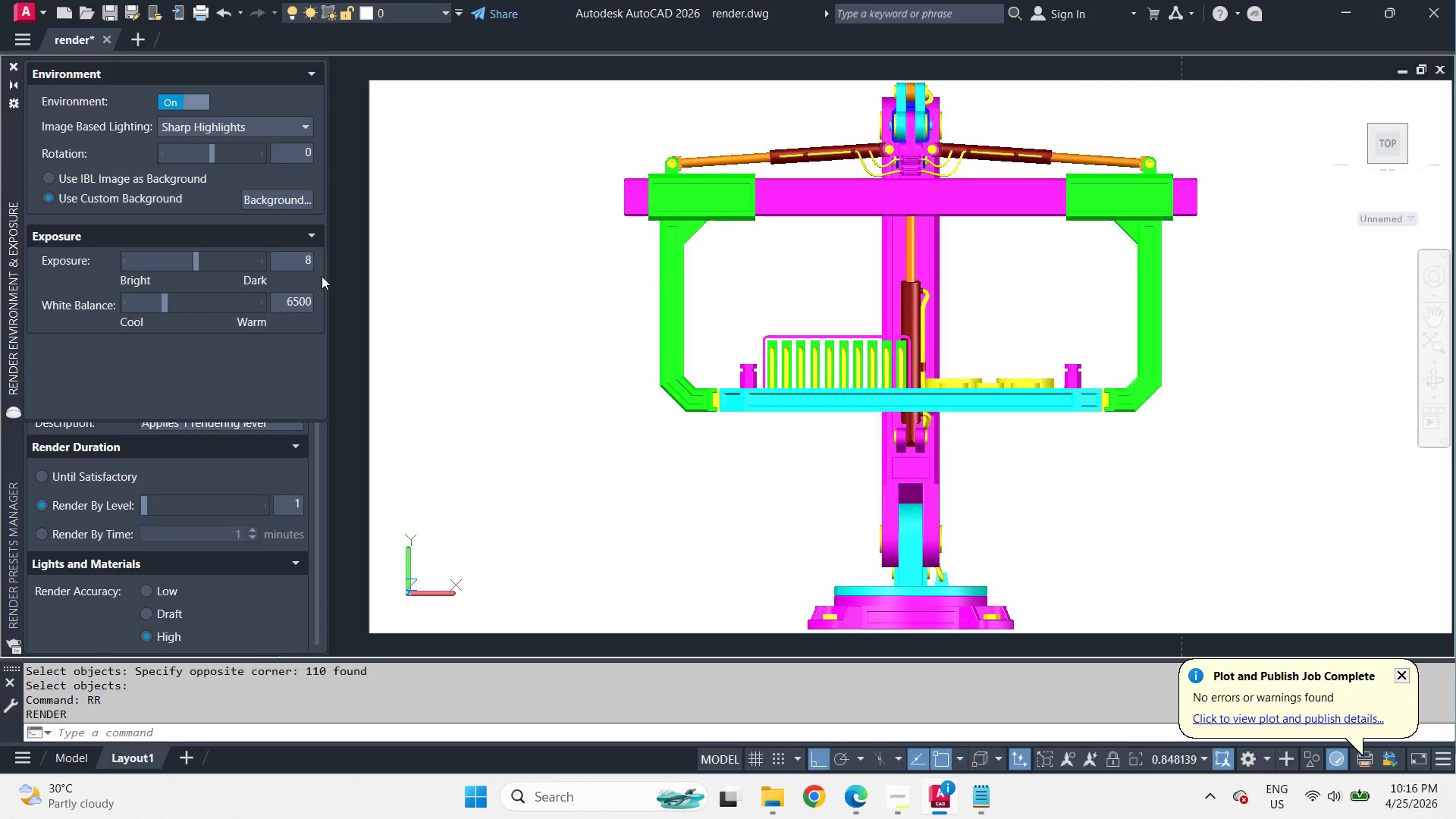 
key(NumpadEnter)
 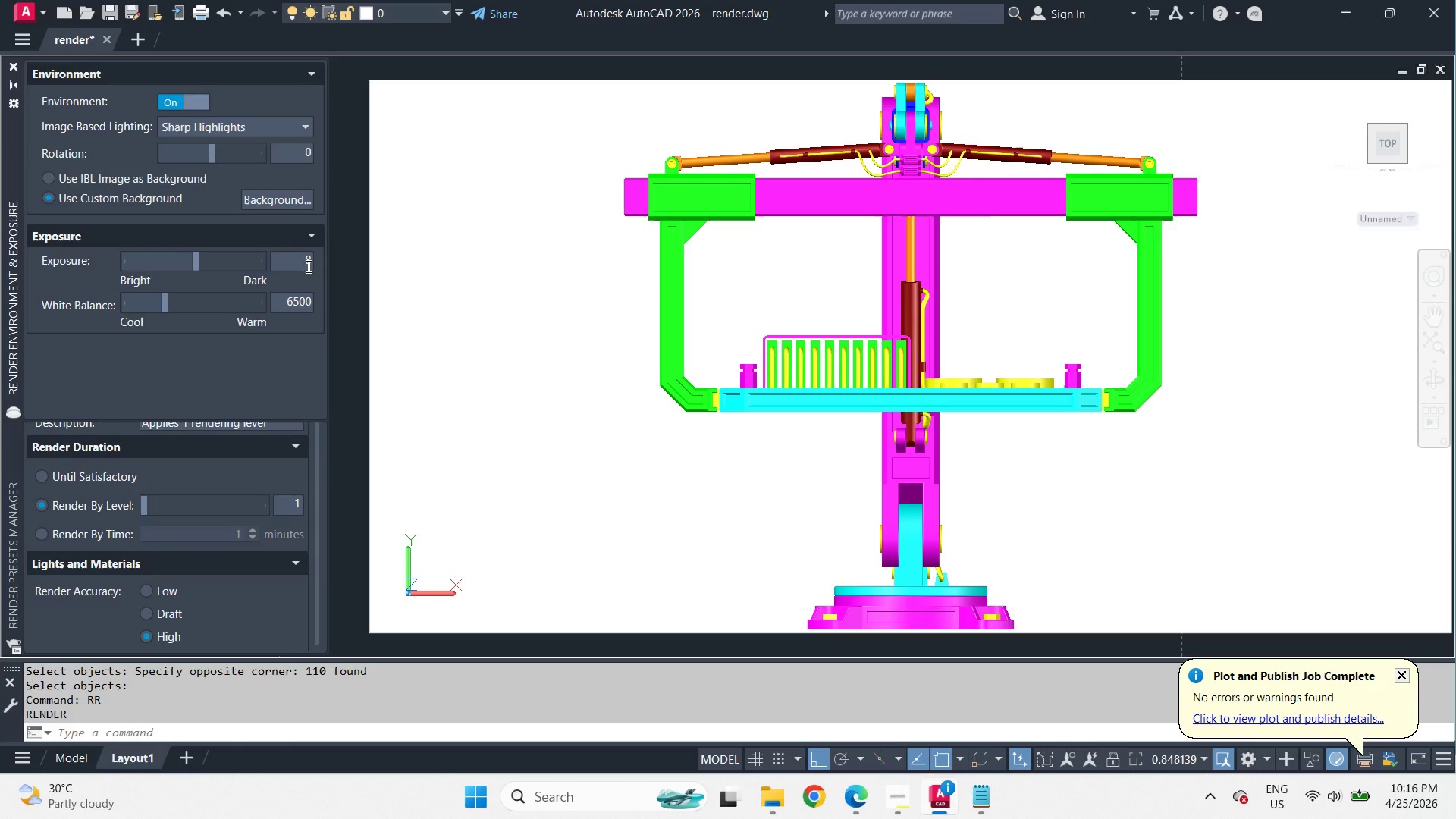 
left_click_drag(start_coordinate=[300, 262], to_coordinate=[315, 270])
 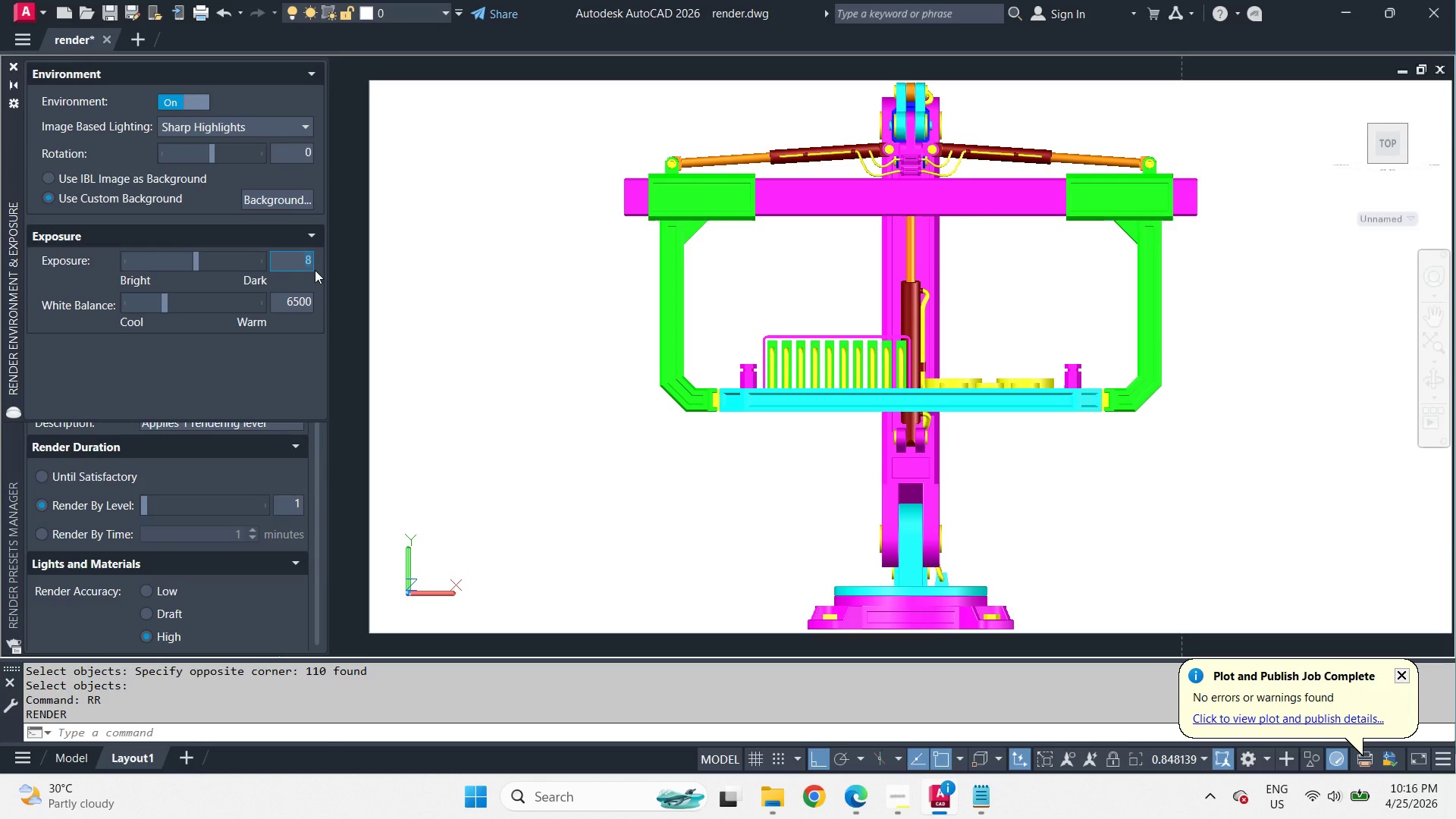 
key(Numpad8)
 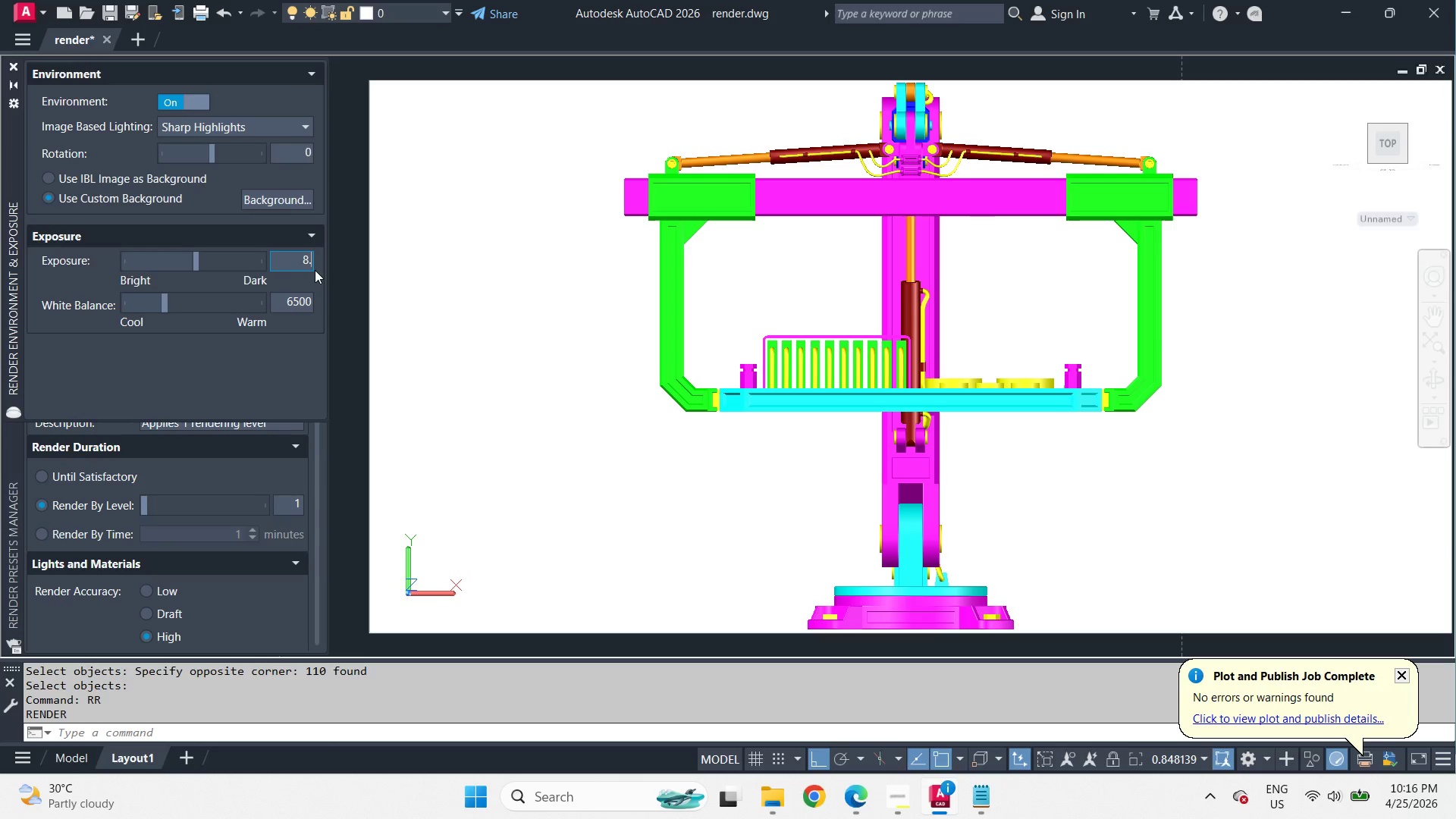 
key(NumpadDecimal)
 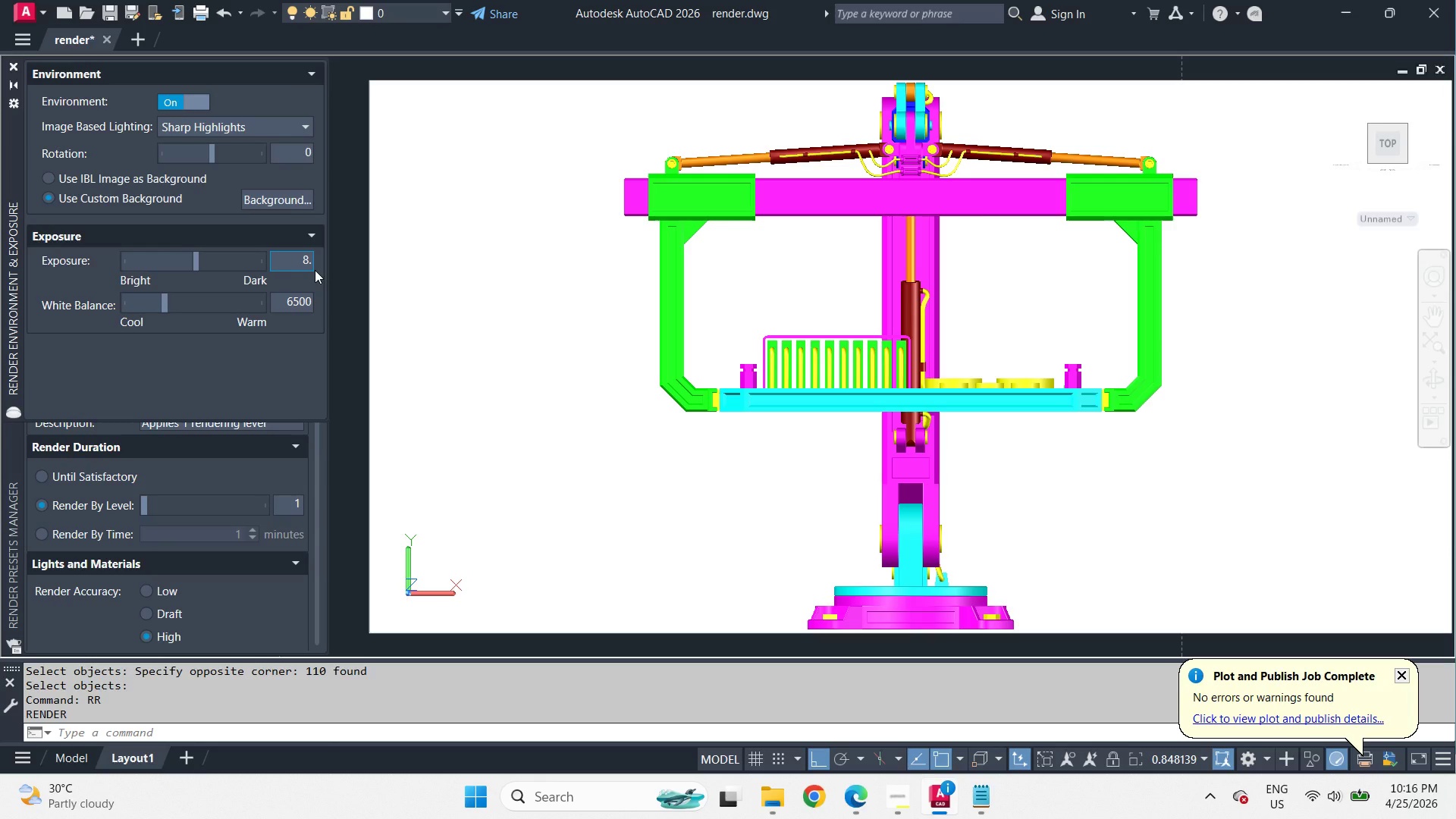 
key(Numpad5)
 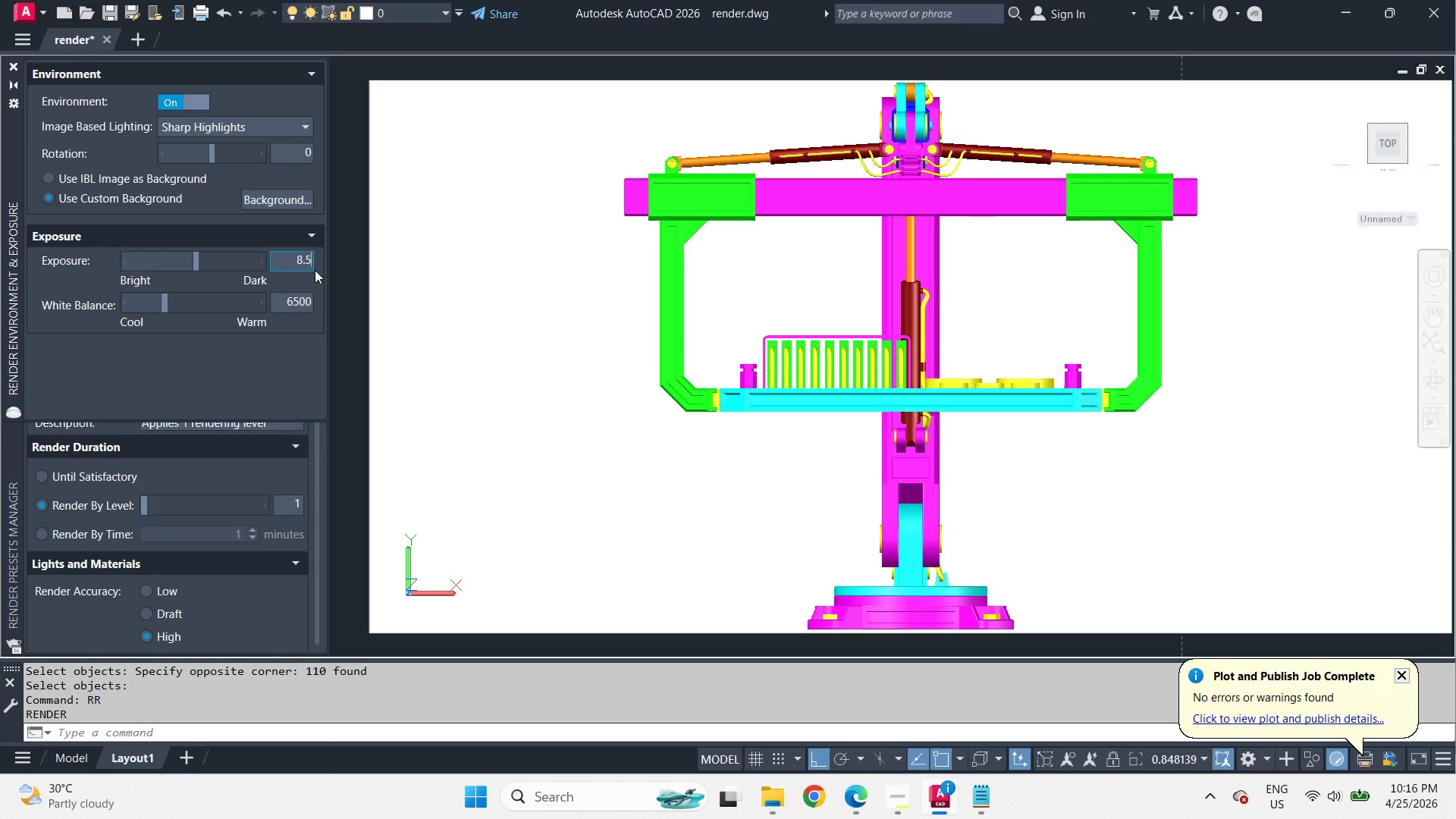 
key(NumpadEnter)
 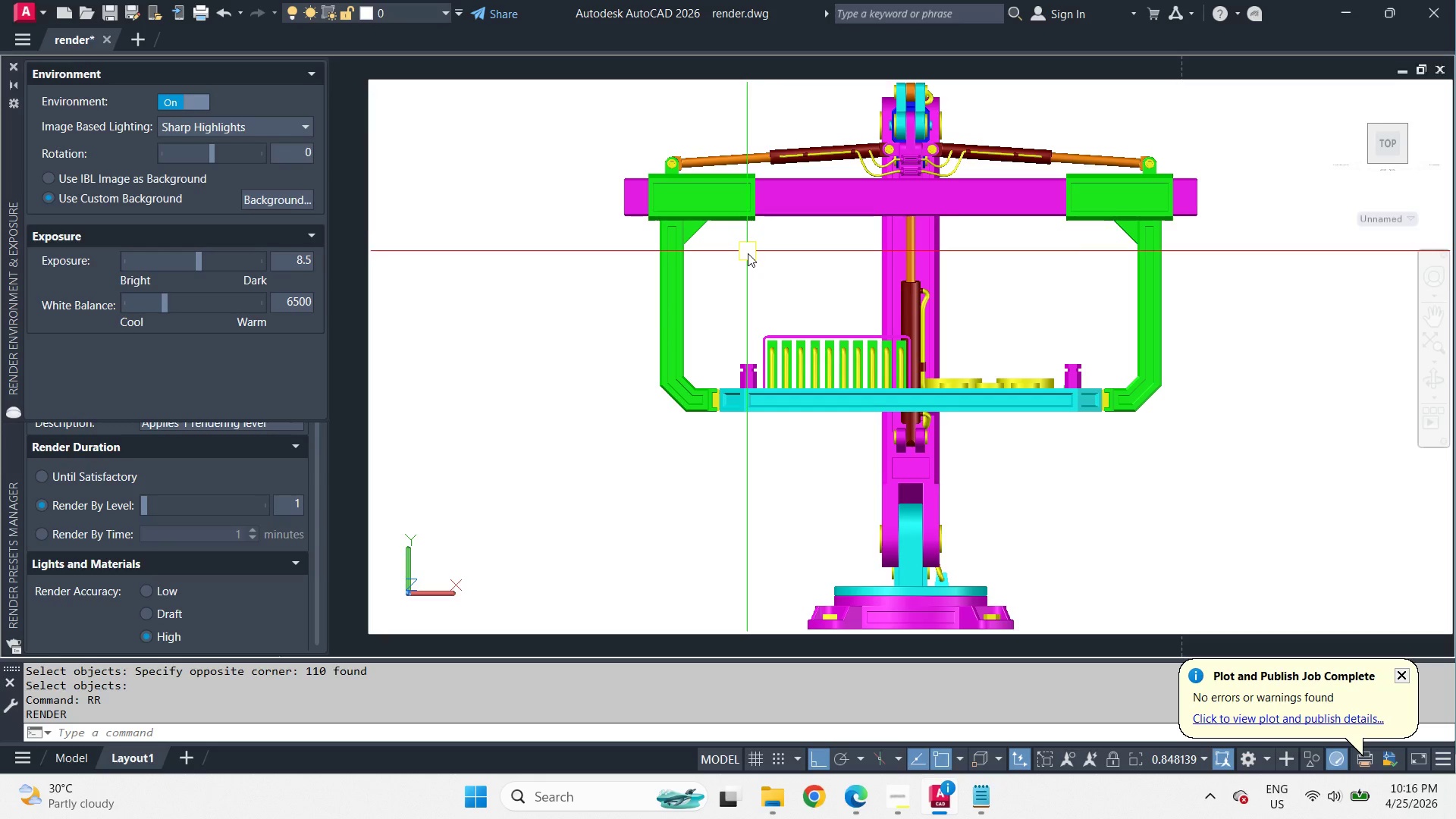 
type(rmat )
 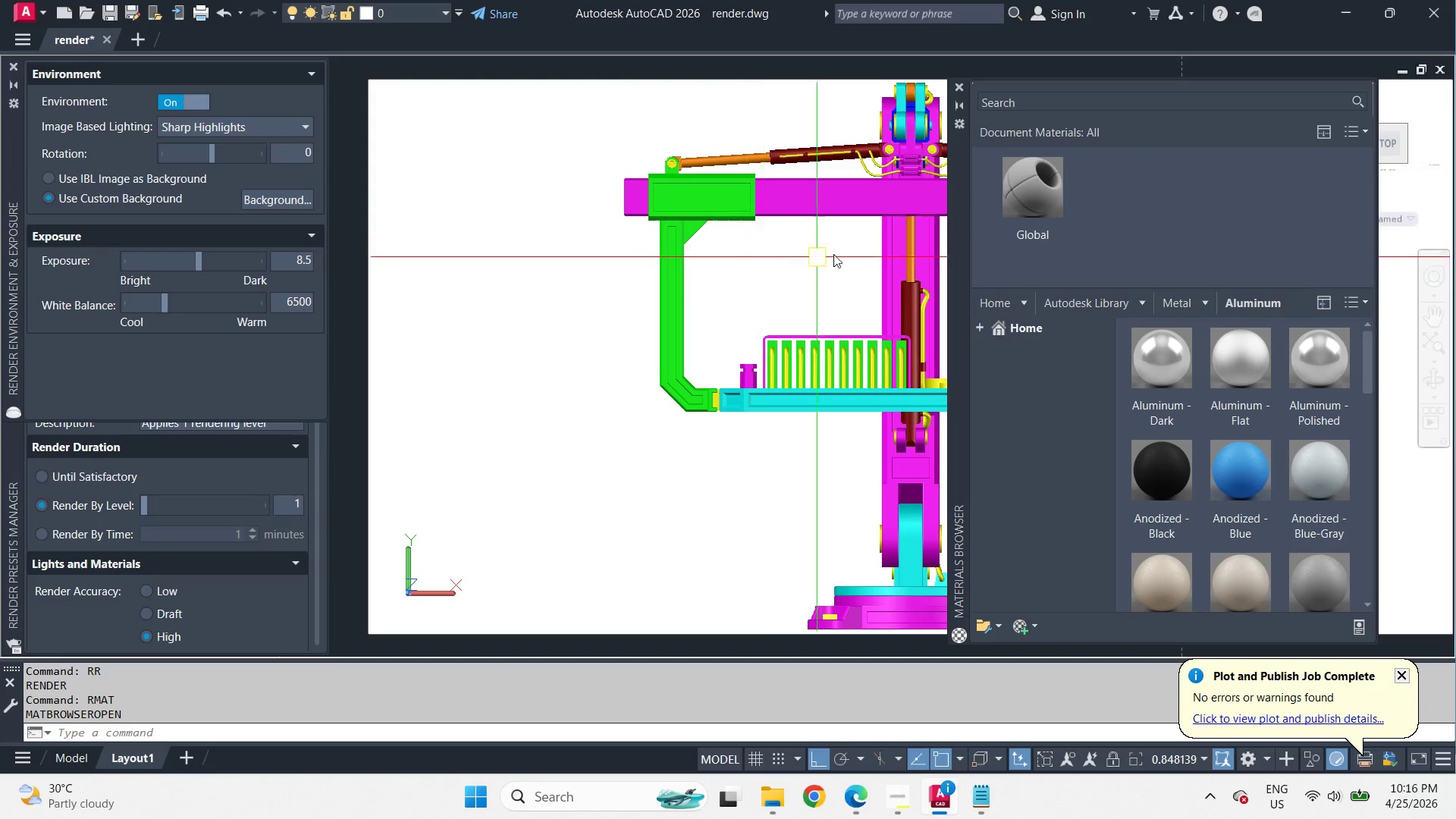 
left_click_drag(start_coordinate=[958, 224], to_coordinate=[96, 222])
 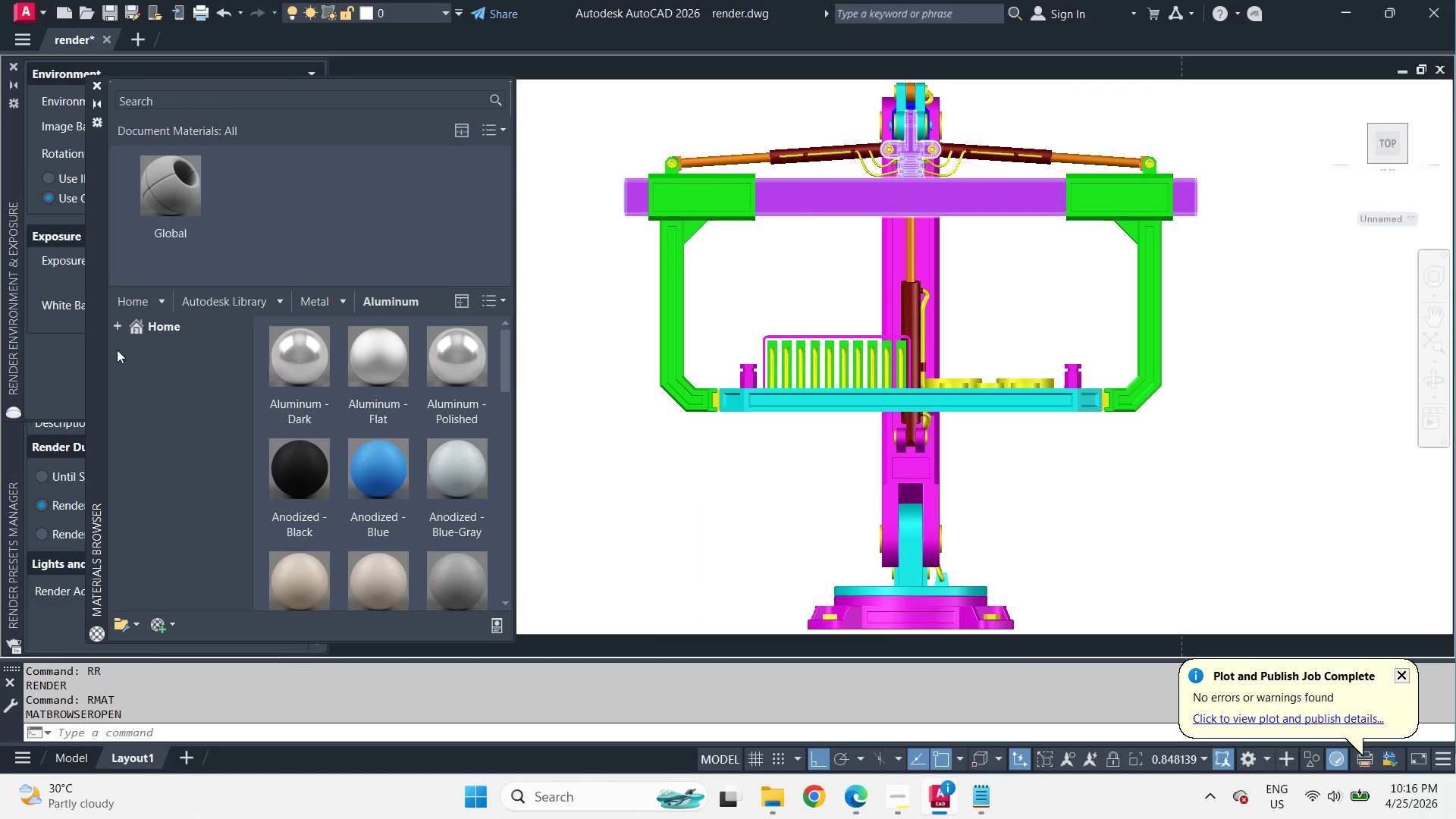 
left_click([111, 331])
 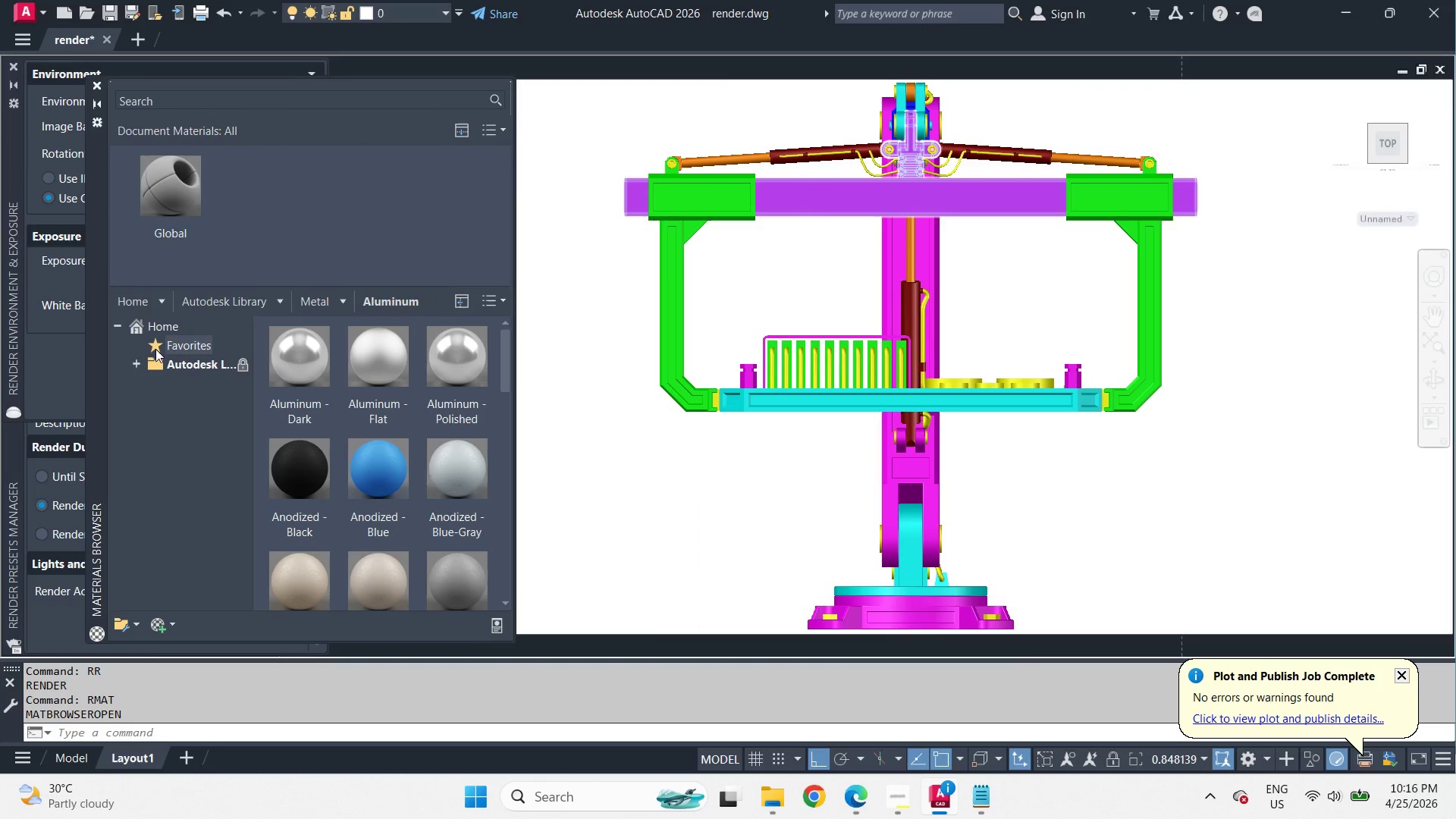 
left_click([159, 349])
 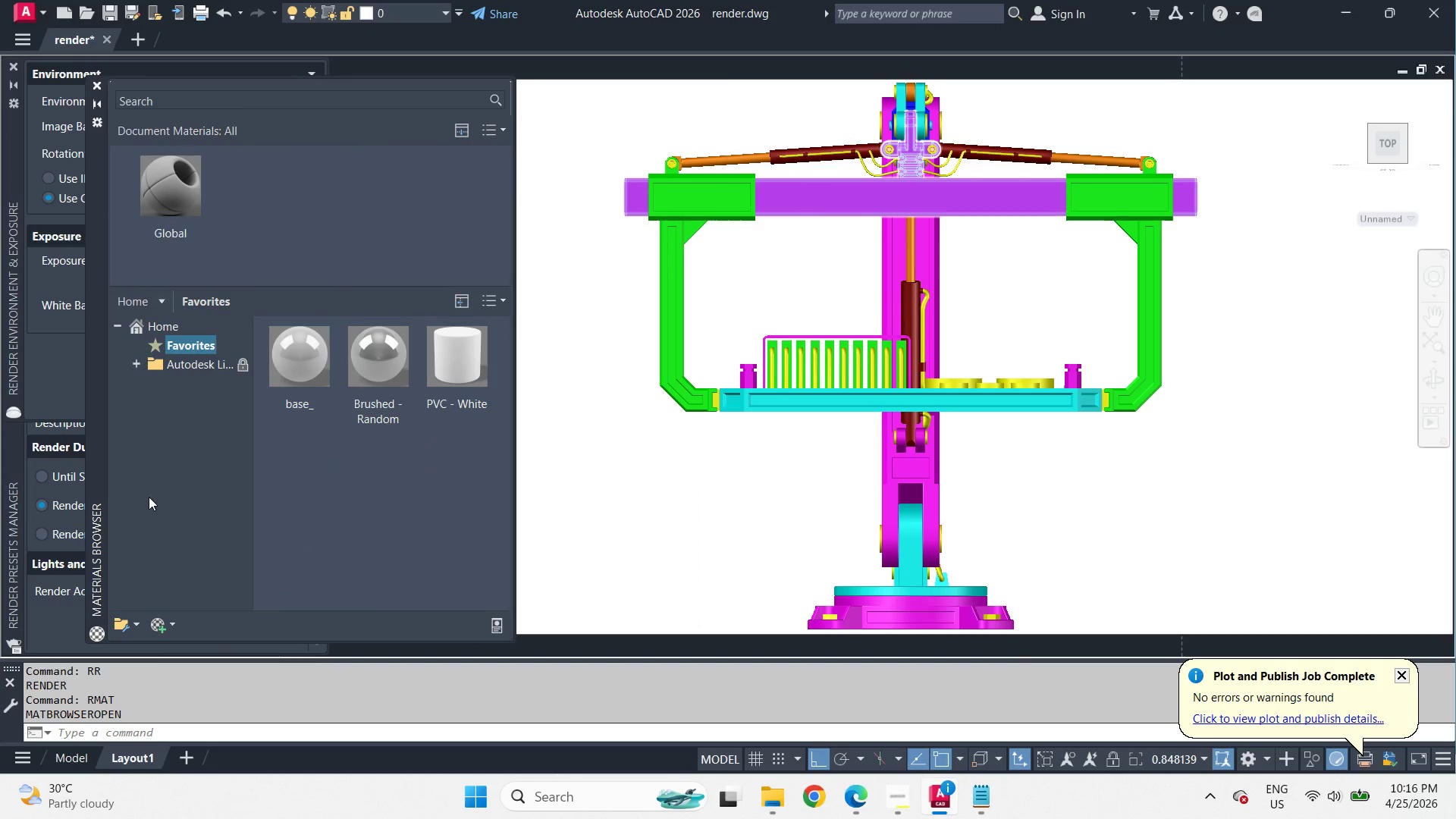 
left_click([163, 486])
 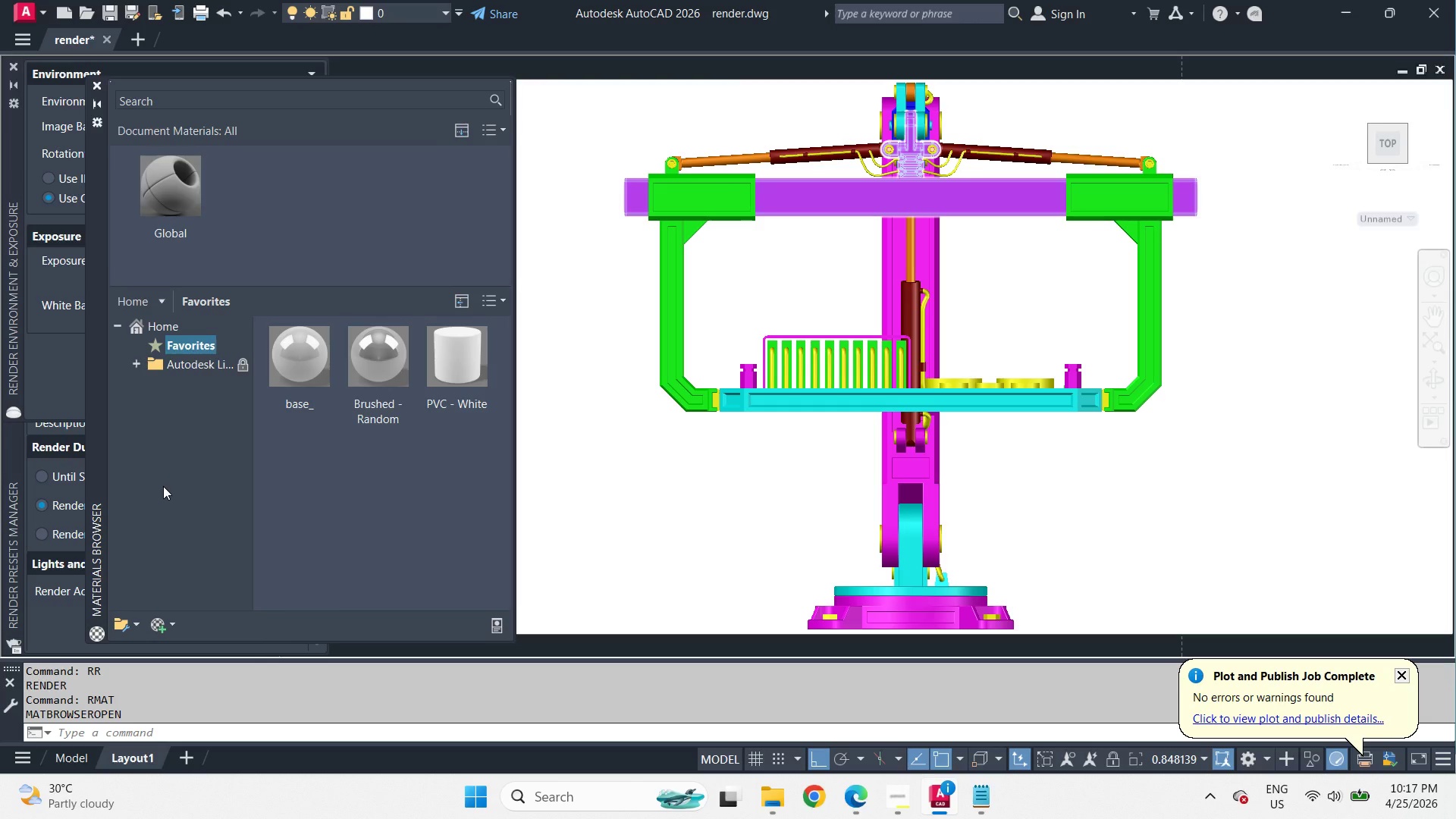 
wait(8.88)
 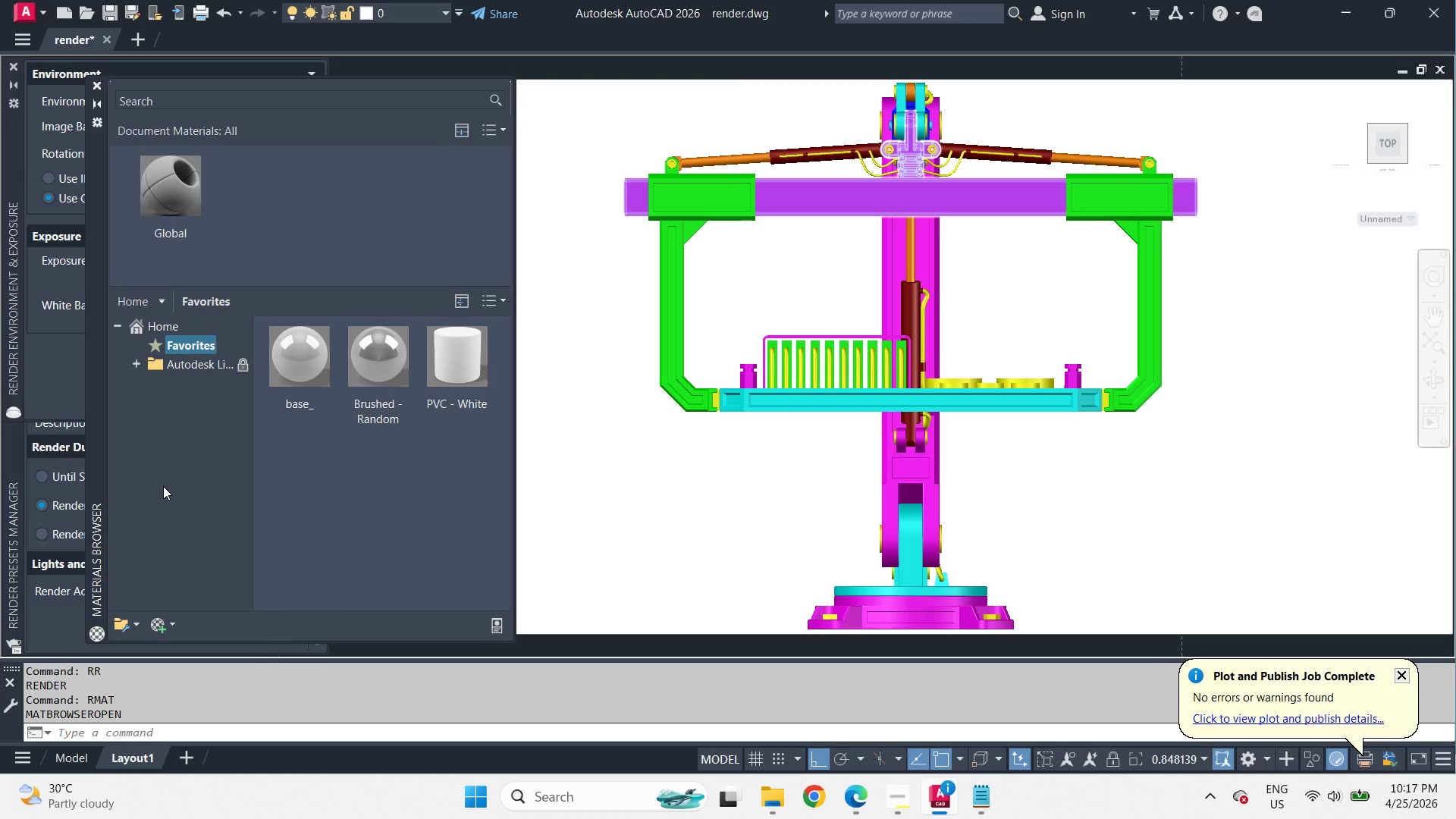 
left_click([136, 366])
 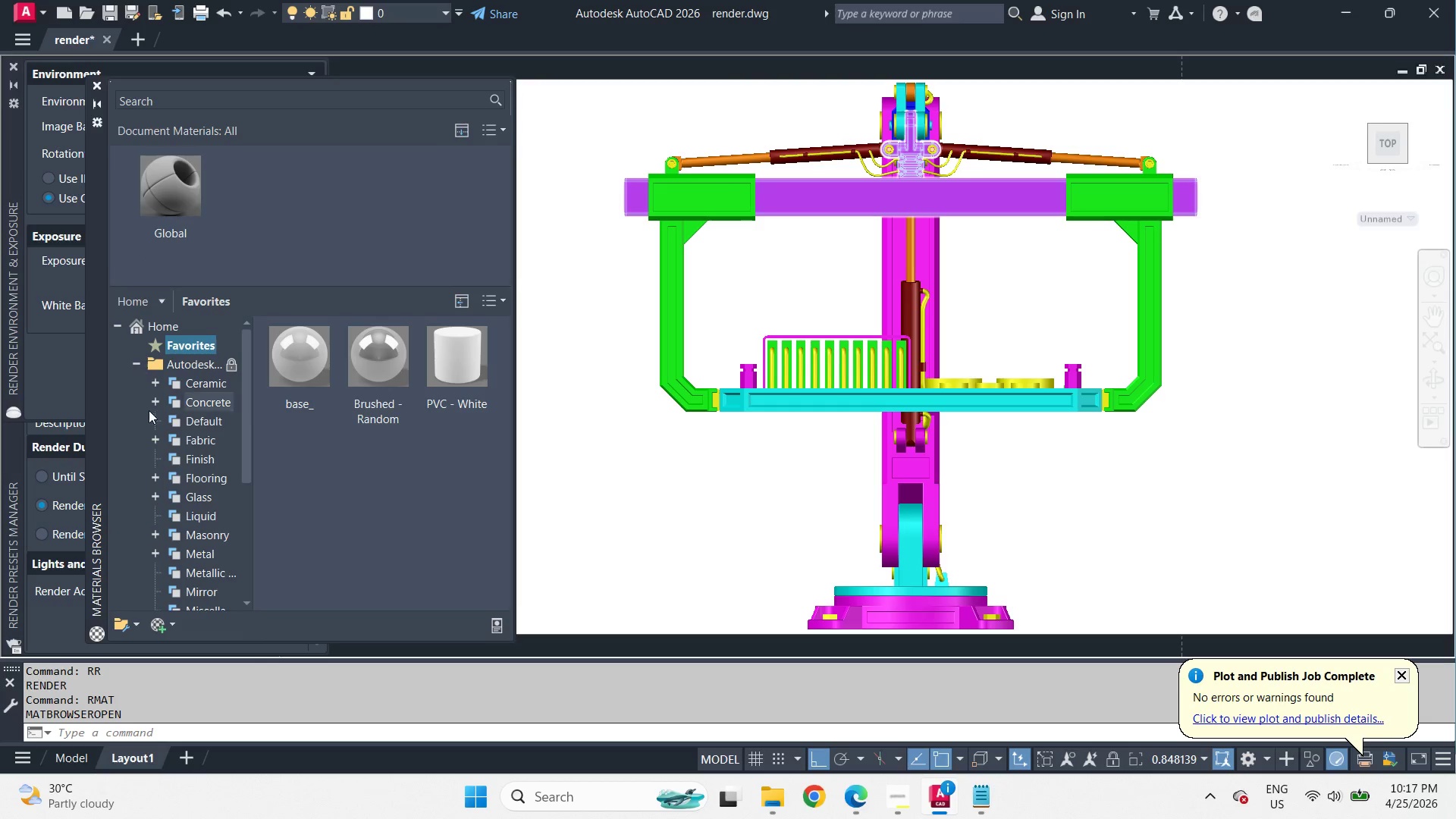 
left_click([199, 463])
 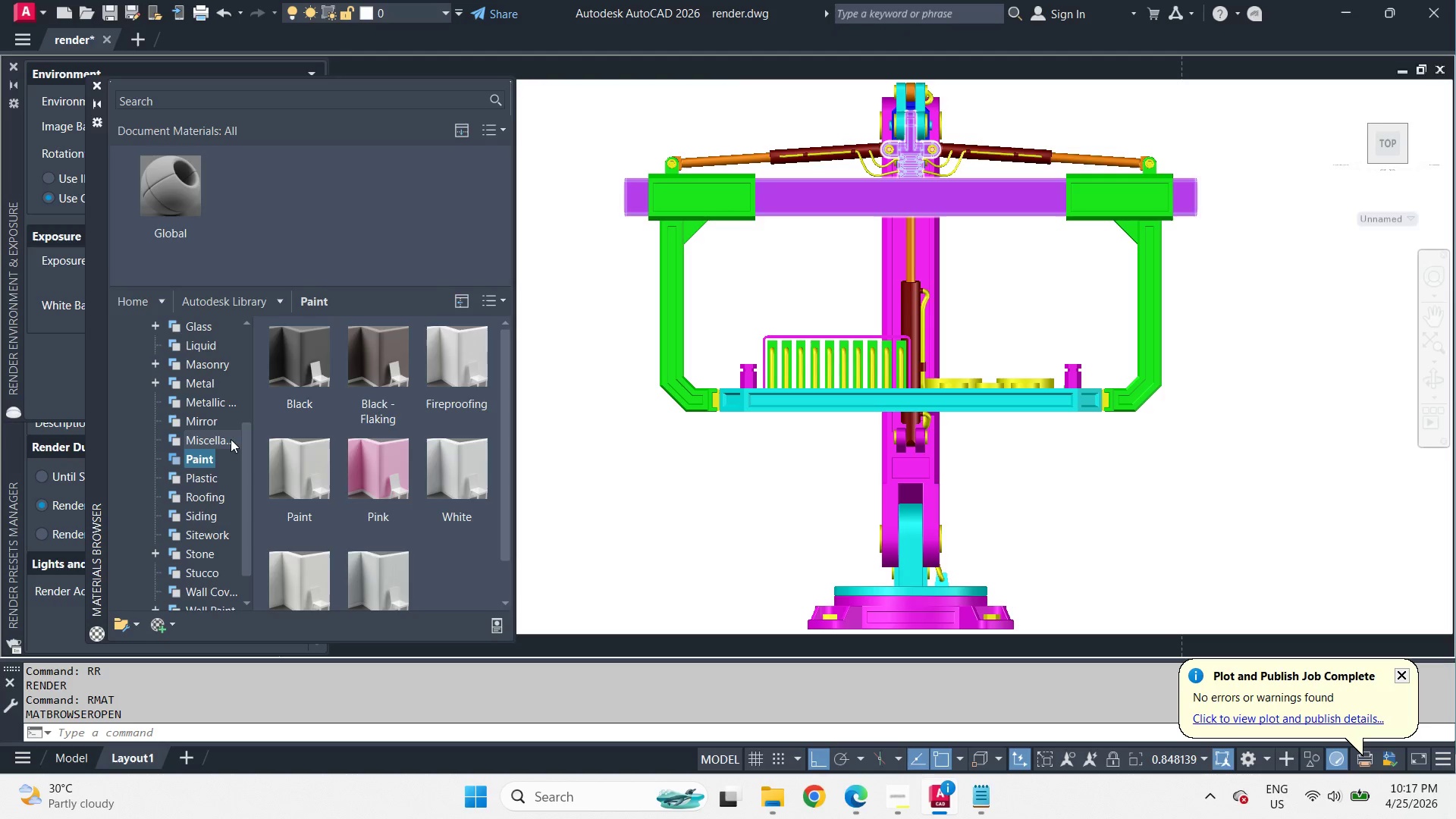 
scroll: coordinate [283, 416], scroll_direction: down, amount: 6.0
 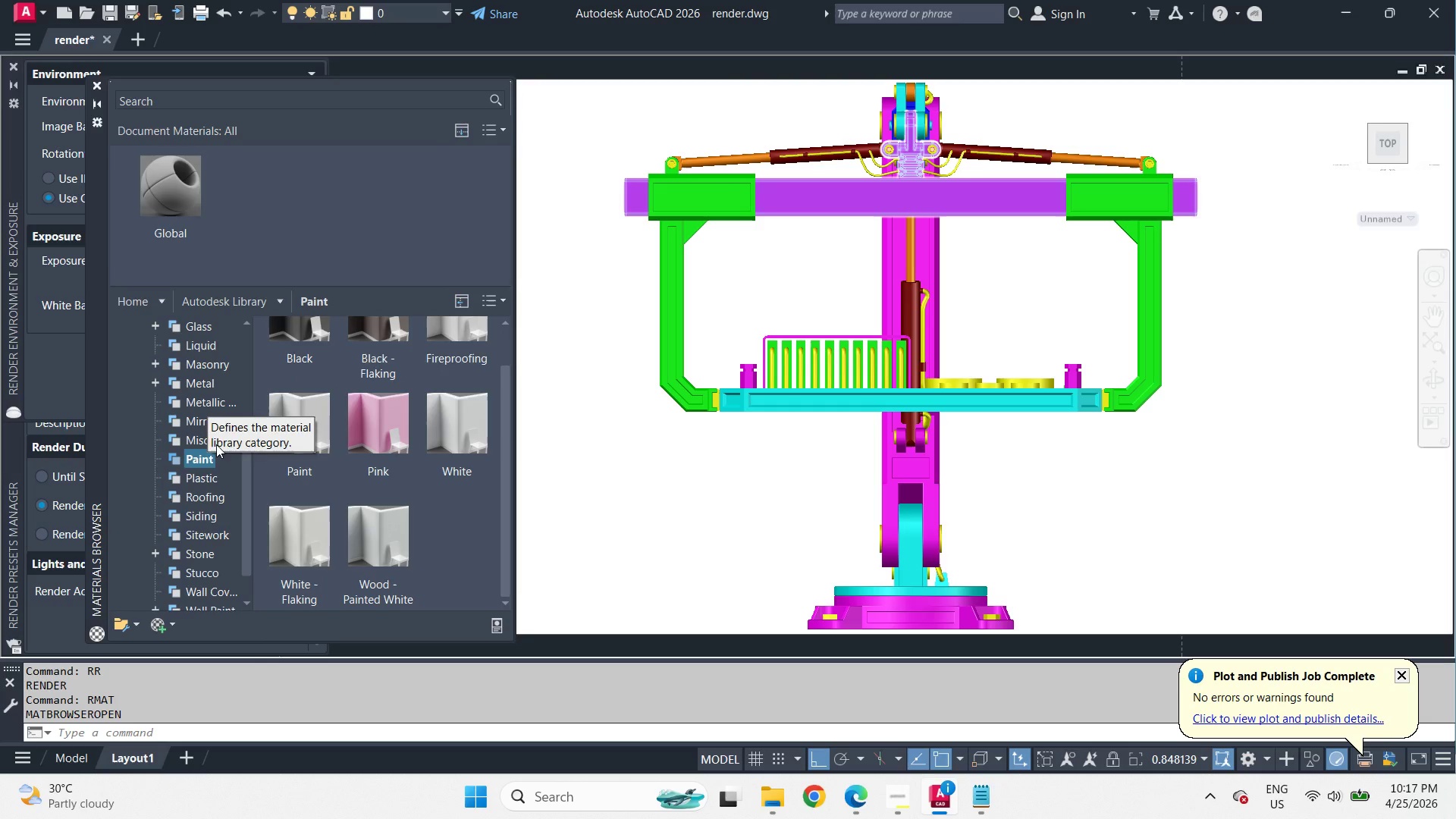 
wait(5.11)
 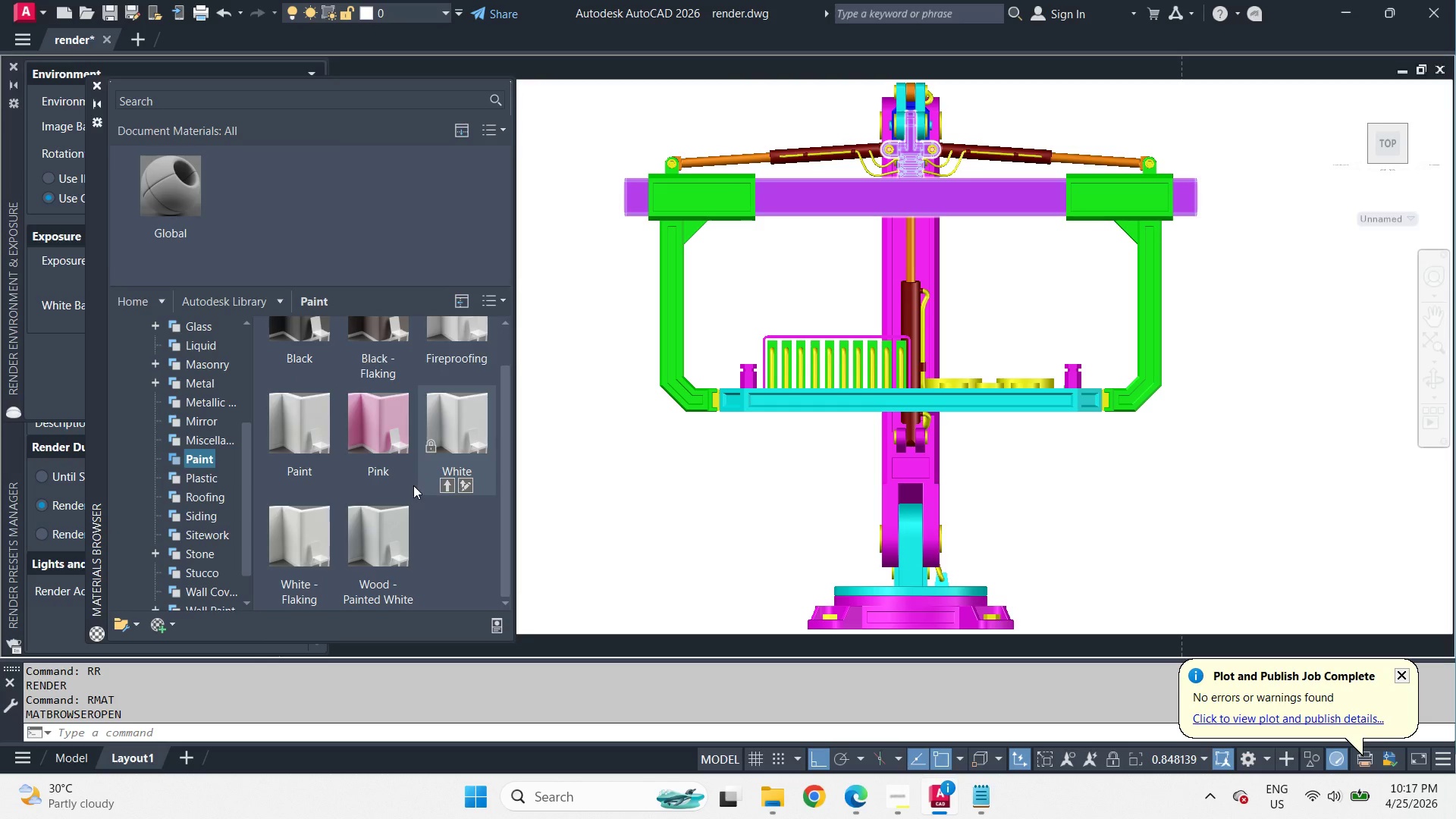 
left_click([196, 387])
 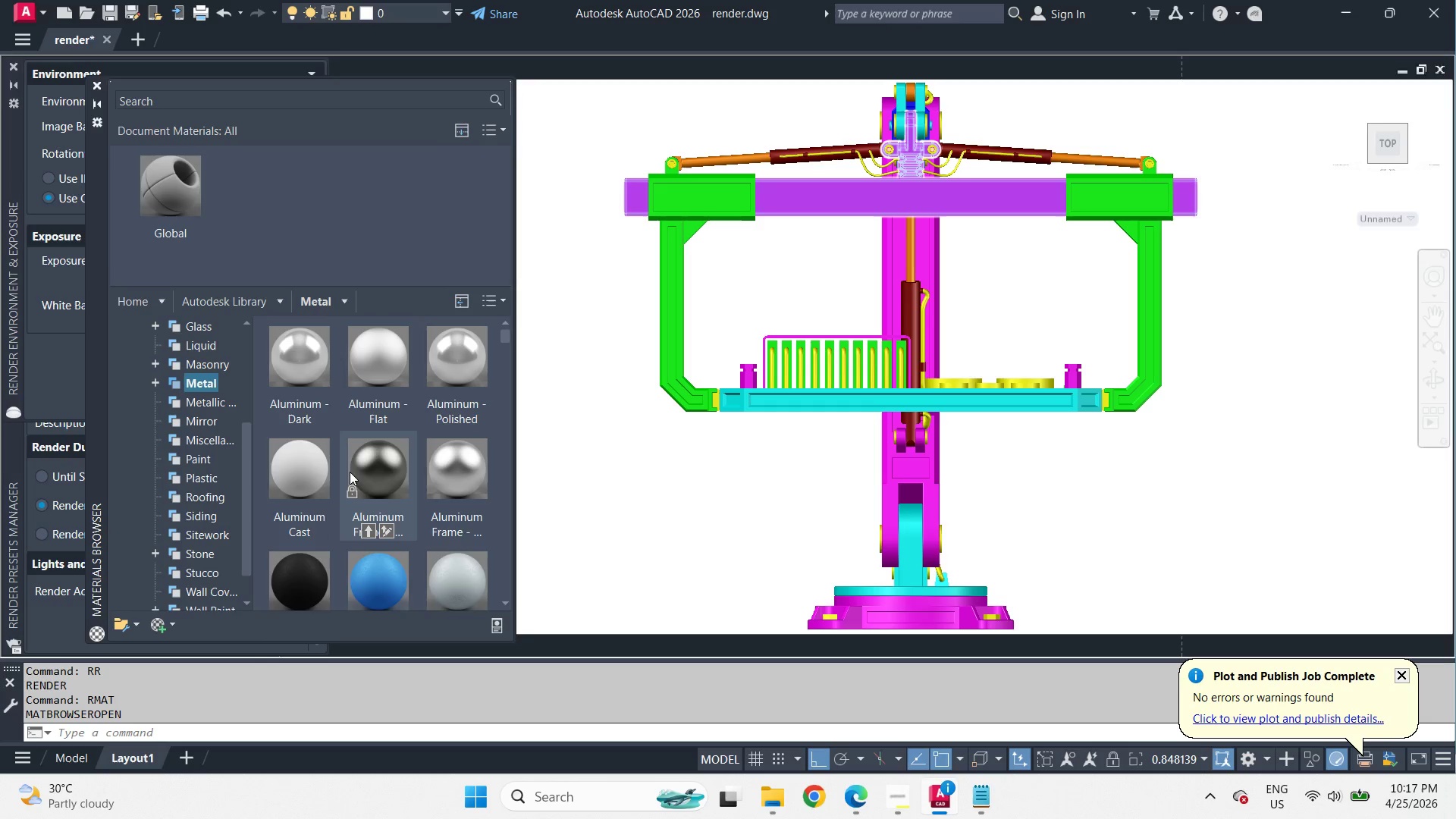 
scroll: coordinate [350, 471], scroll_direction: down, amount: 2.0
 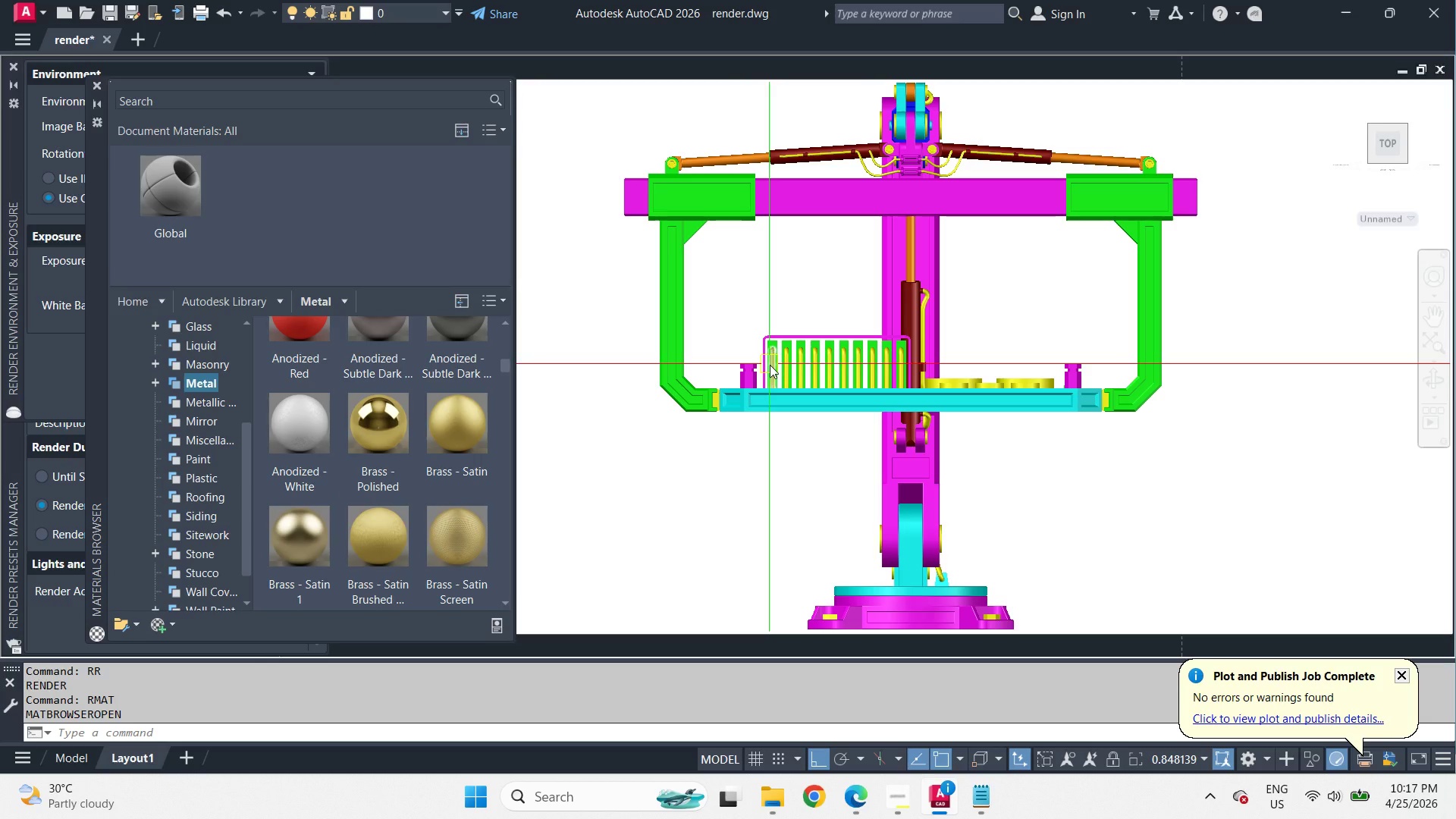 
wait(20.05)
 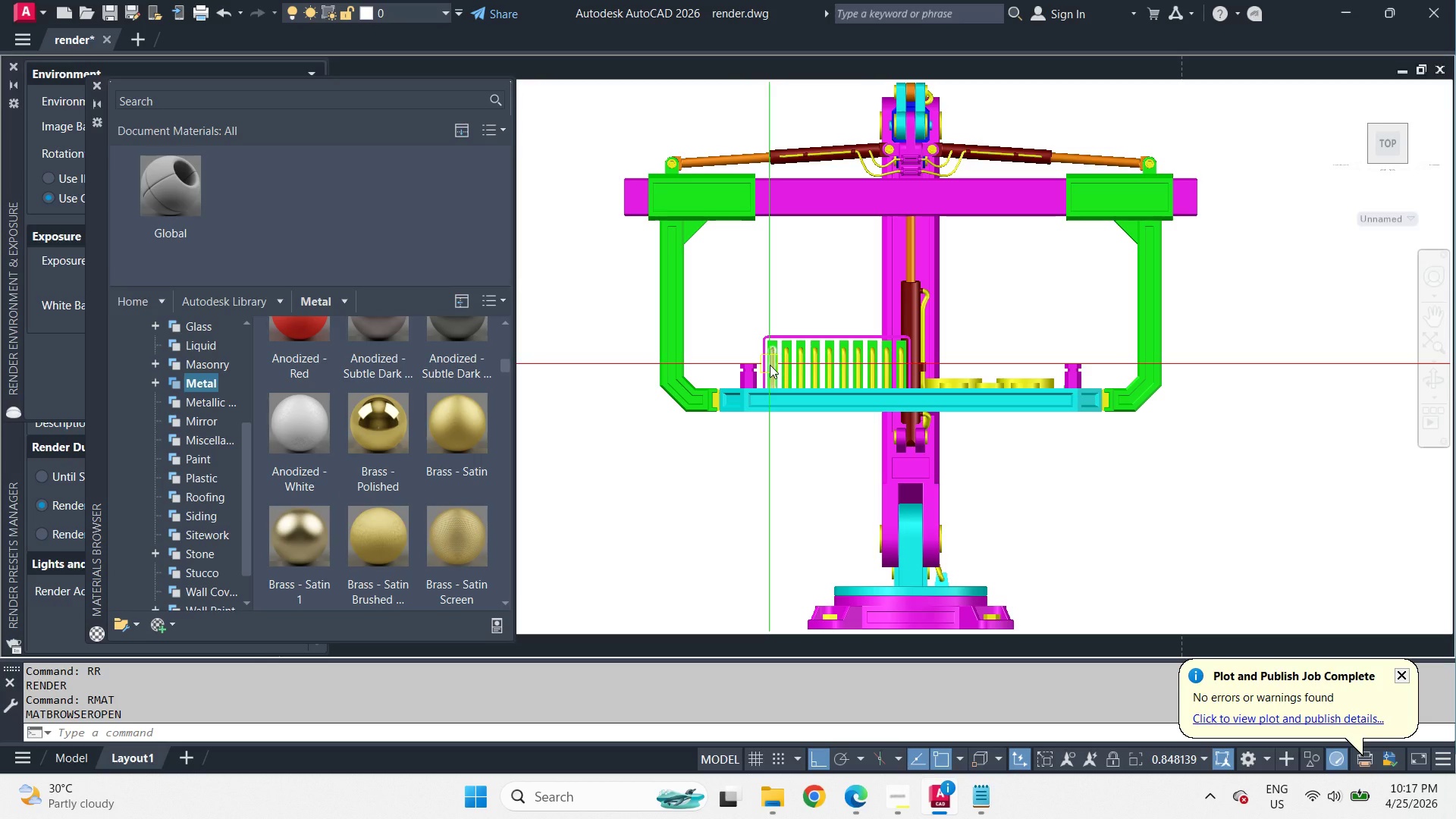 
type(qse )
 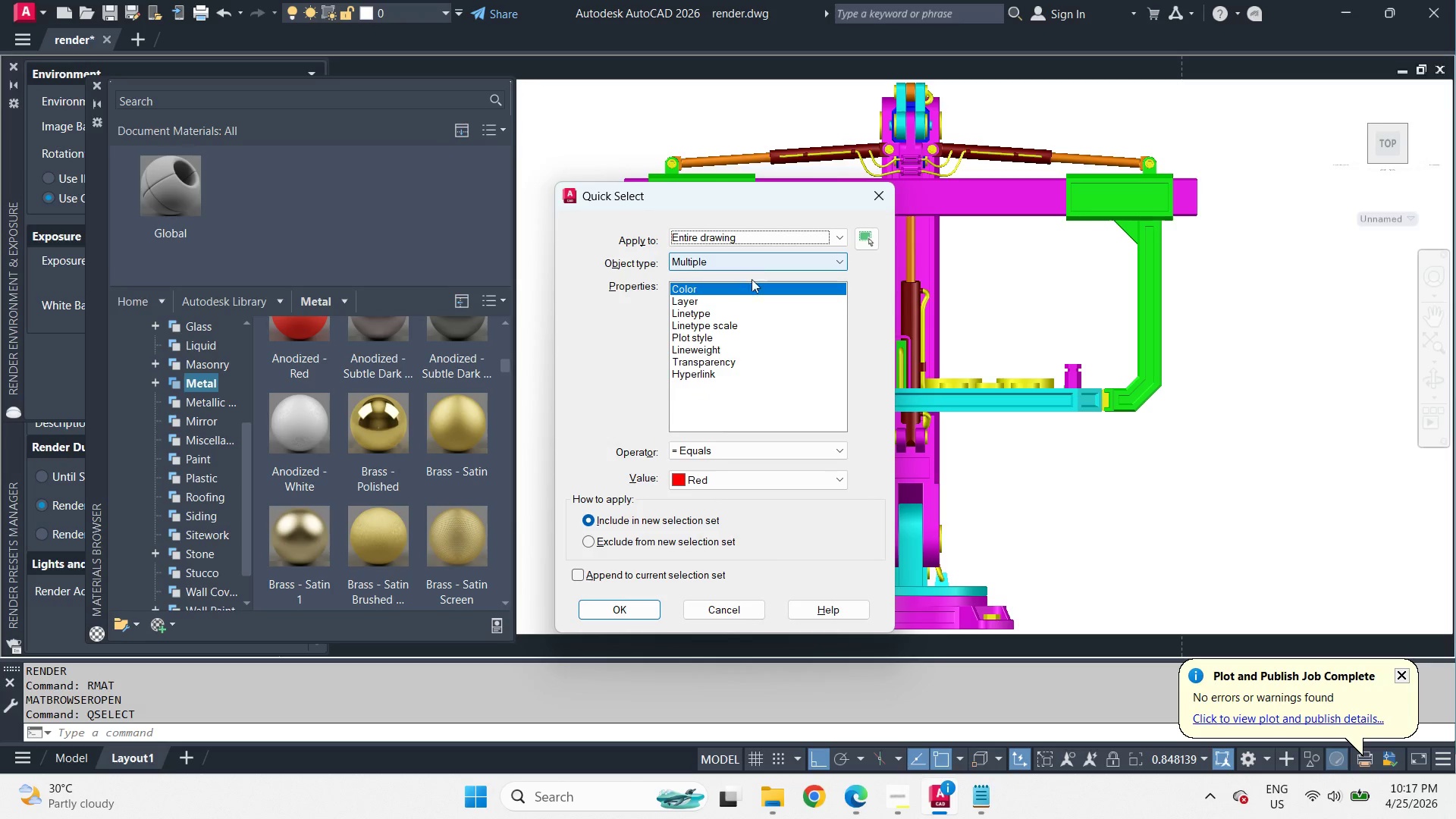 
left_click([737, 306])
 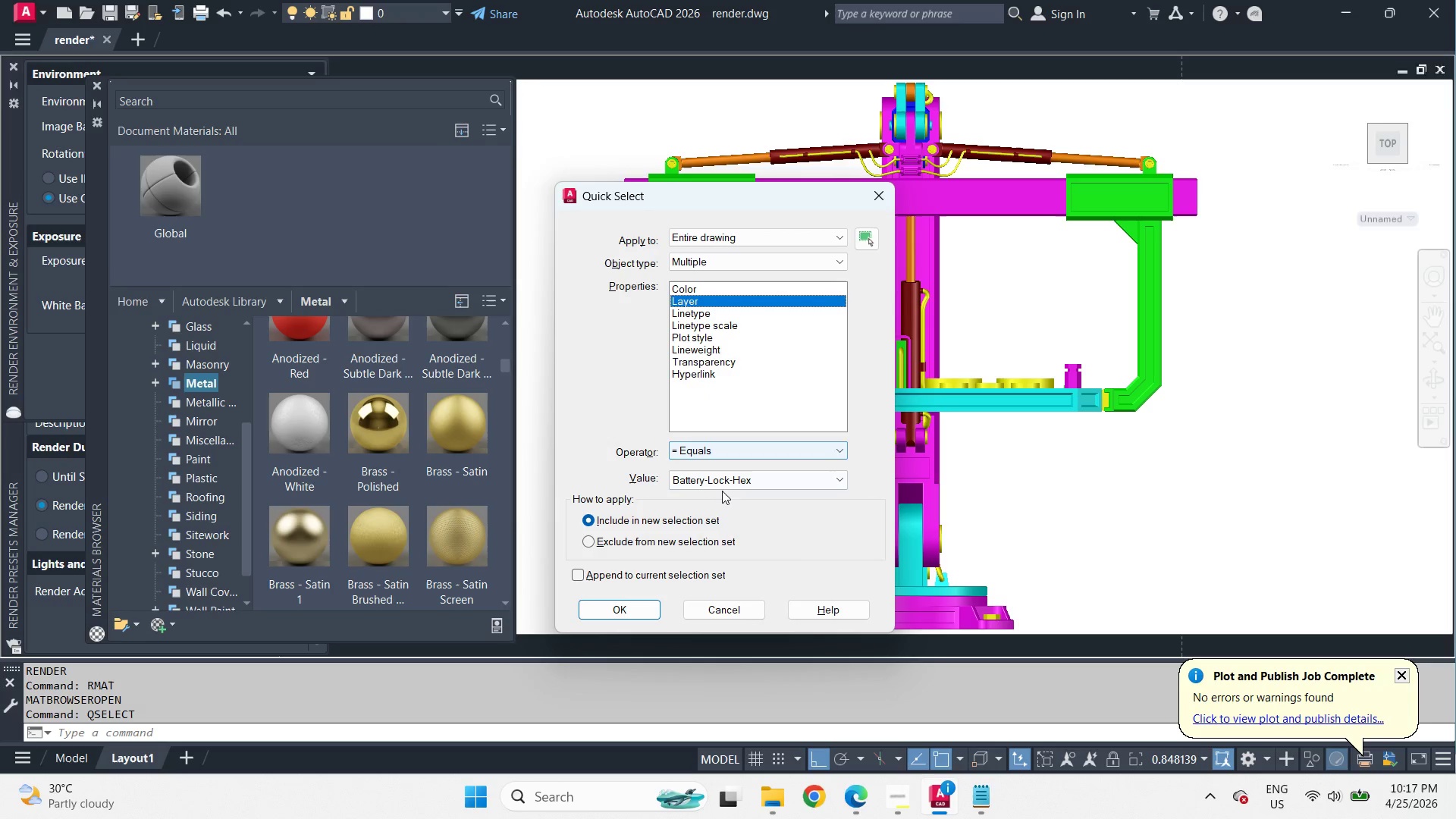 
left_click([721, 489])
 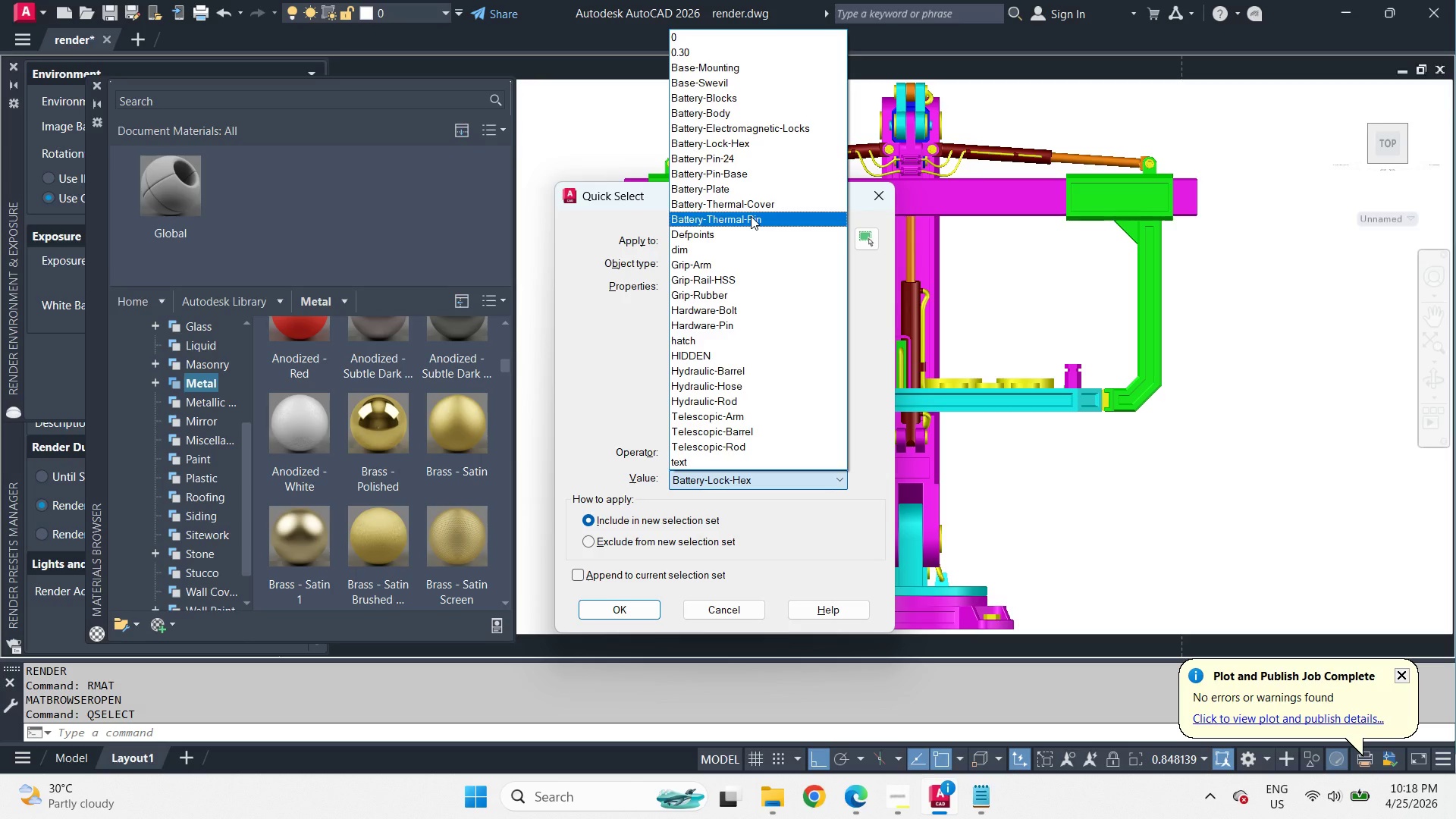 
wait(24.56)
 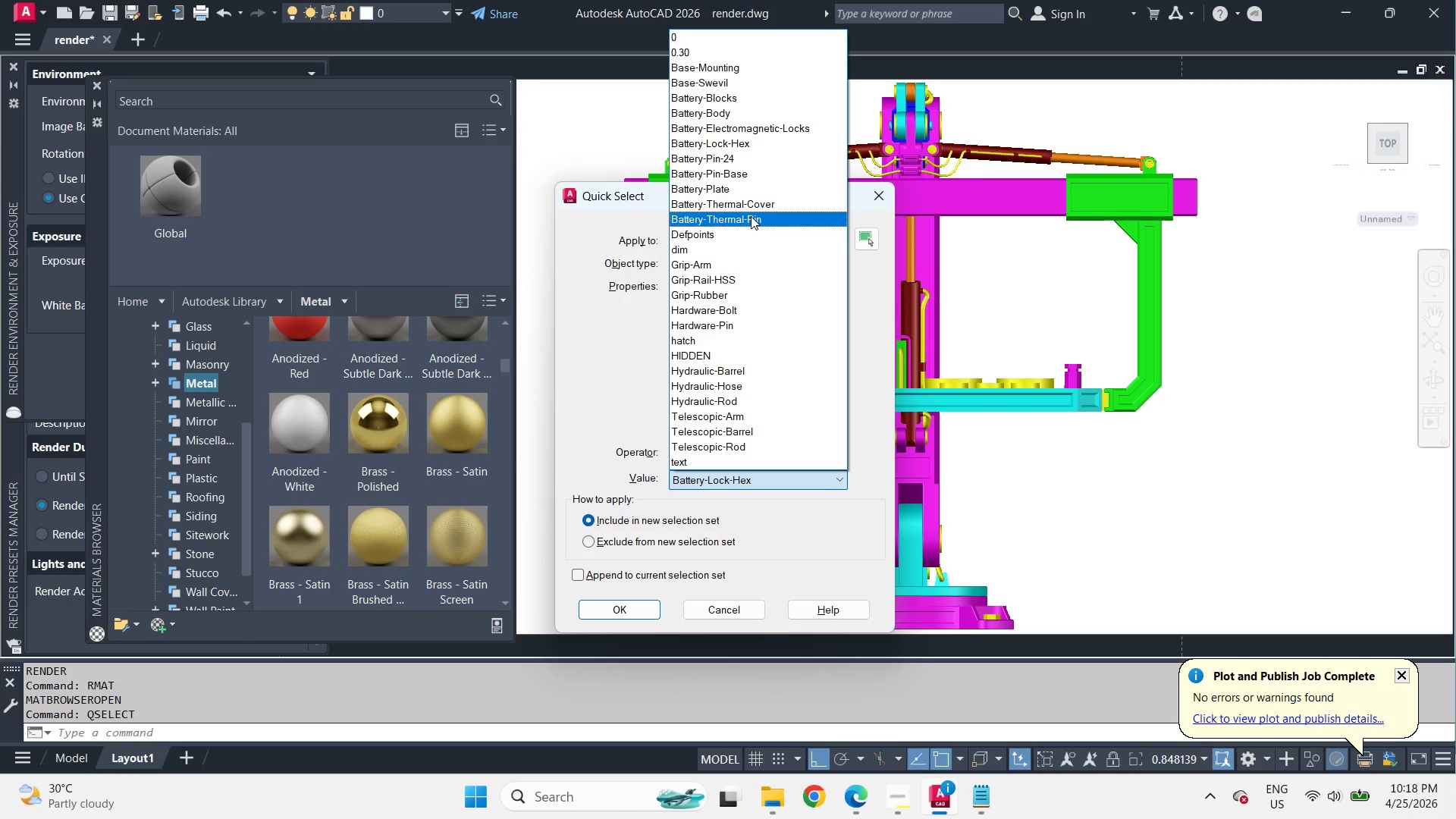 
left_click([751, 216])
 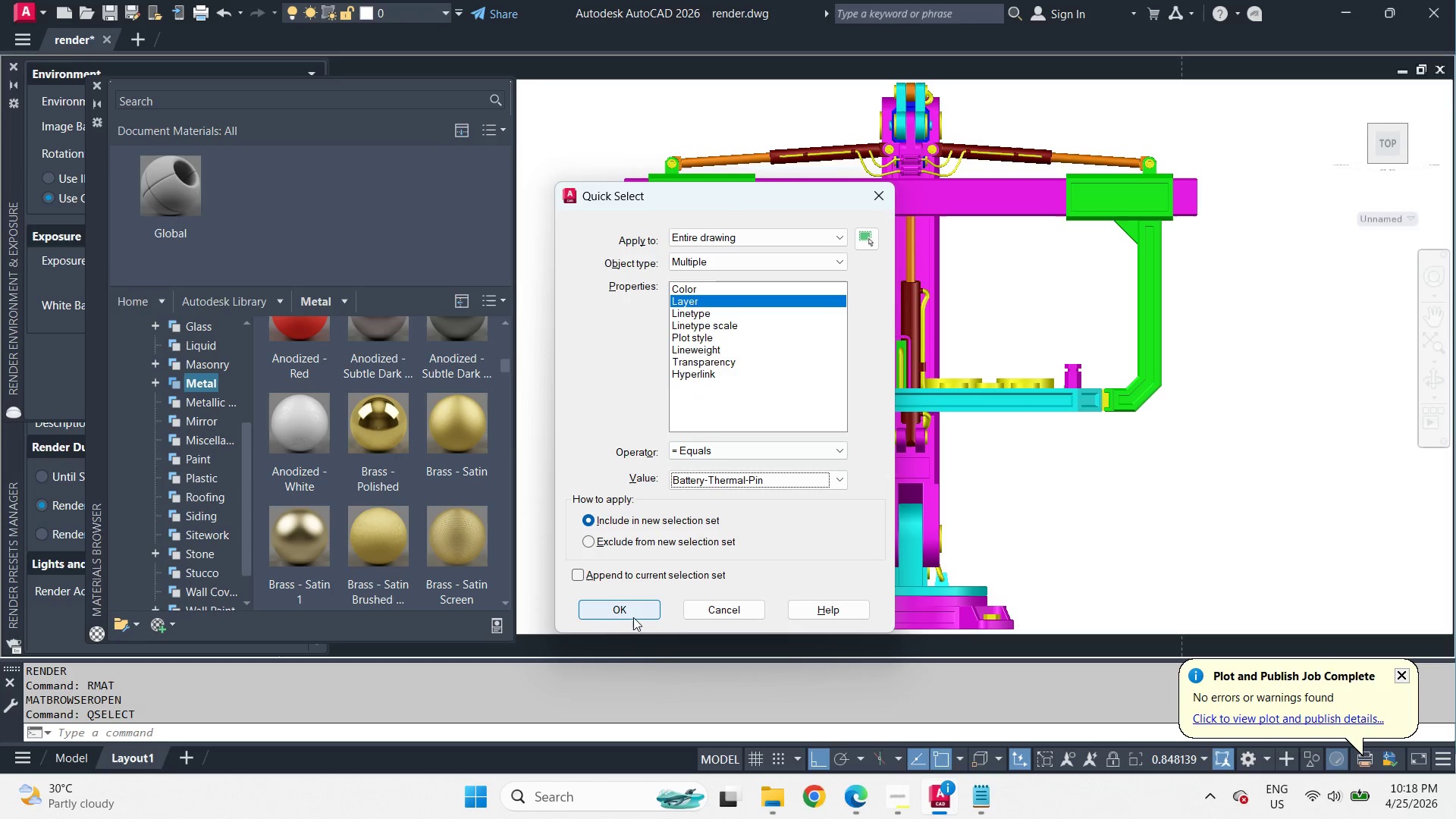 
left_click([632, 619])
 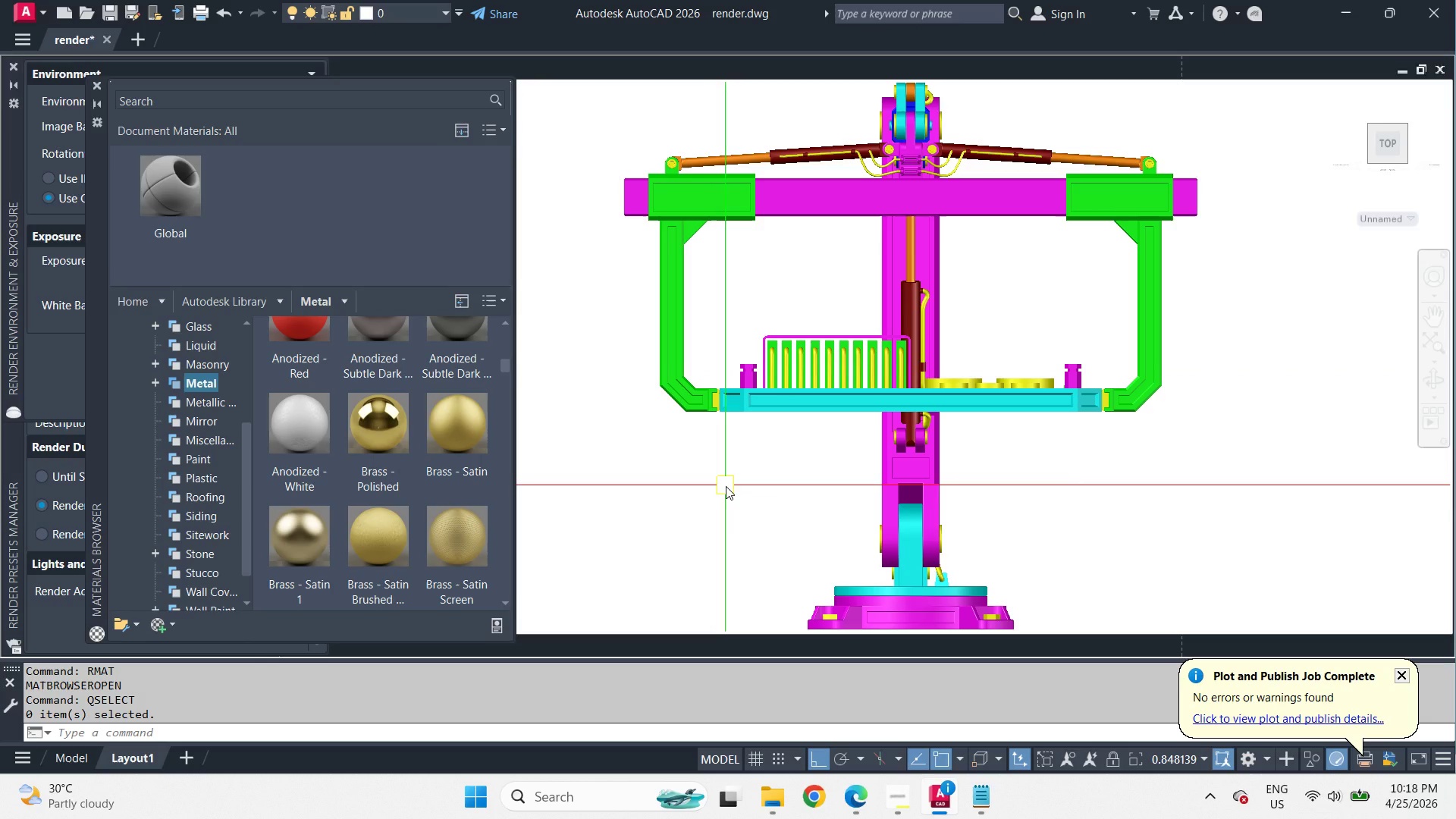 
wait(5.23)
 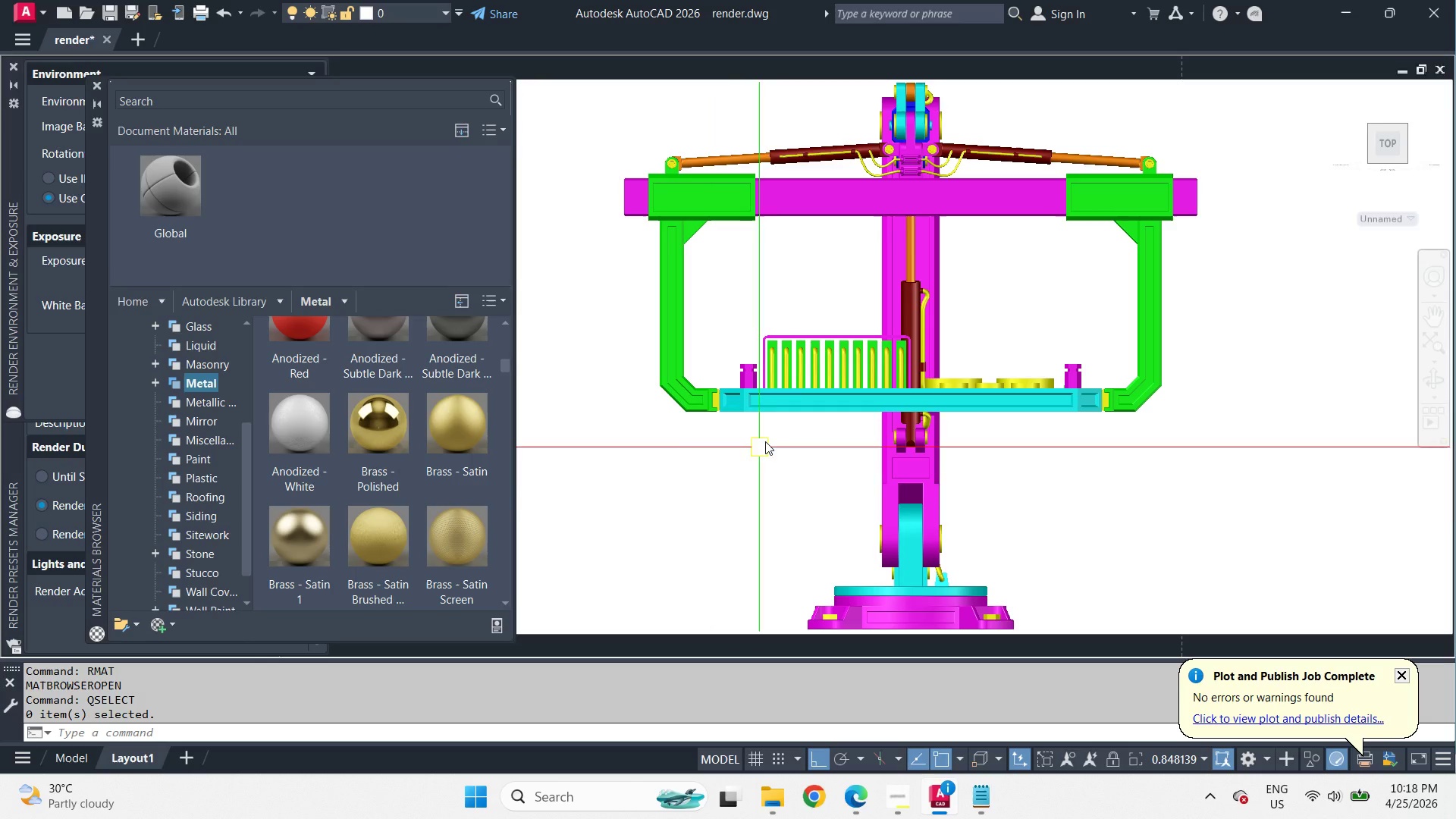 
type(qse )
 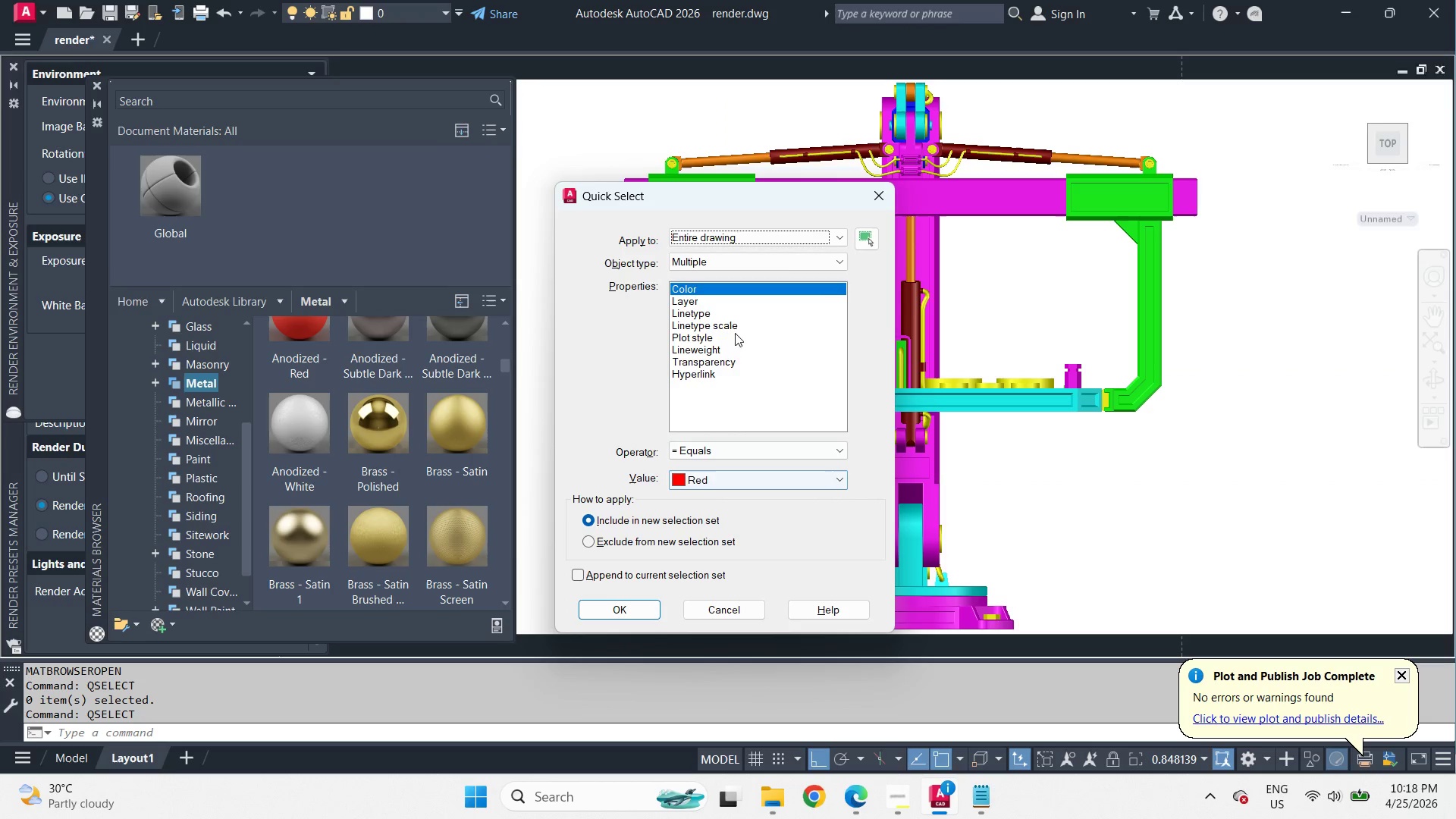 
left_click([725, 300])
 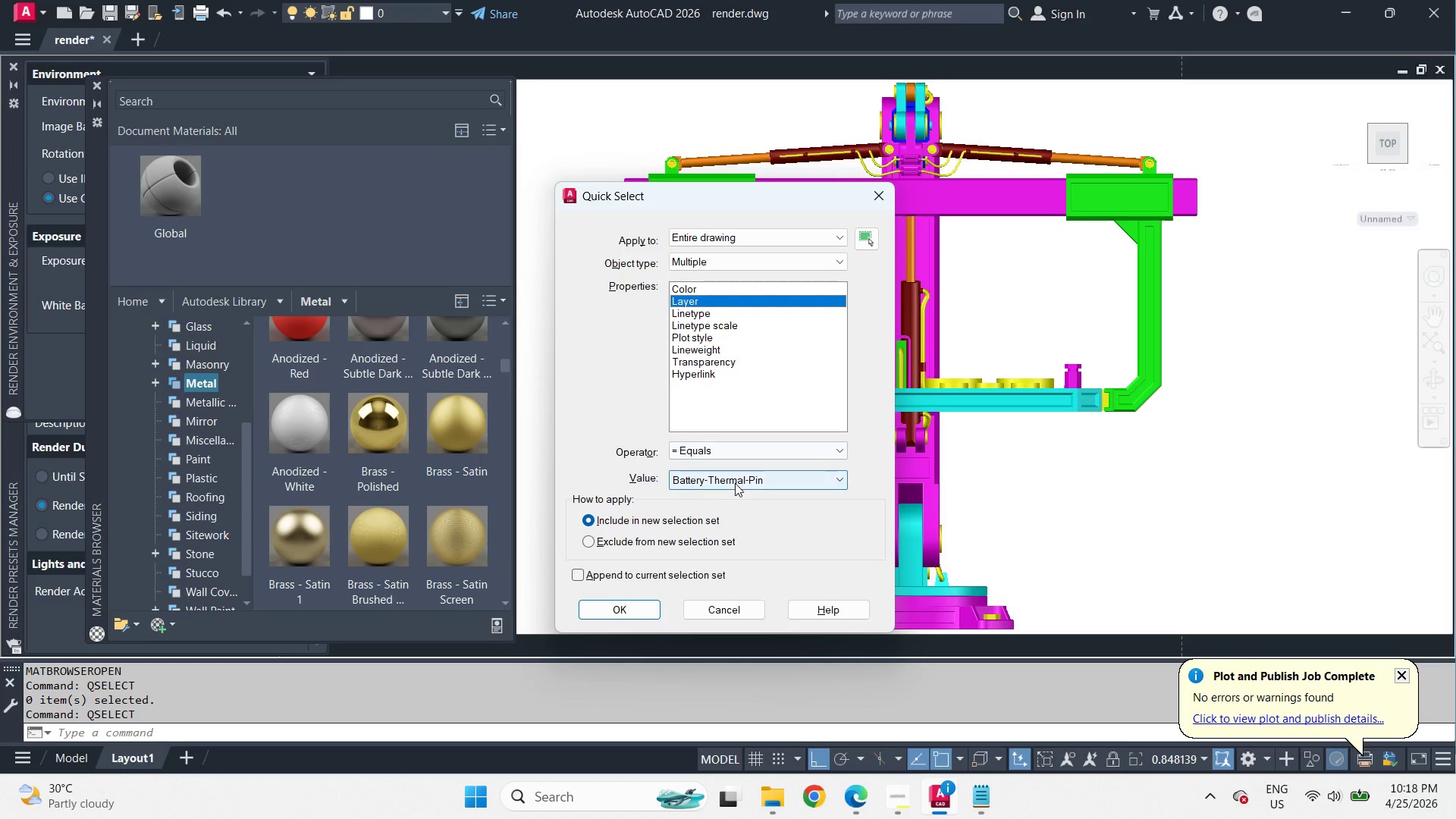 
left_click([734, 478])
 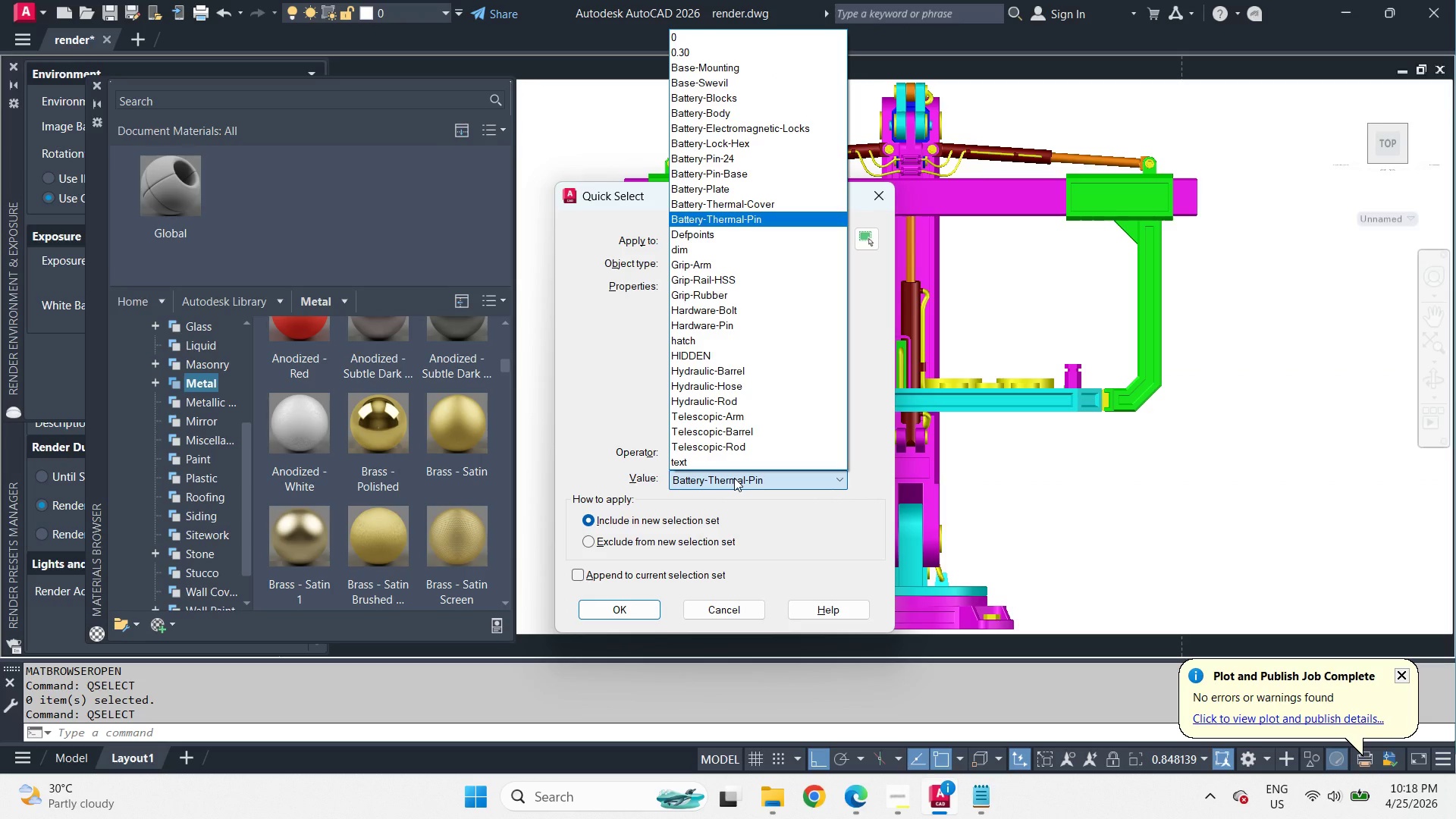 
key(Escape)
 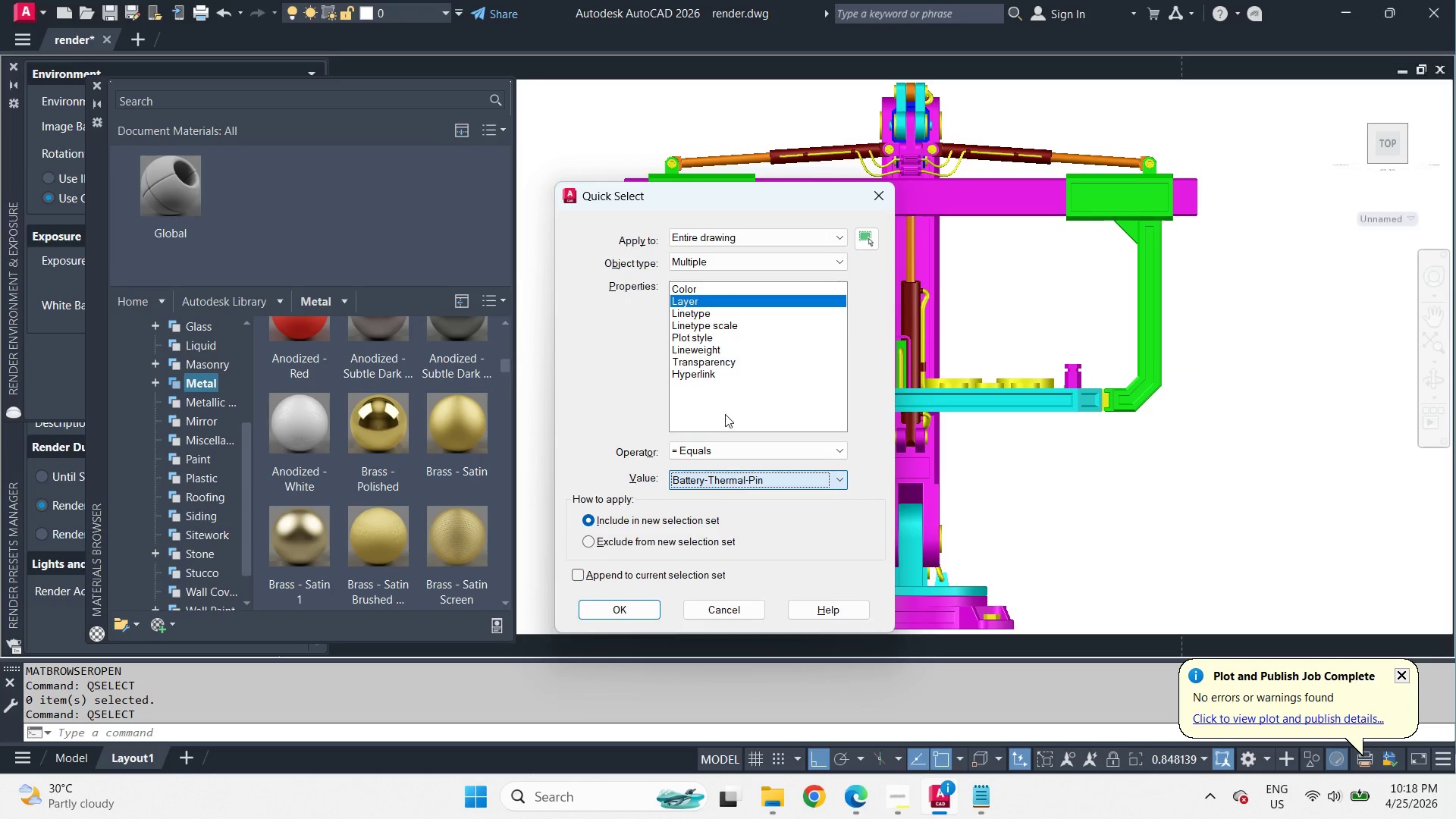 
key(Escape)
 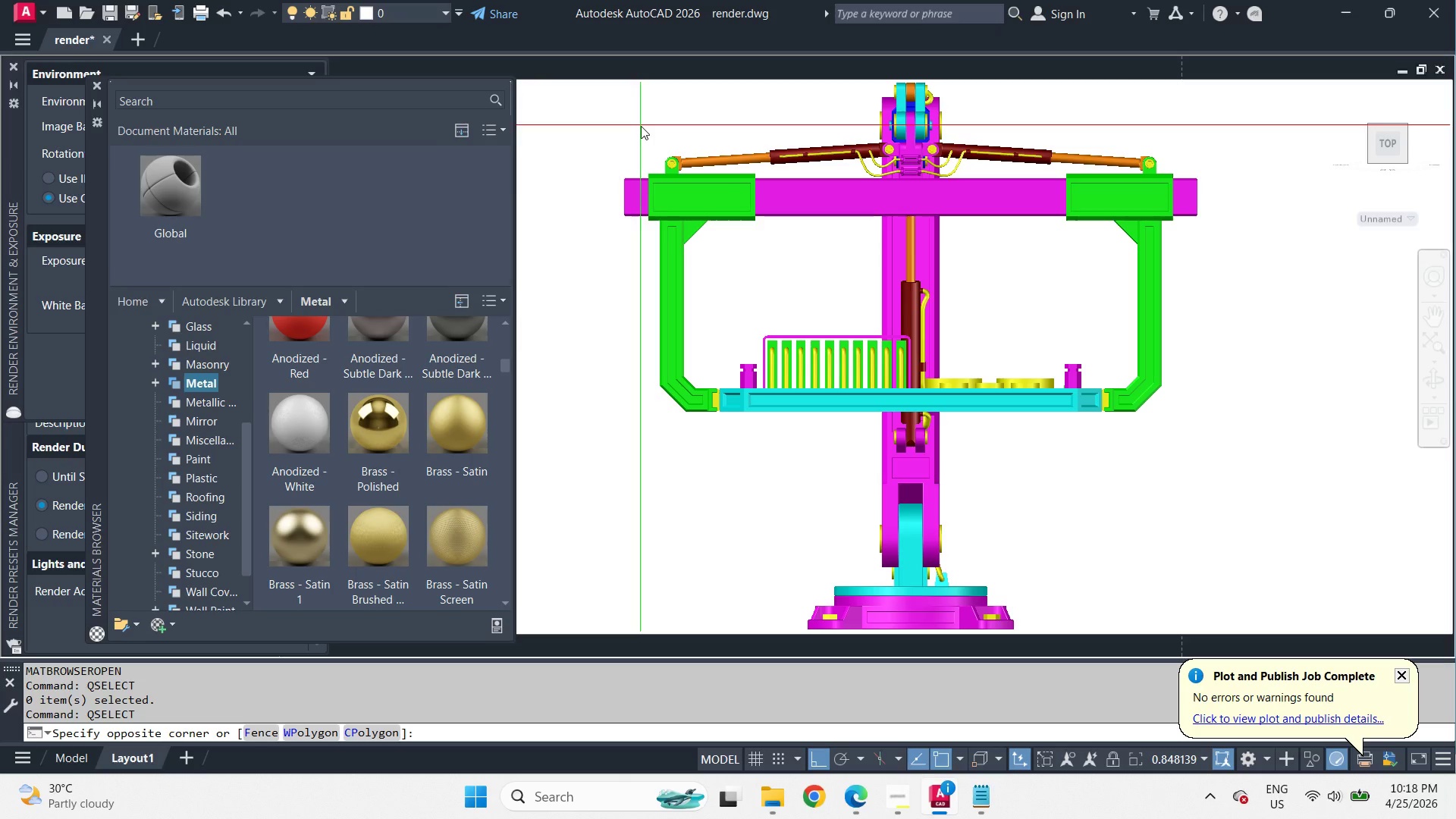 
double_click([641, 126])
 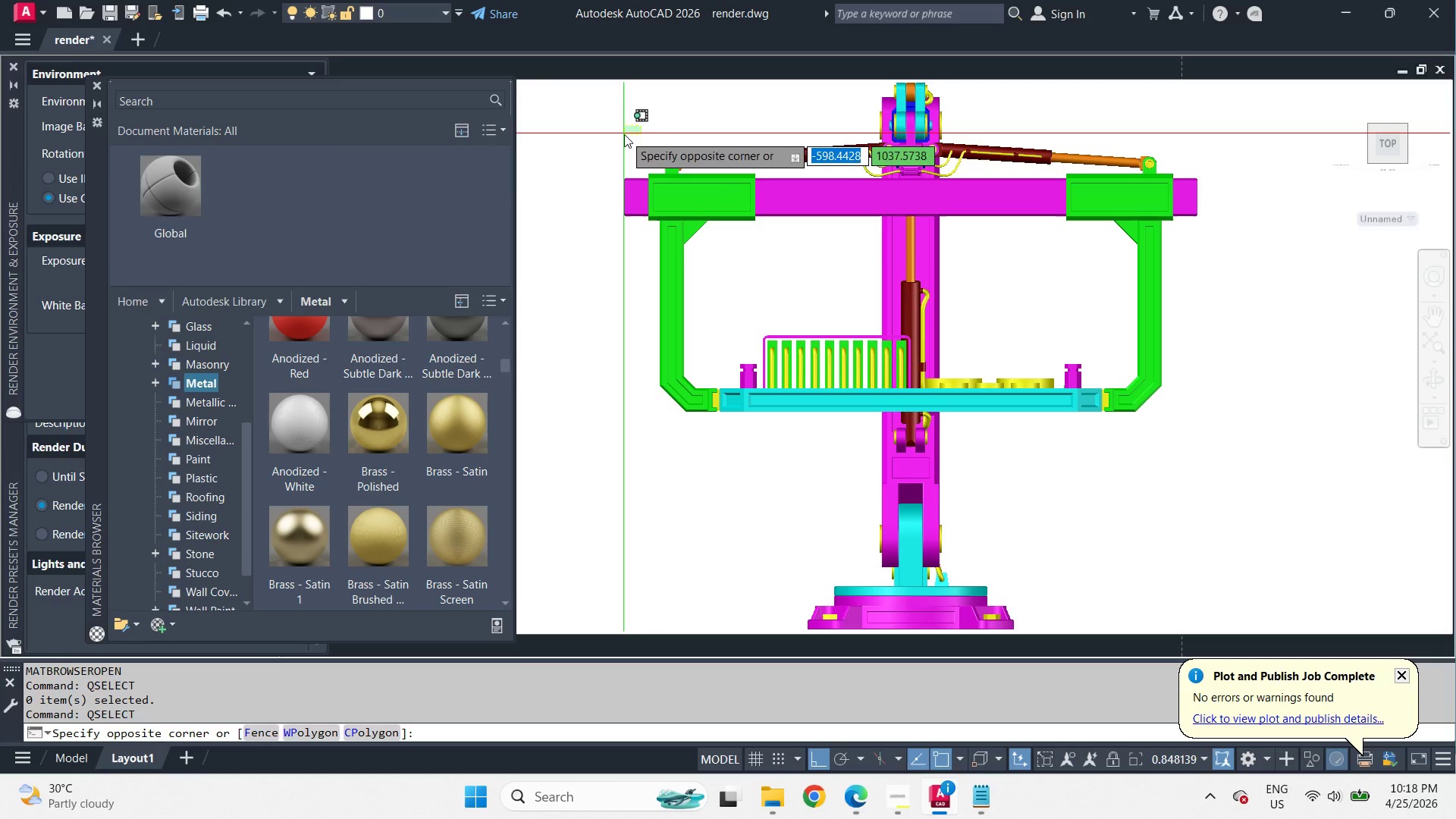 
left_click([624, 134])
 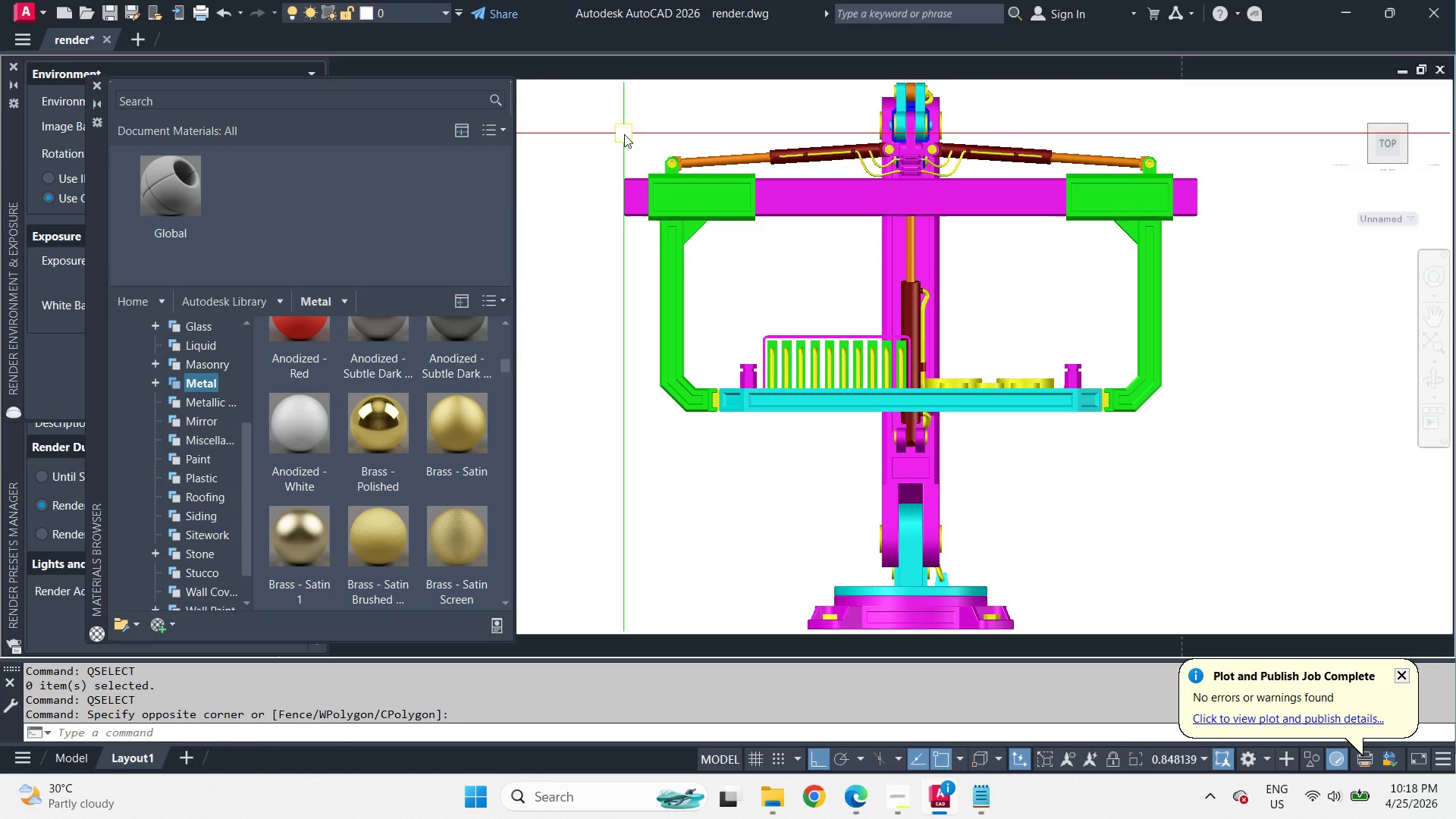 
type(qse )
 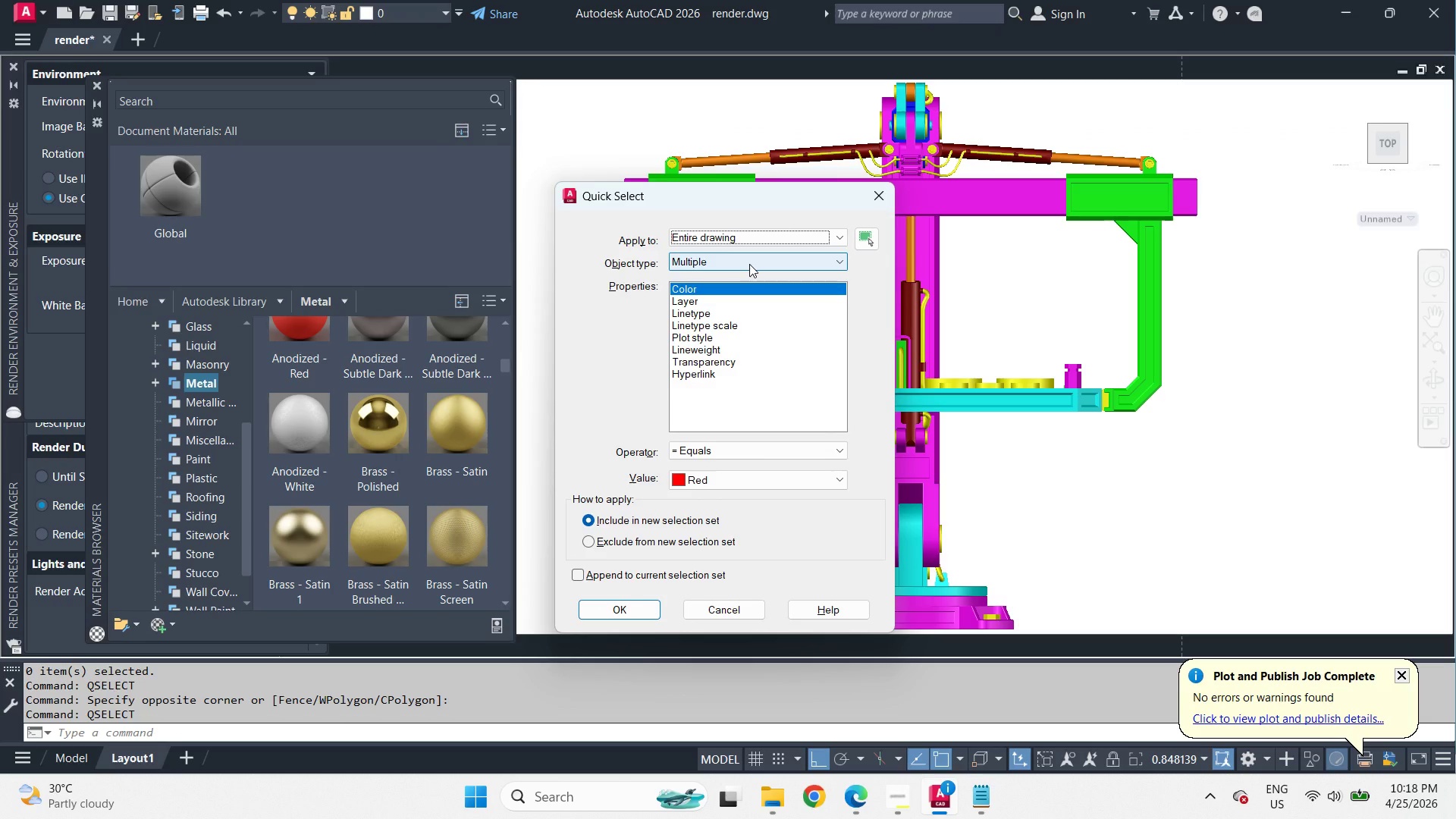 
key(Escape)
 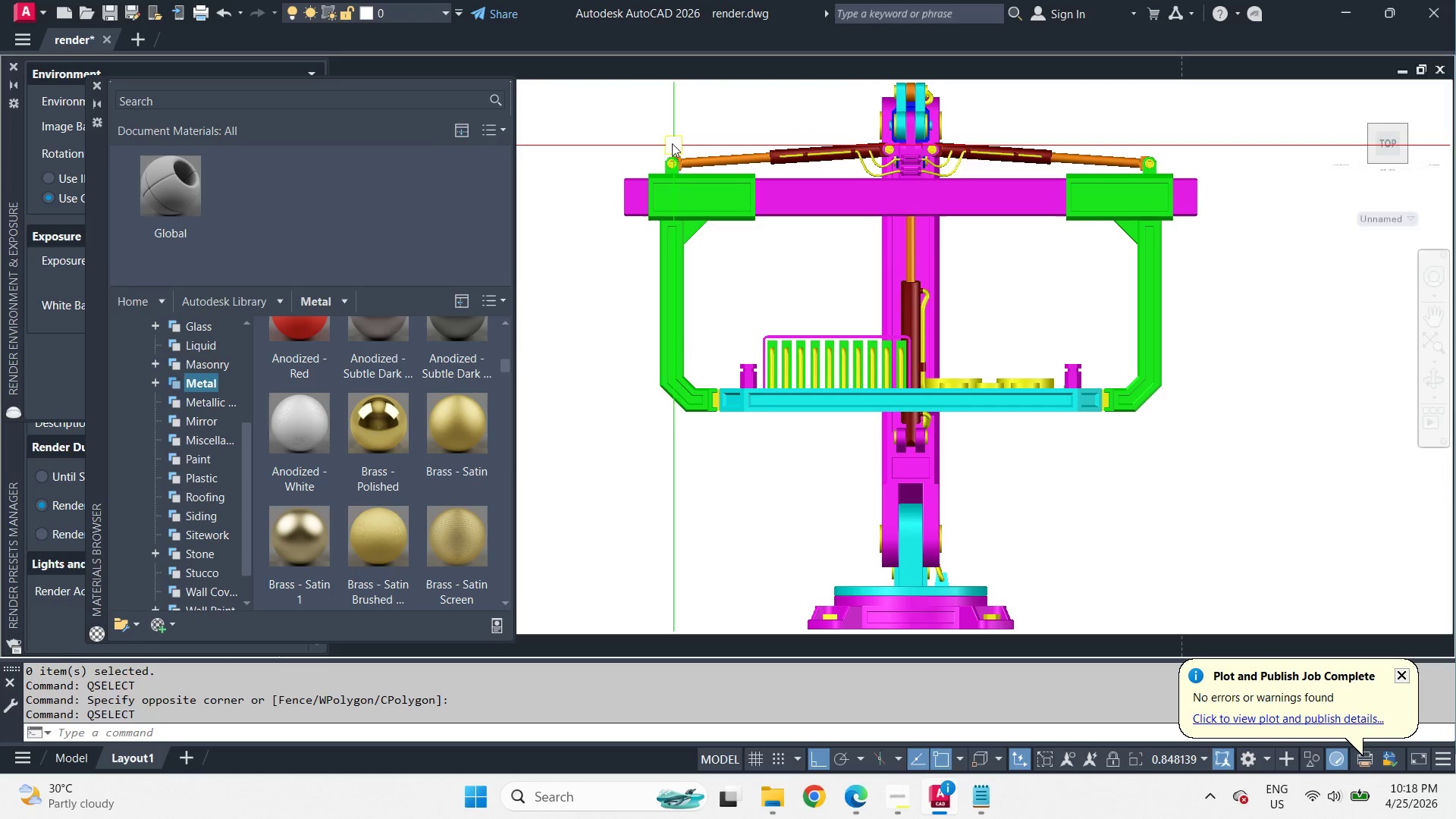 
key(Escape)
 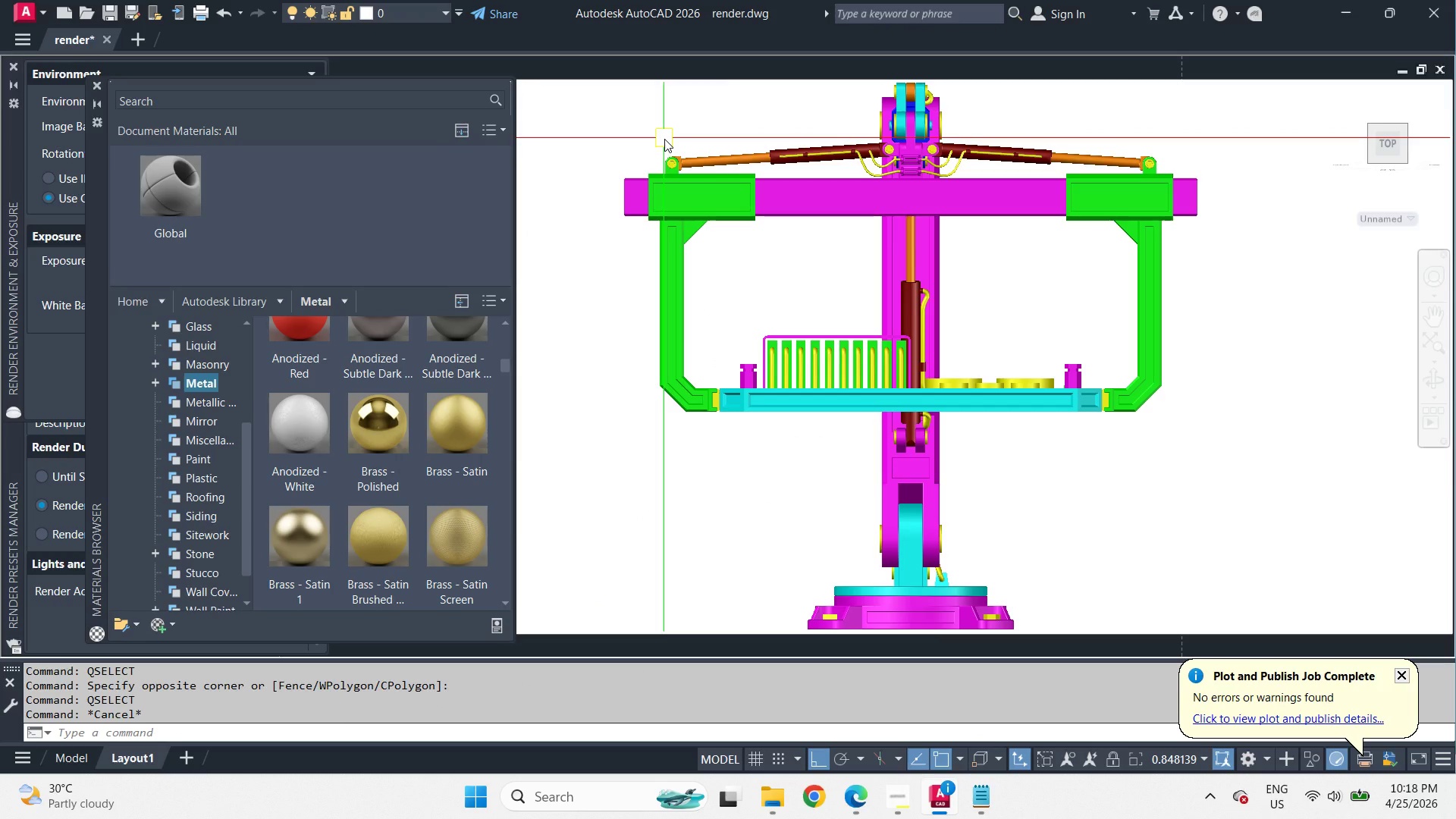 
type(vs 2 vss 2 )
 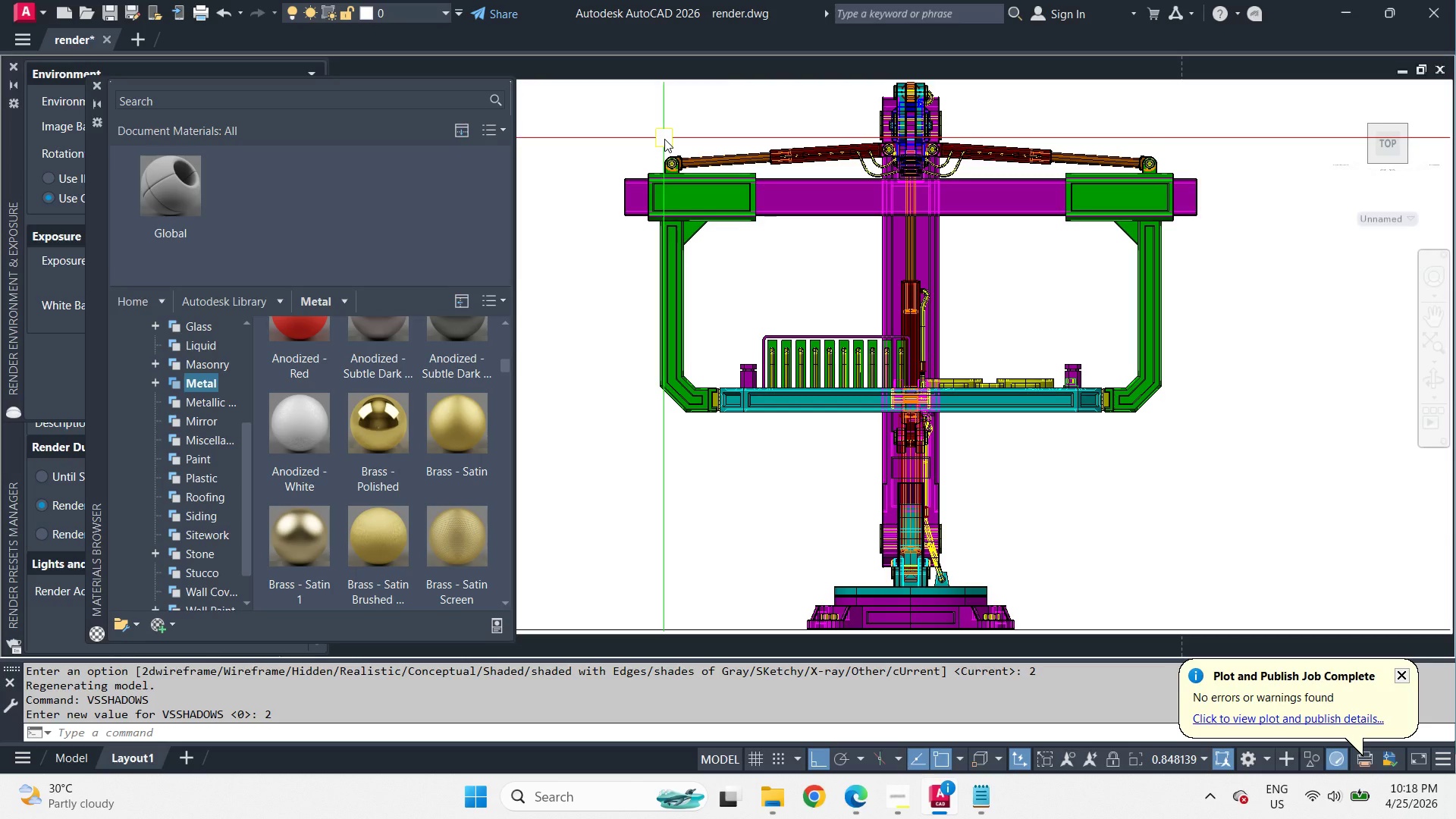 
wait(8.05)
 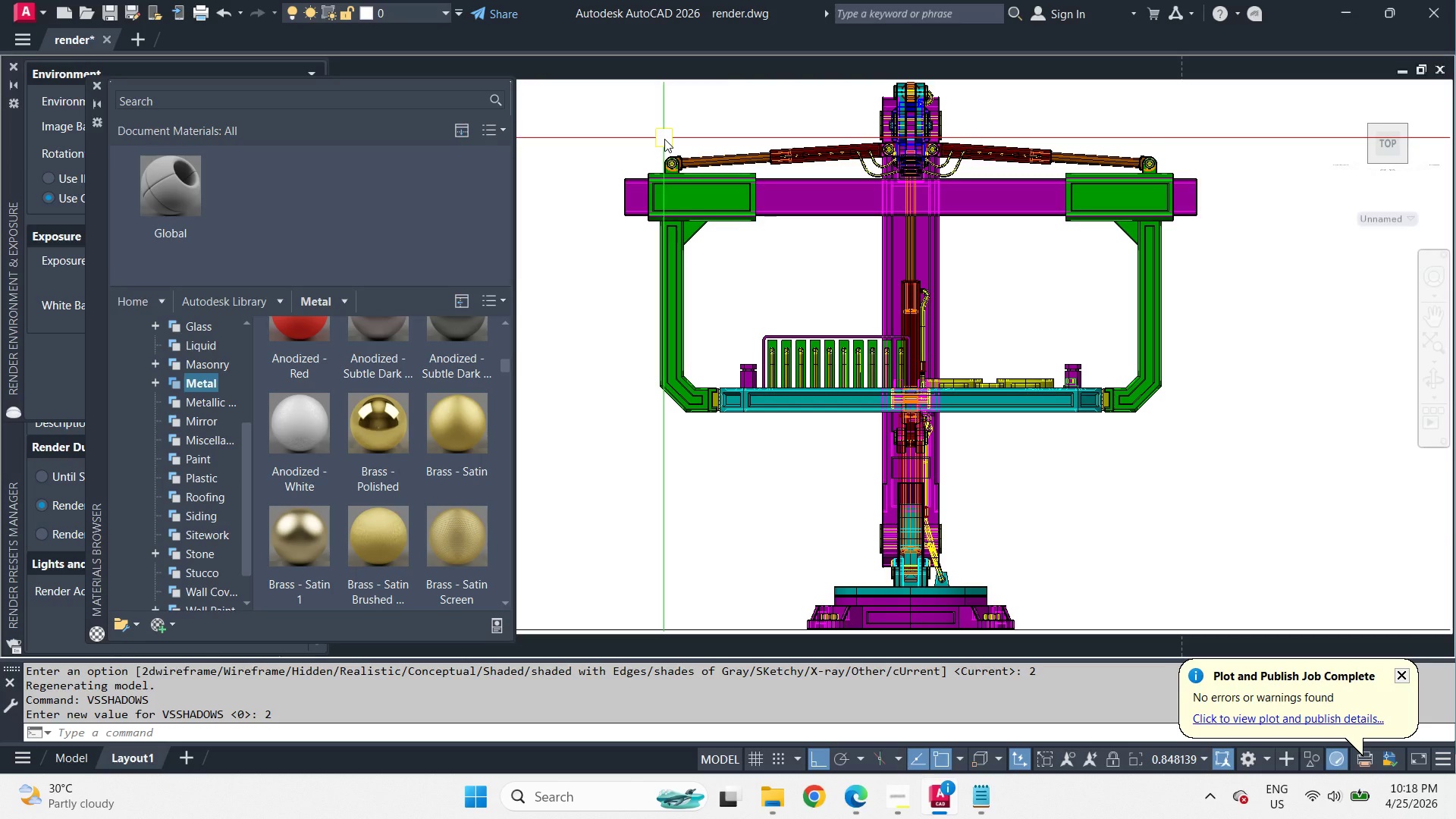 
type(vs )
 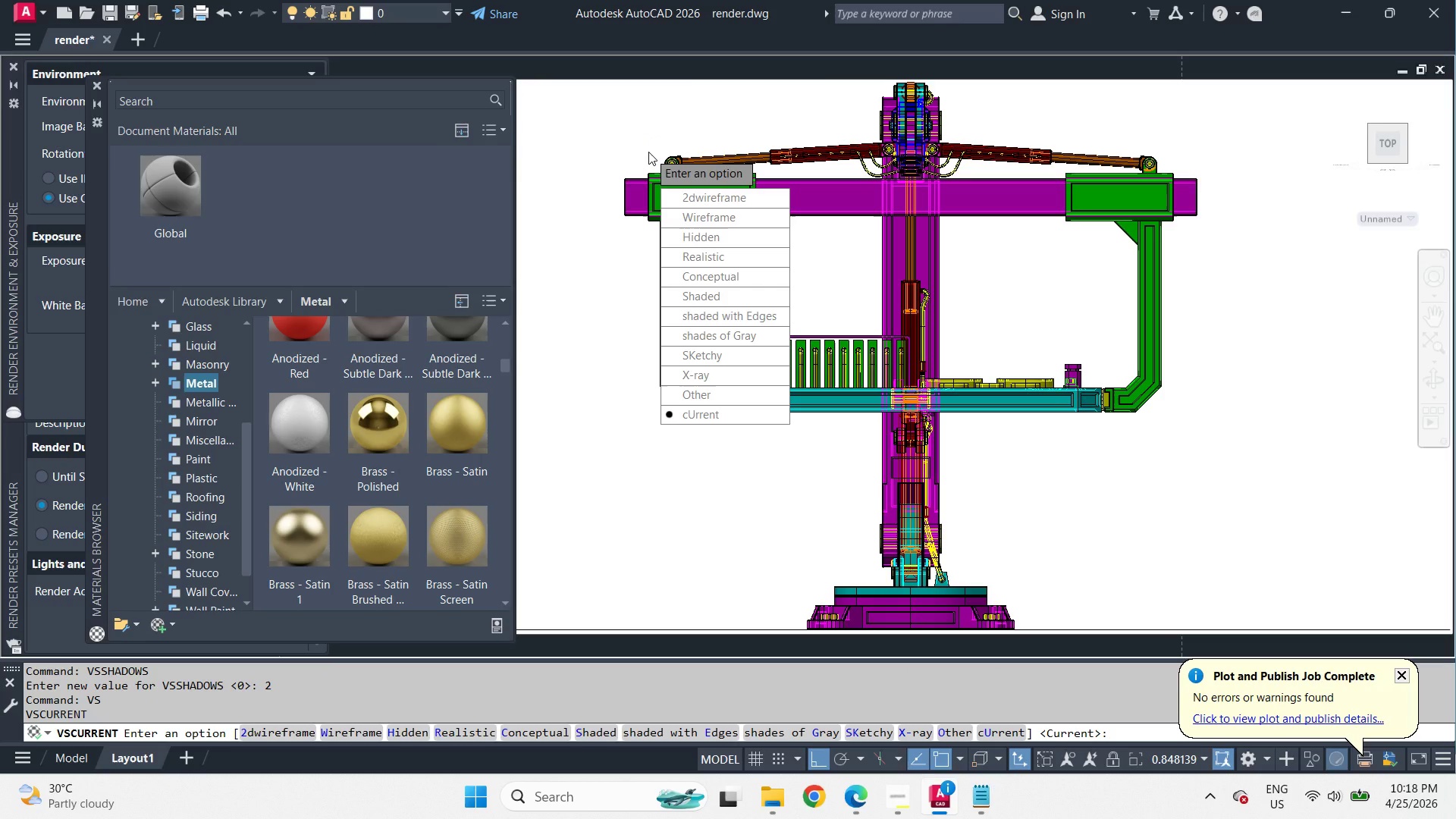 
key(Escape)
 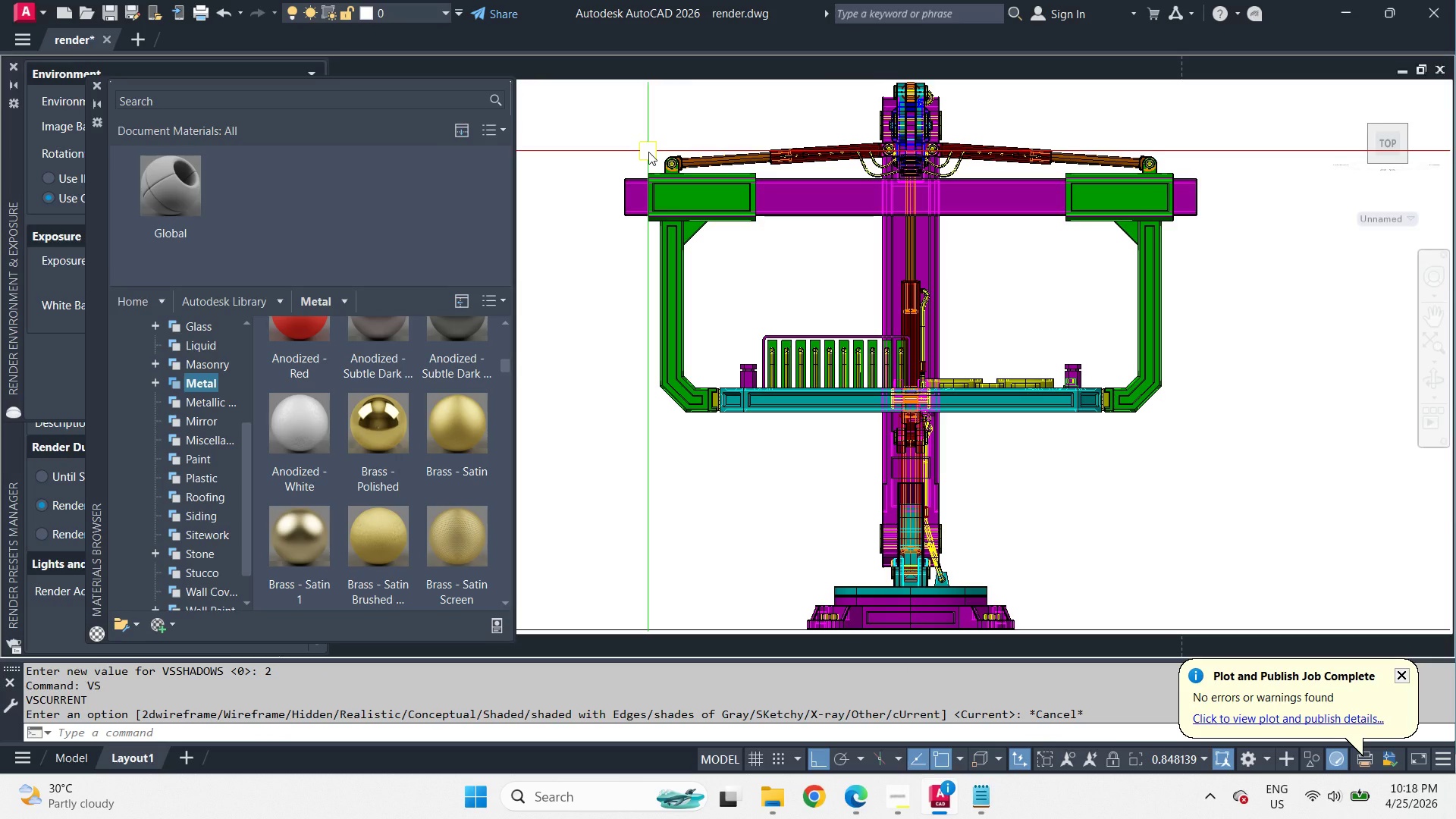 
type(vss 0)
key(NumpadEnter)
type(re qse )
key(Escape)
type(vss 2 re )
 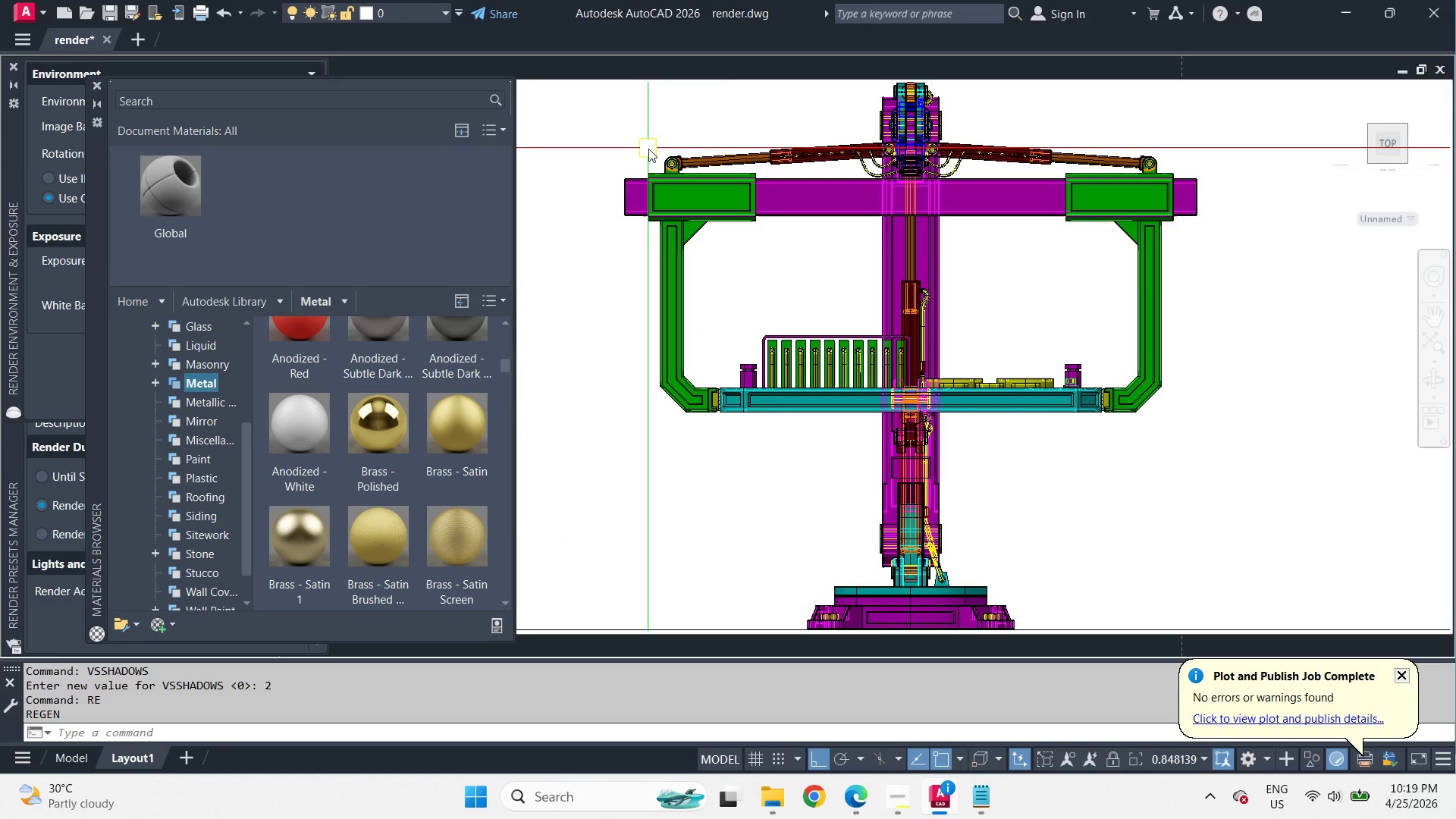 
wait(7.42)
 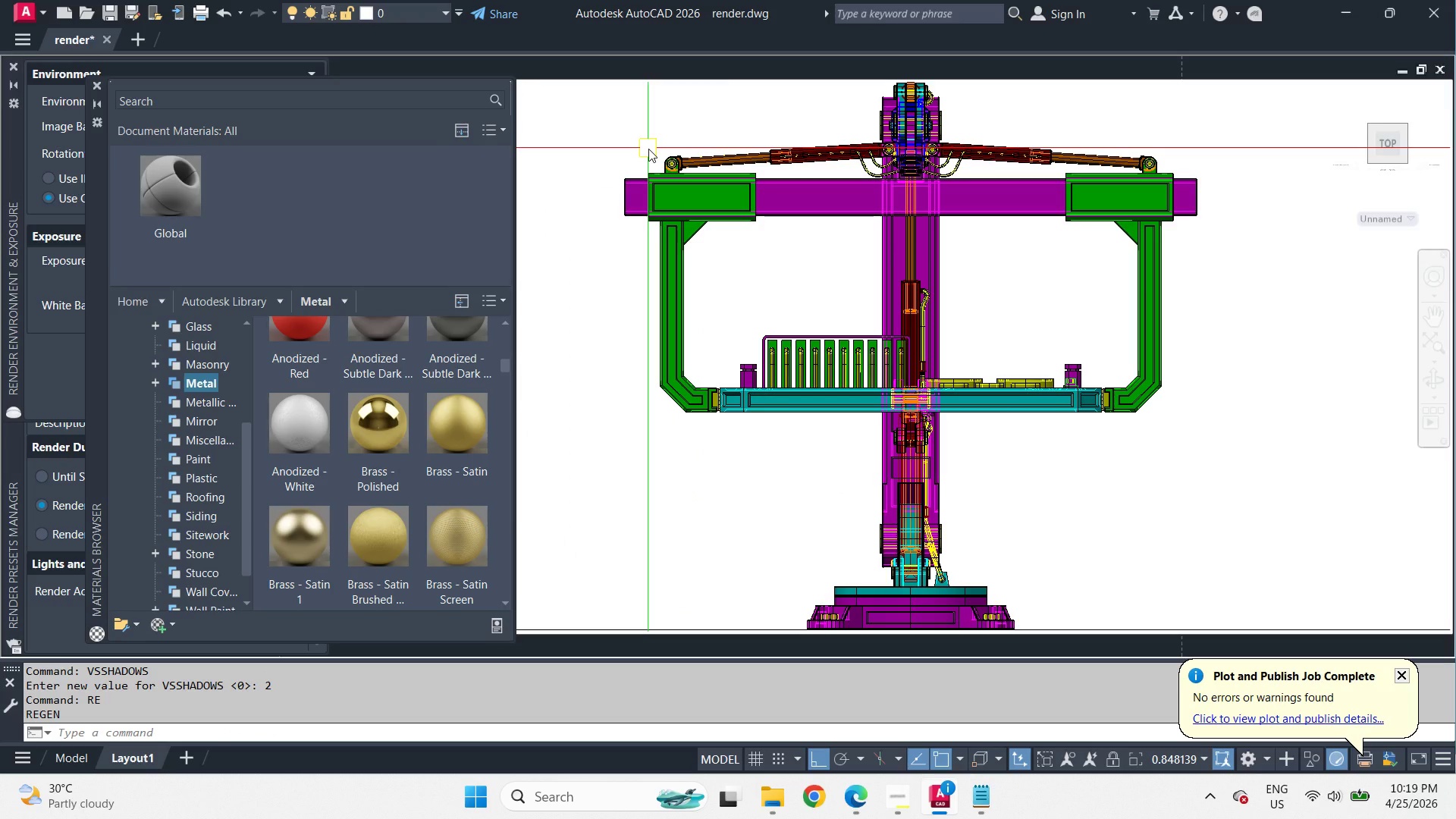 
type(qse )
 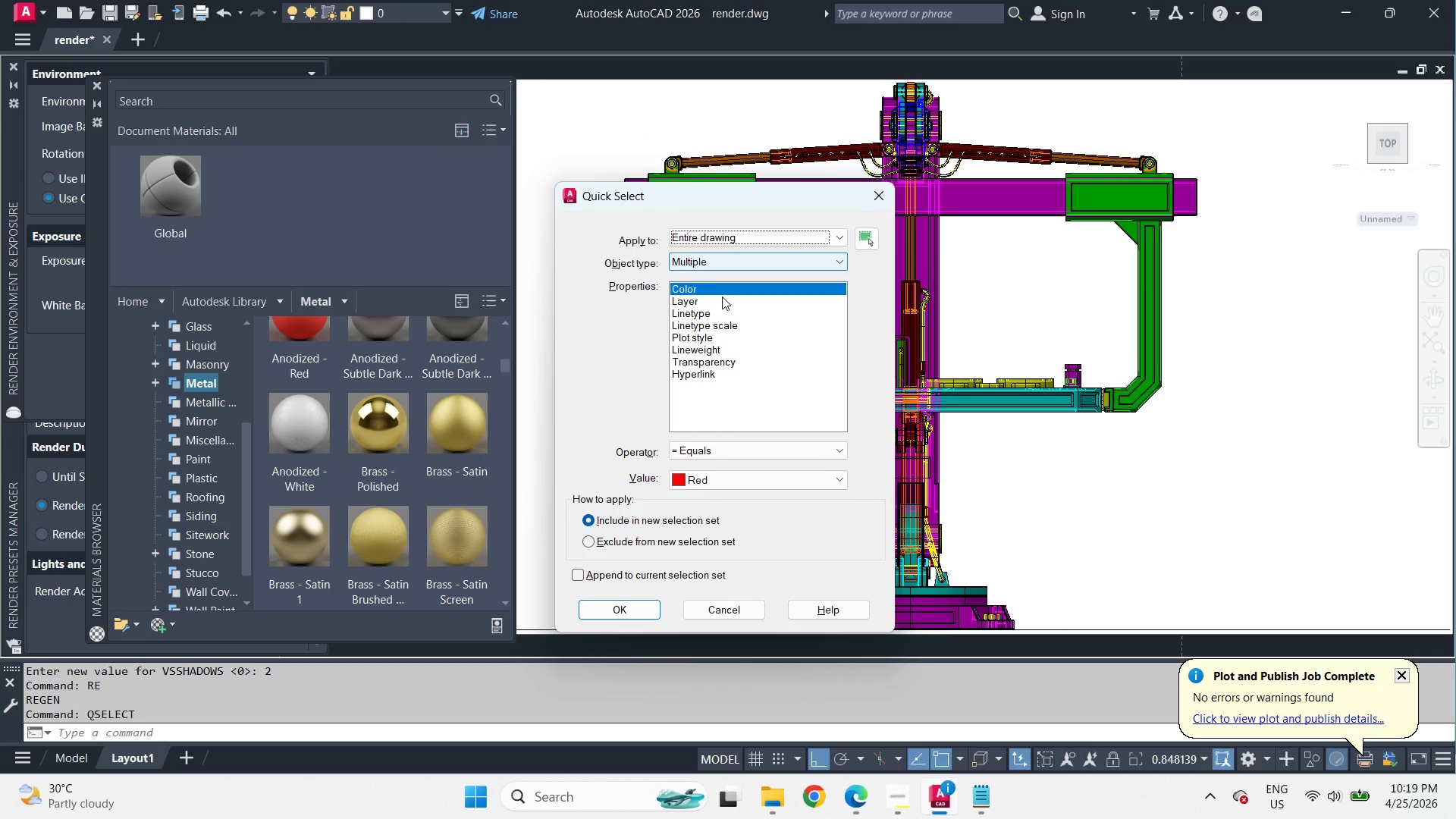 
left_click([722, 297])
 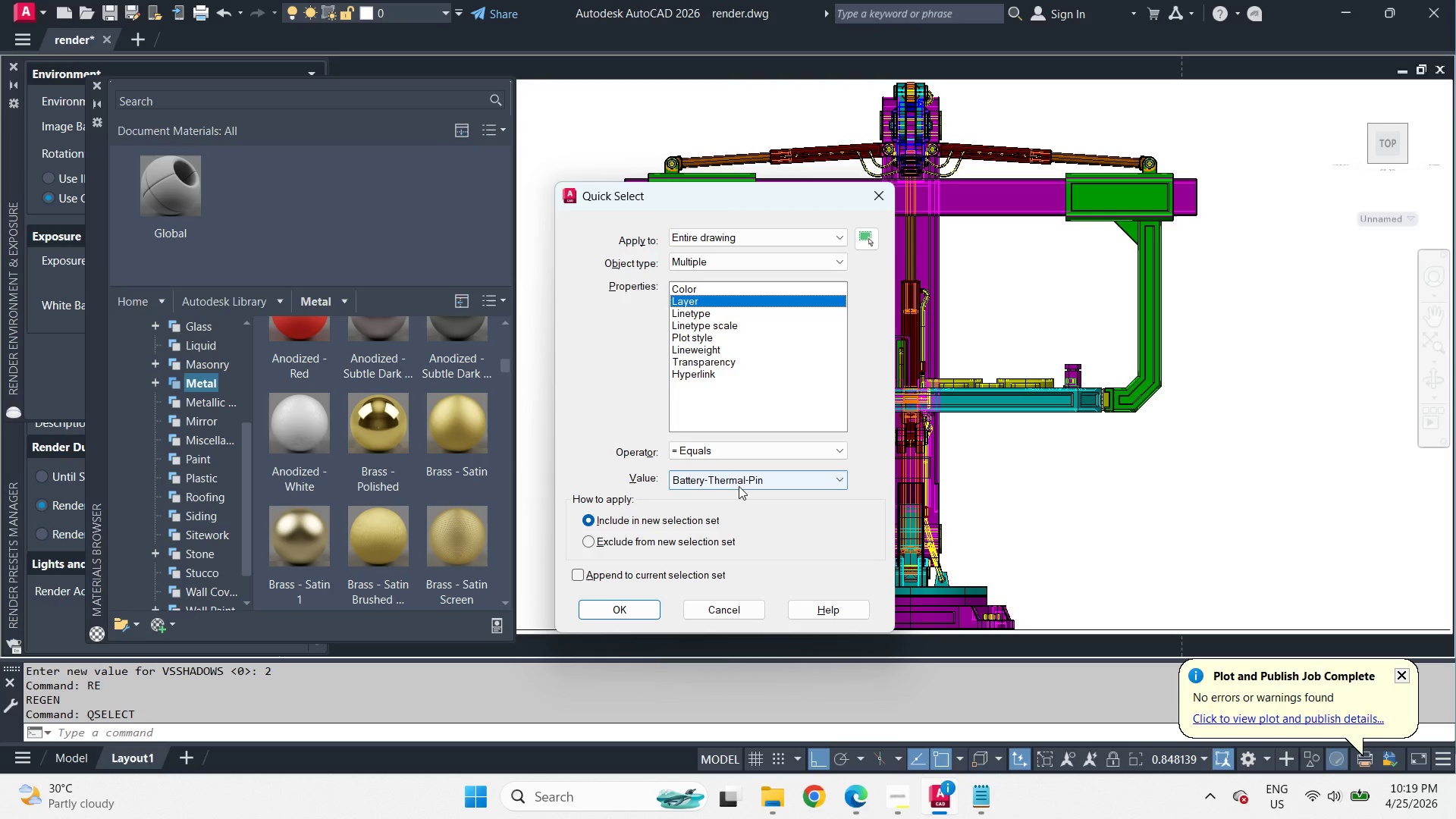 
left_click([640, 613])
 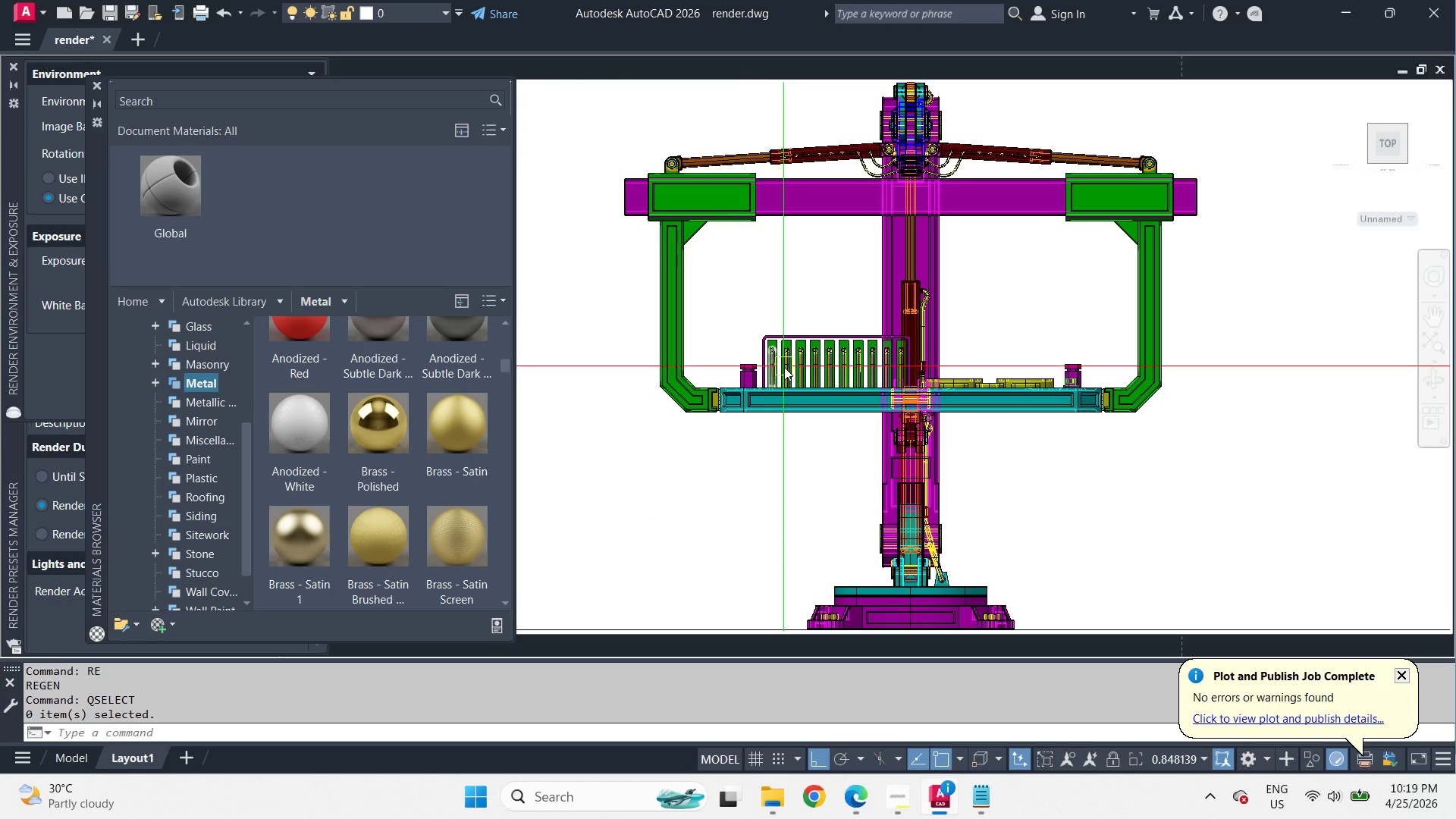 
left_click([784, 367])
 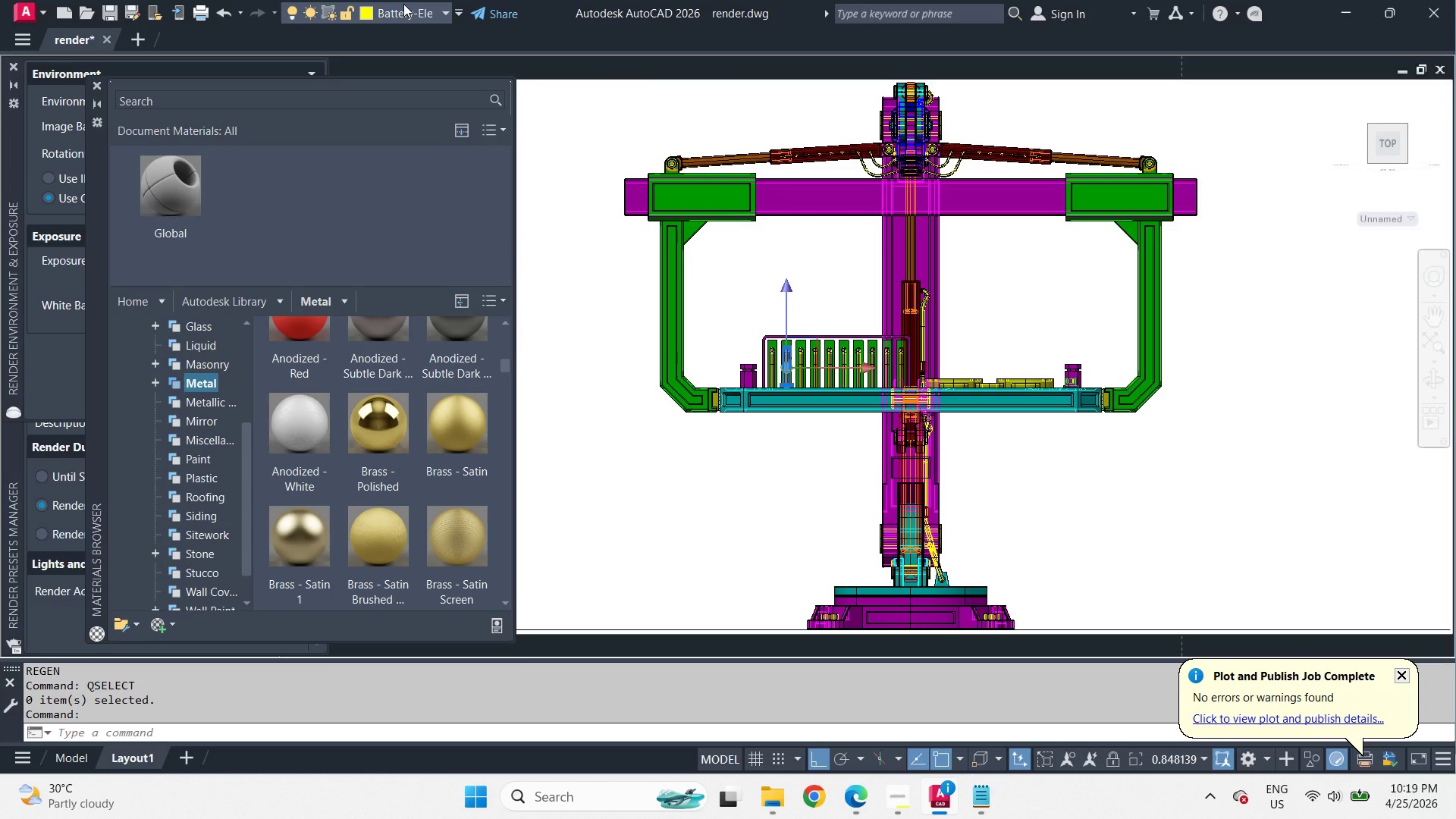 
wait(5.81)
 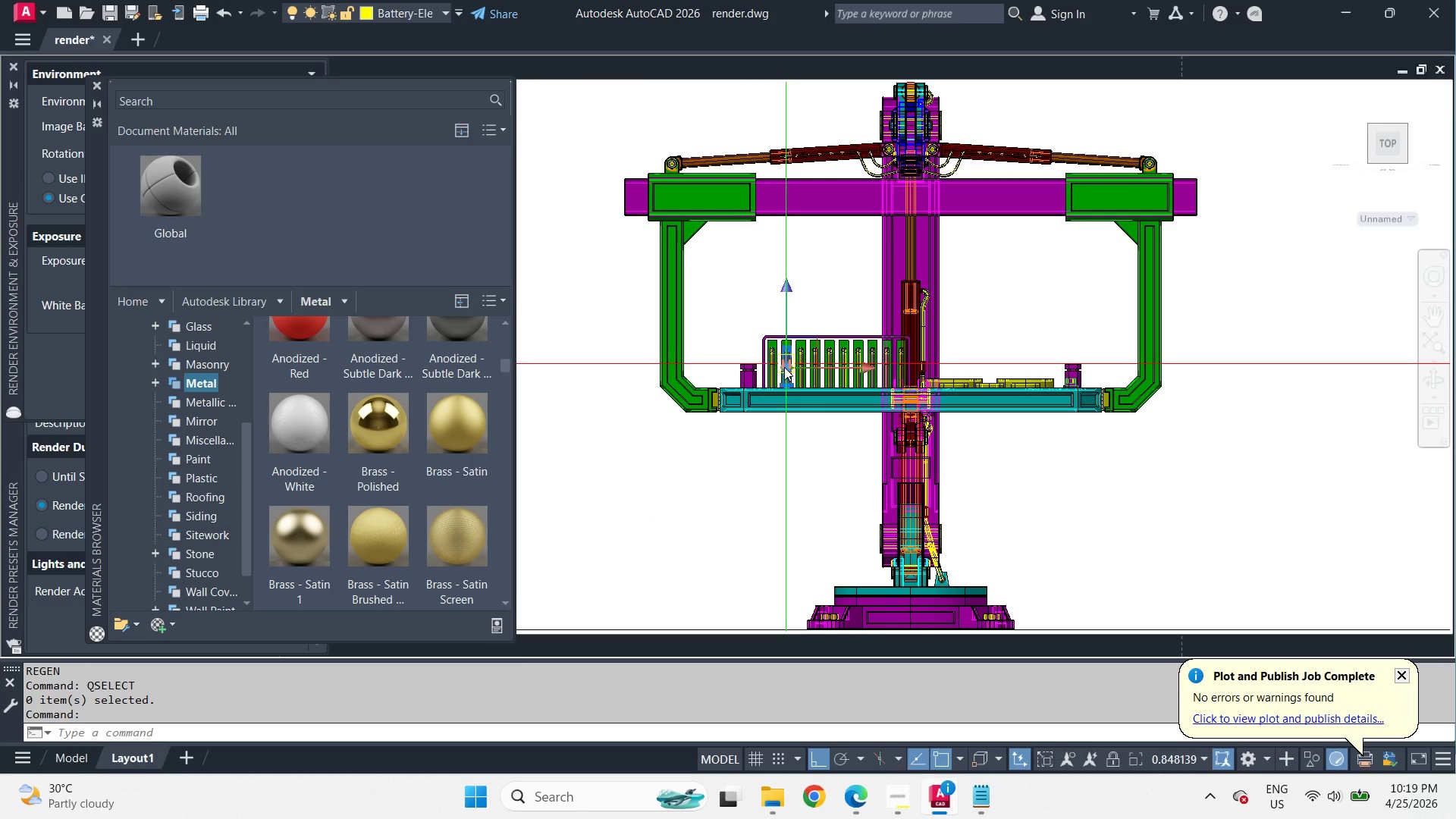 
left_click([405, 9])
 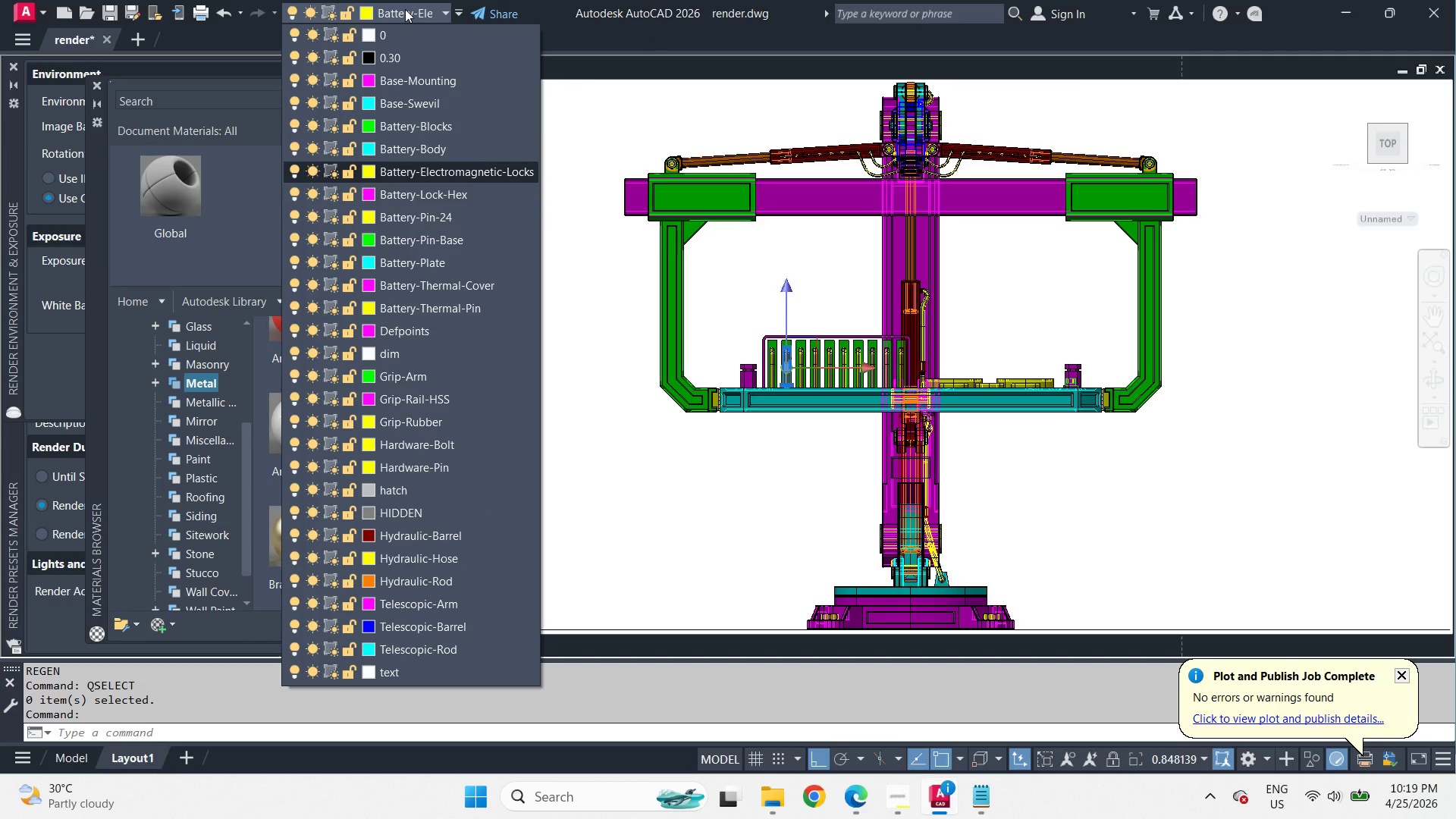 
wait(9.94)
 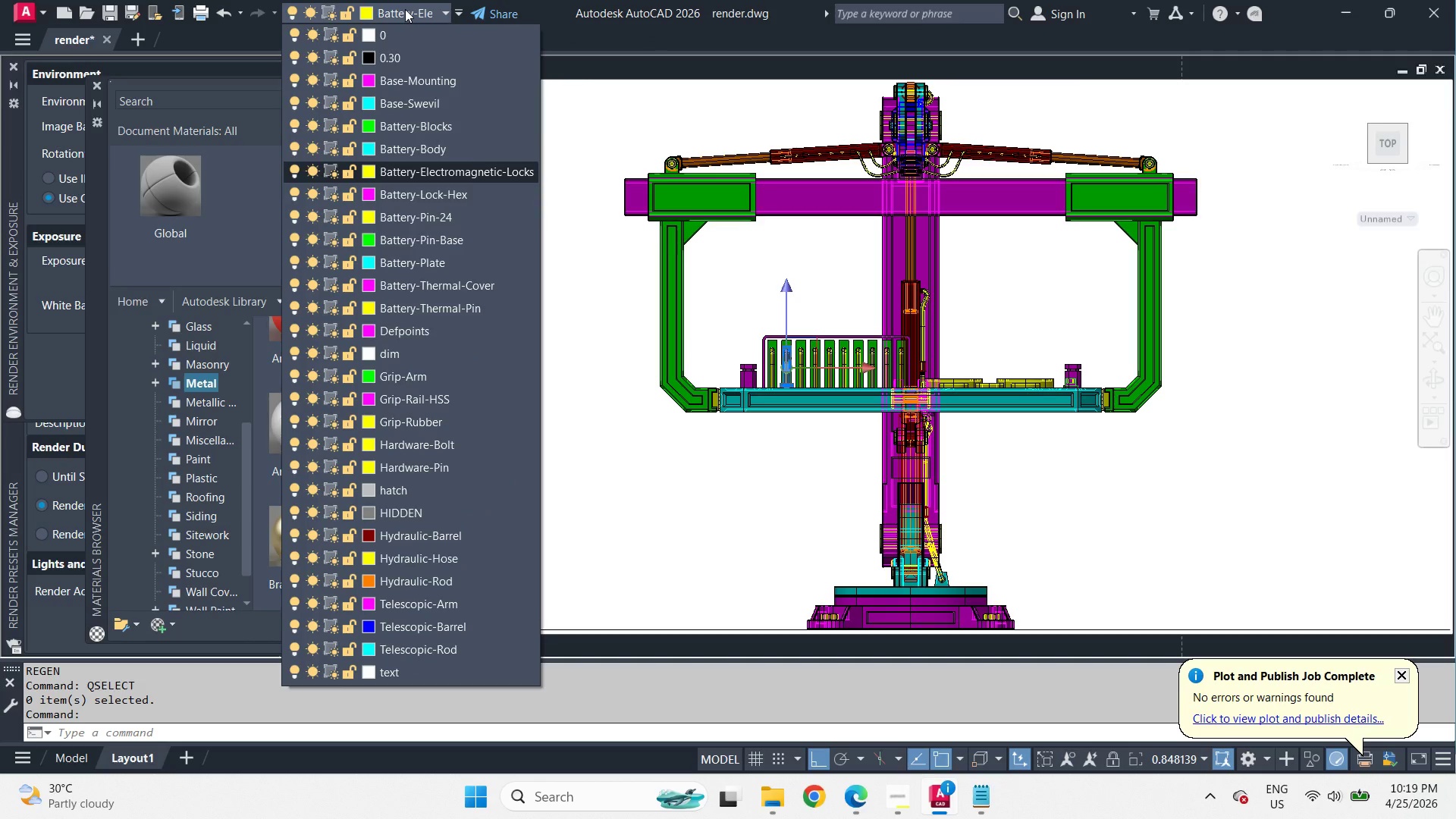 
left_click([749, 456])
 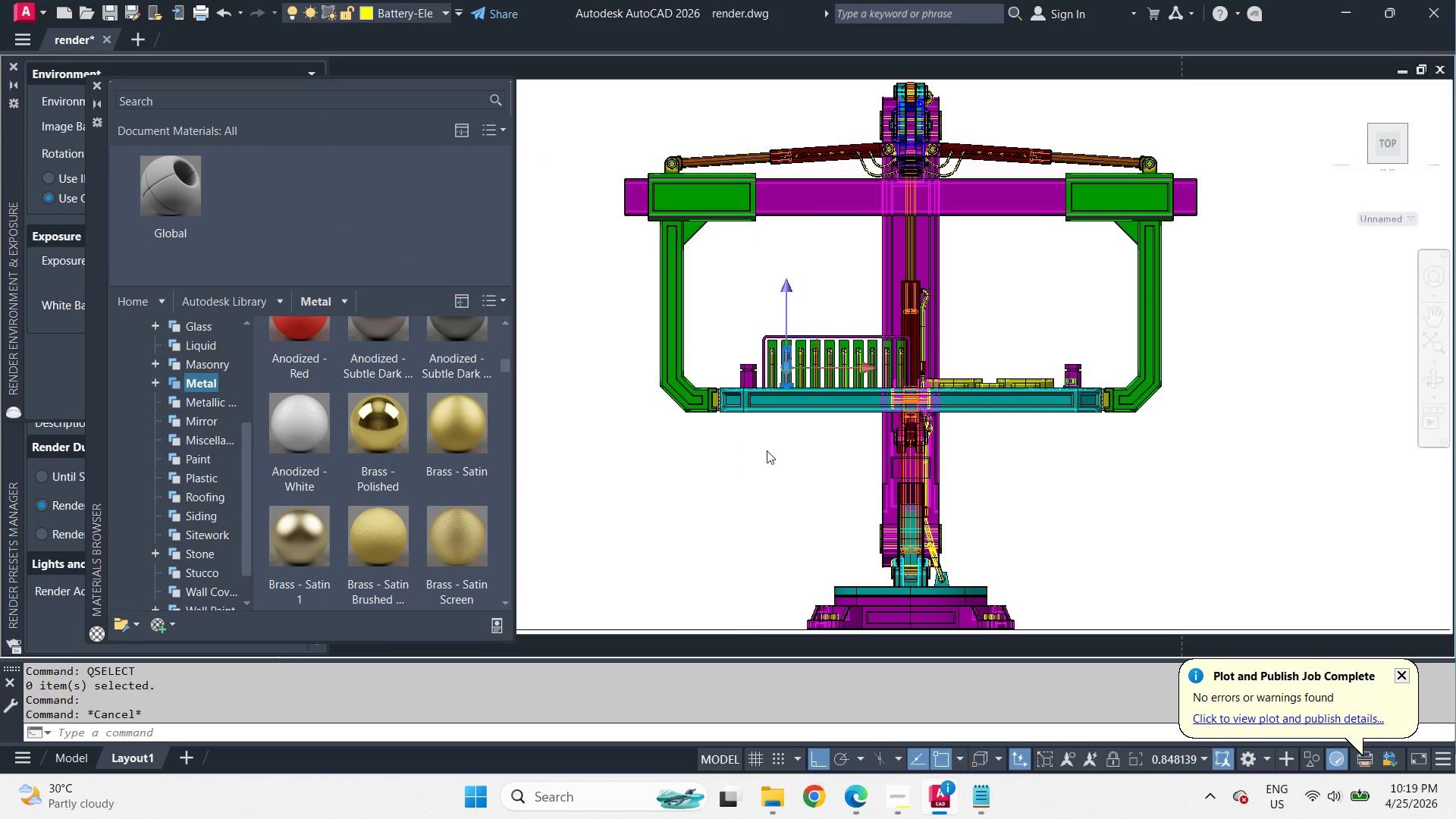 
key(Escape)
 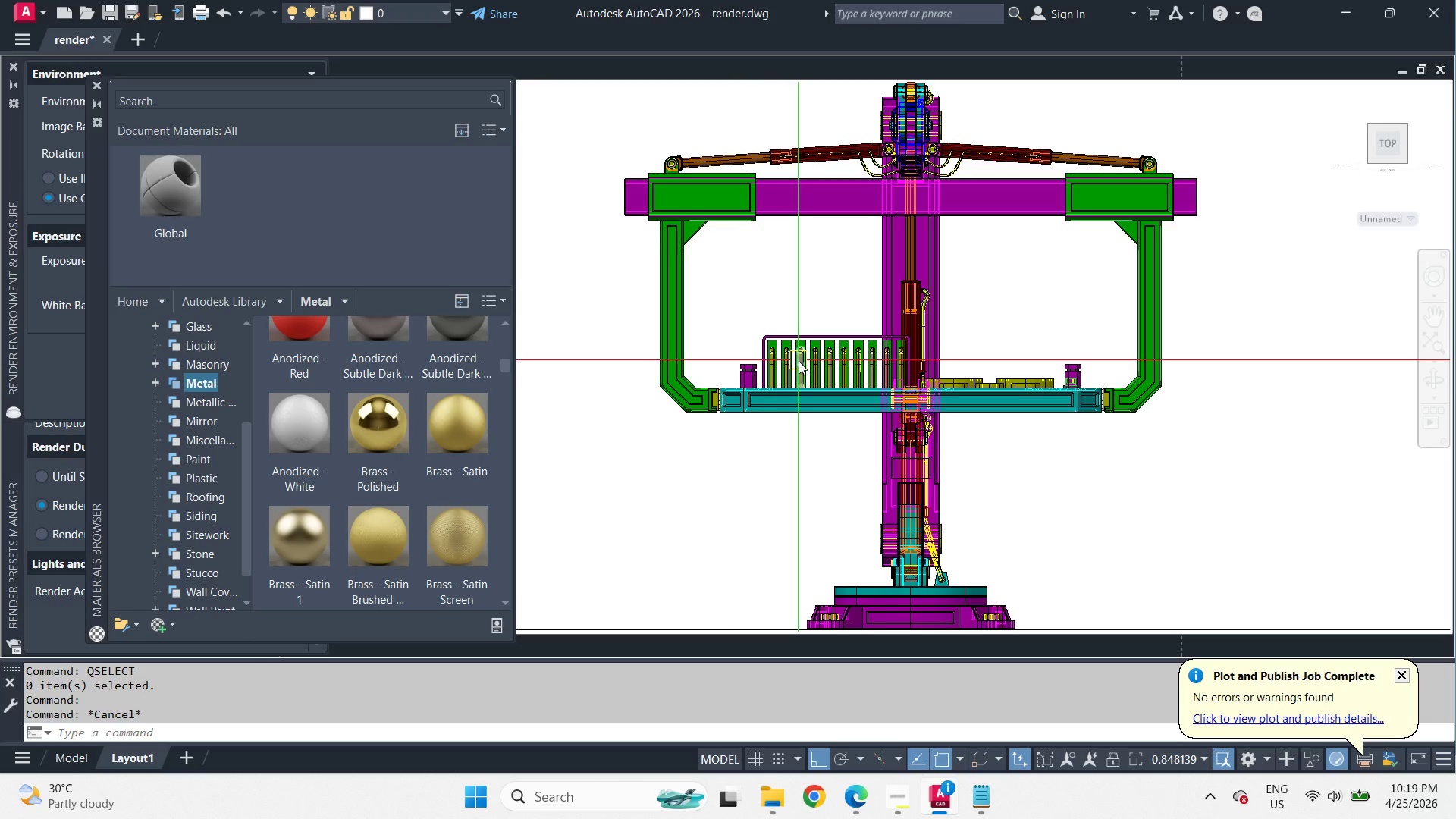 
type(vs 2)
 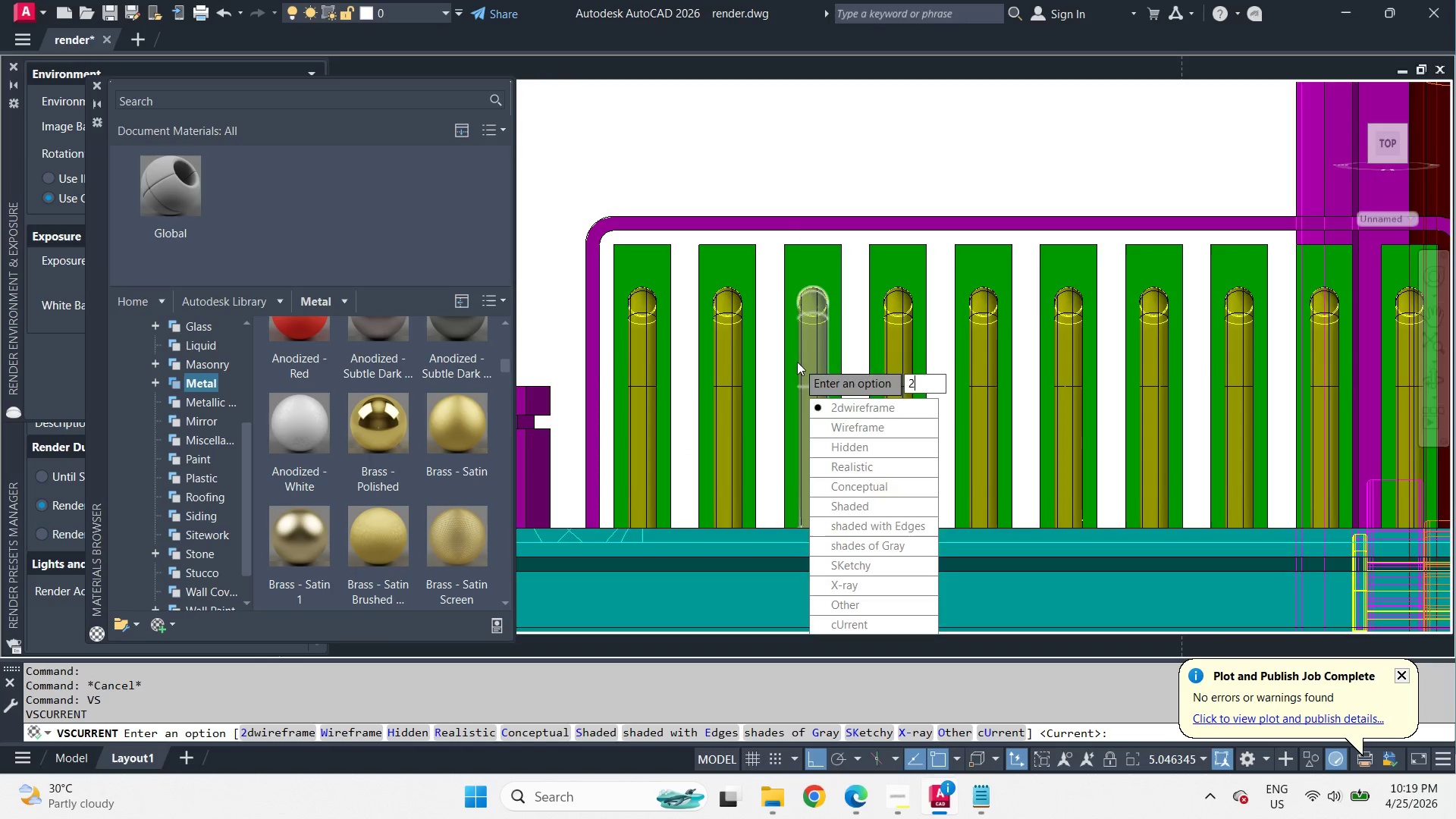 
scroll: coordinate [797, 359], scroll_direction: up, amount: 5.0
 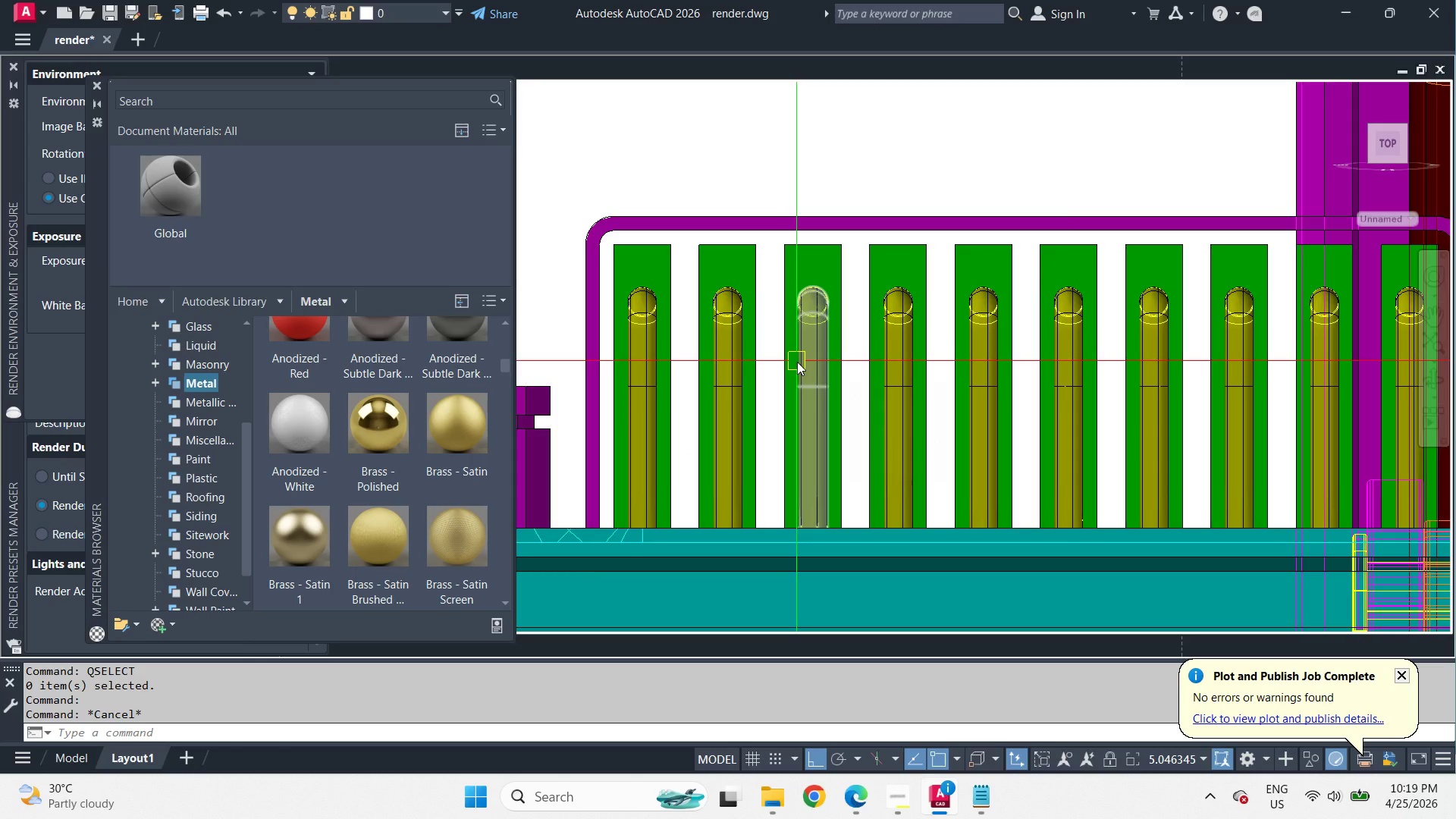 
key(Space)
 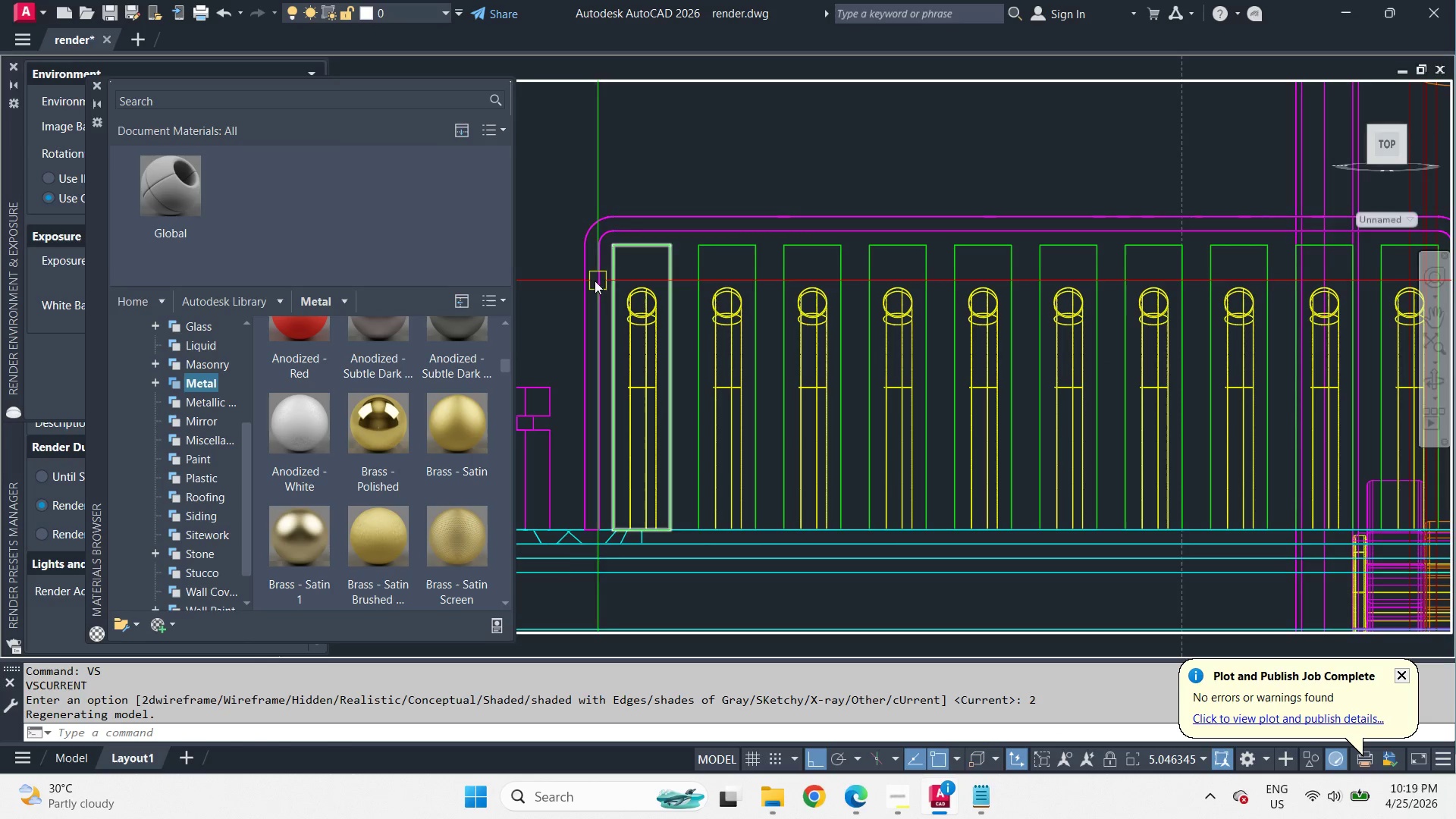 
left_click_drag(start_coordinate=[564, 268], to_coordinate=[565, 271])
 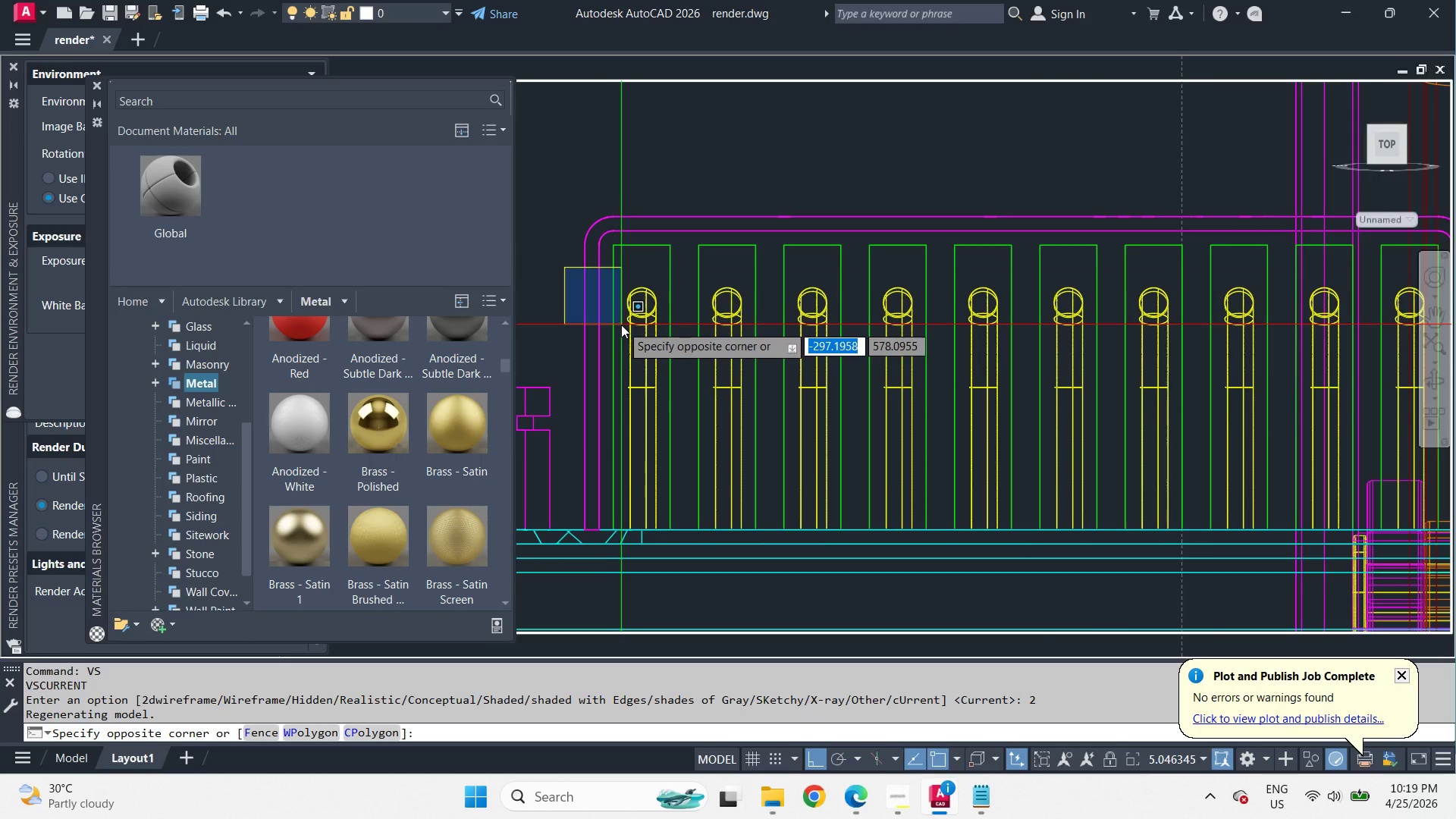 
left_click([1128, 460])
 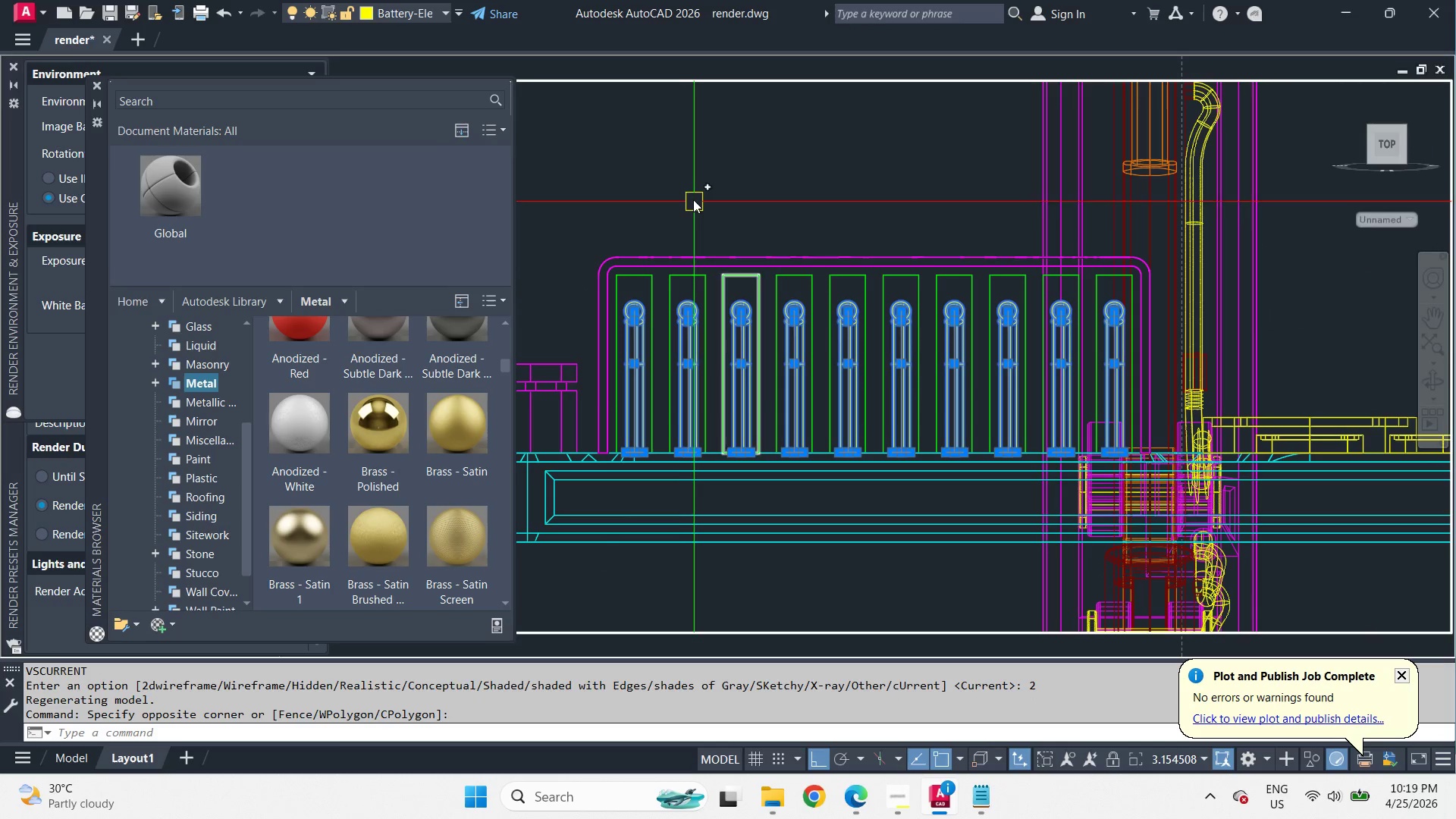 
scroll: coordinate [621, 325], scroll_direction: down, amount: 1.0
 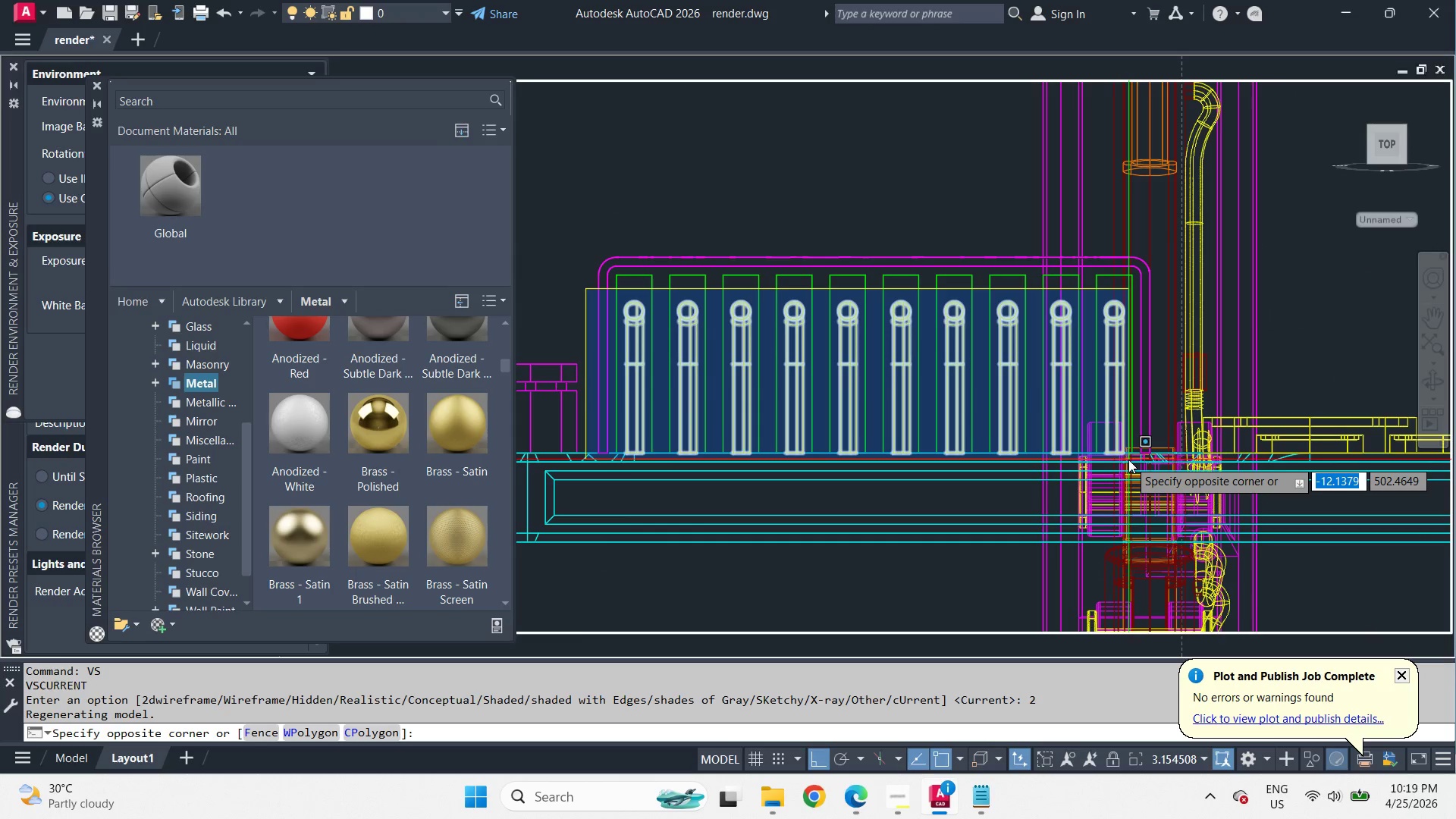 
key(Control+1)
 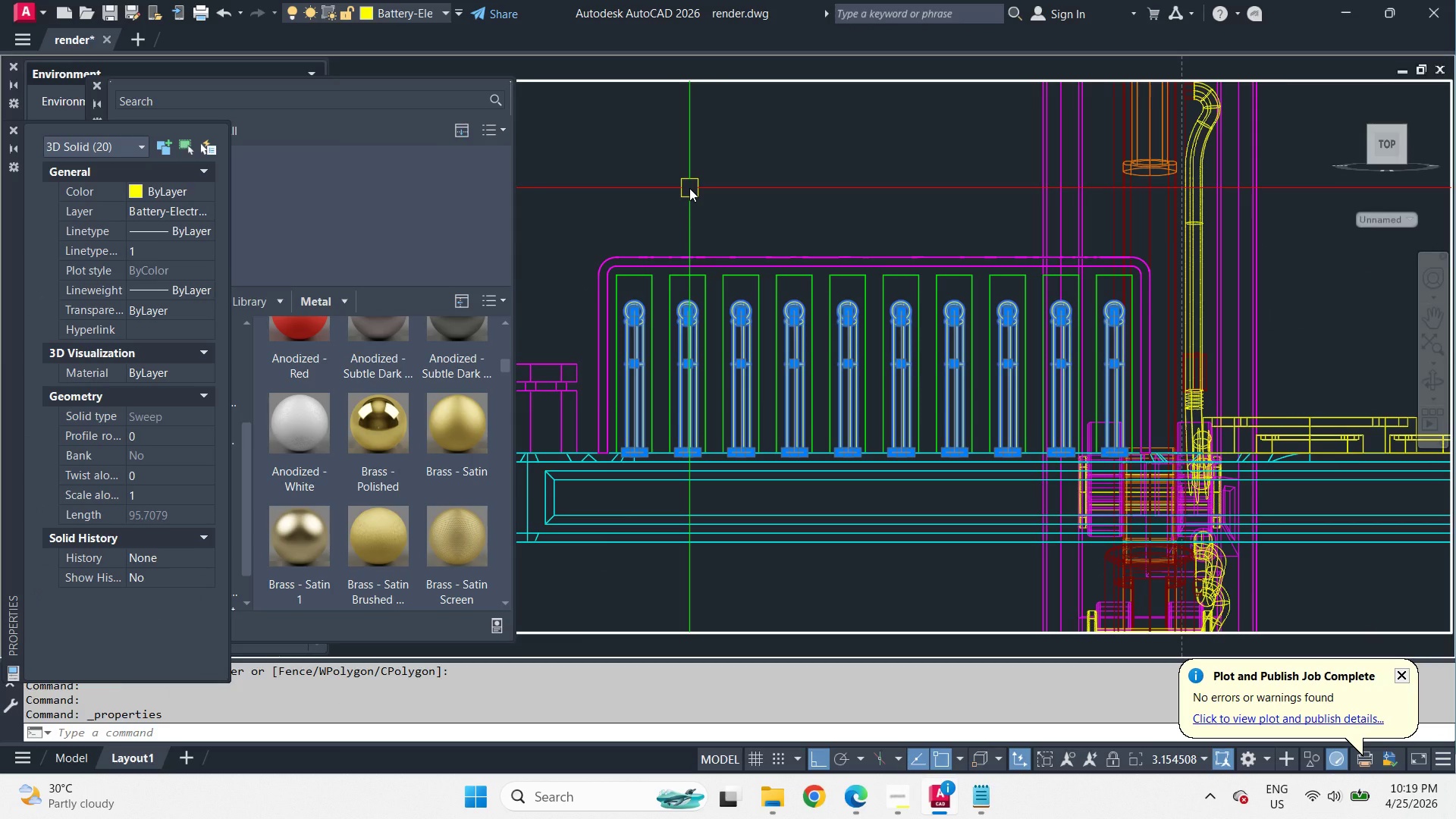 
key(Control+1)
 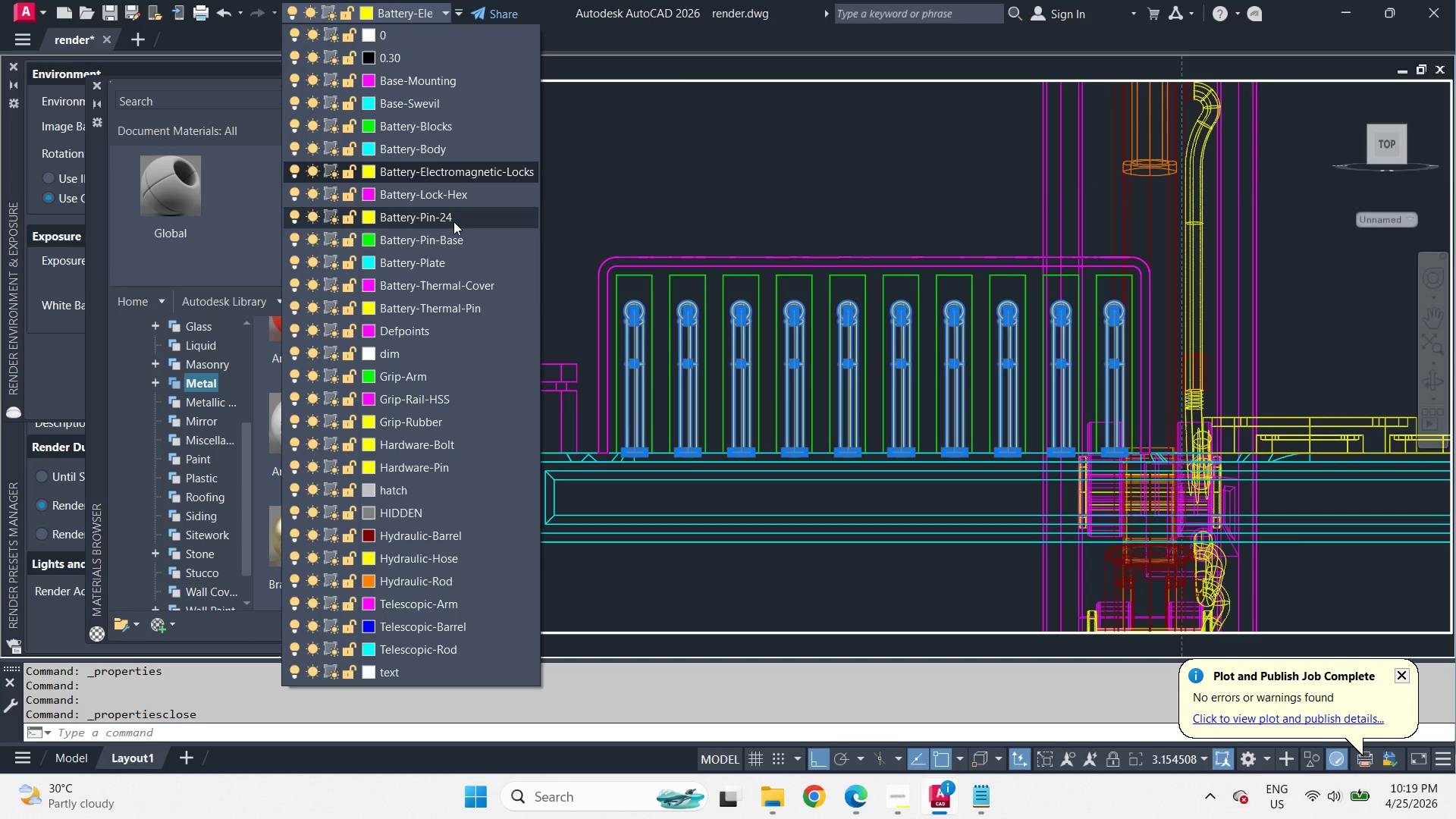 
wait(5.67)
 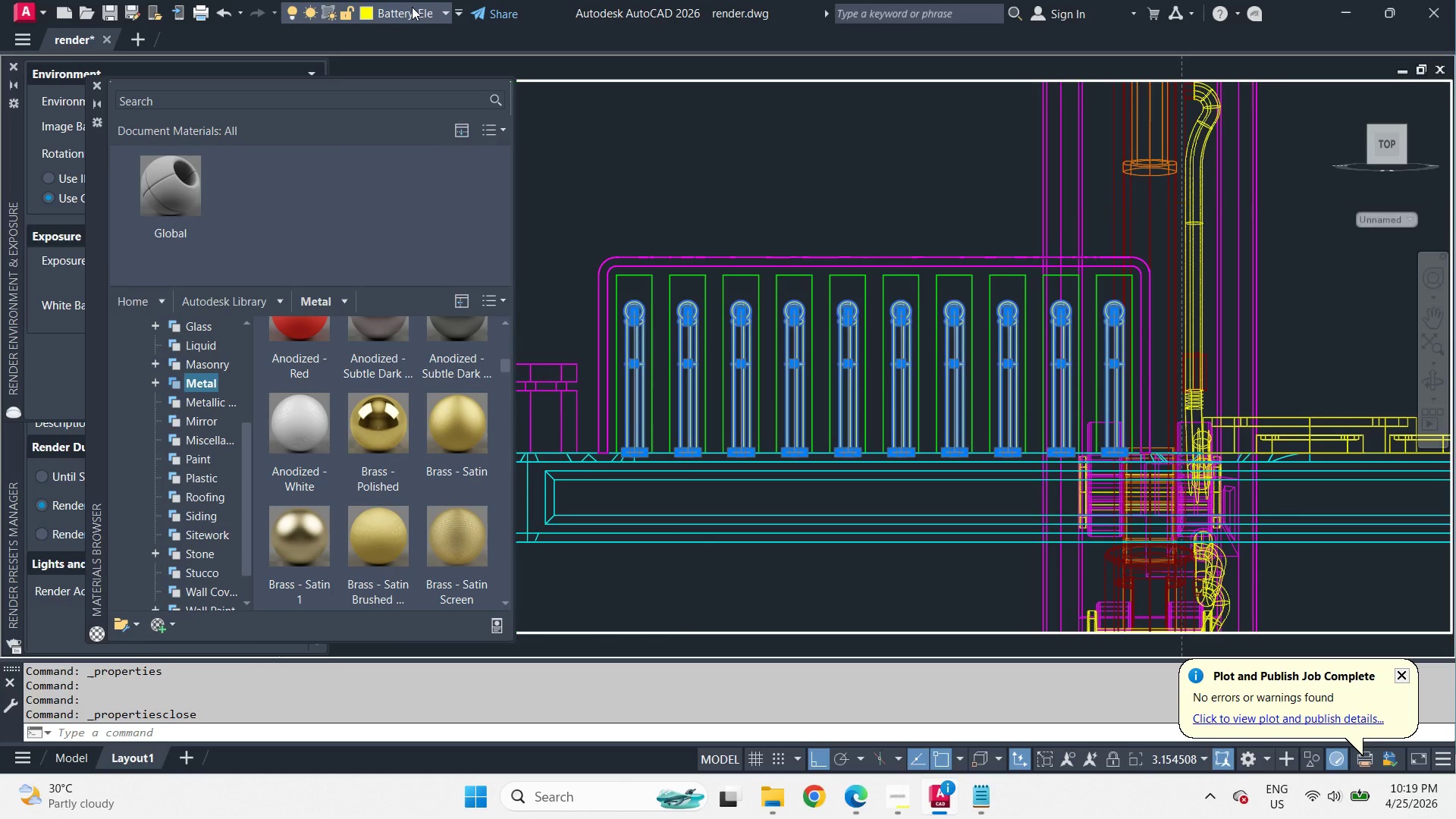 
left_click([464, 303])
 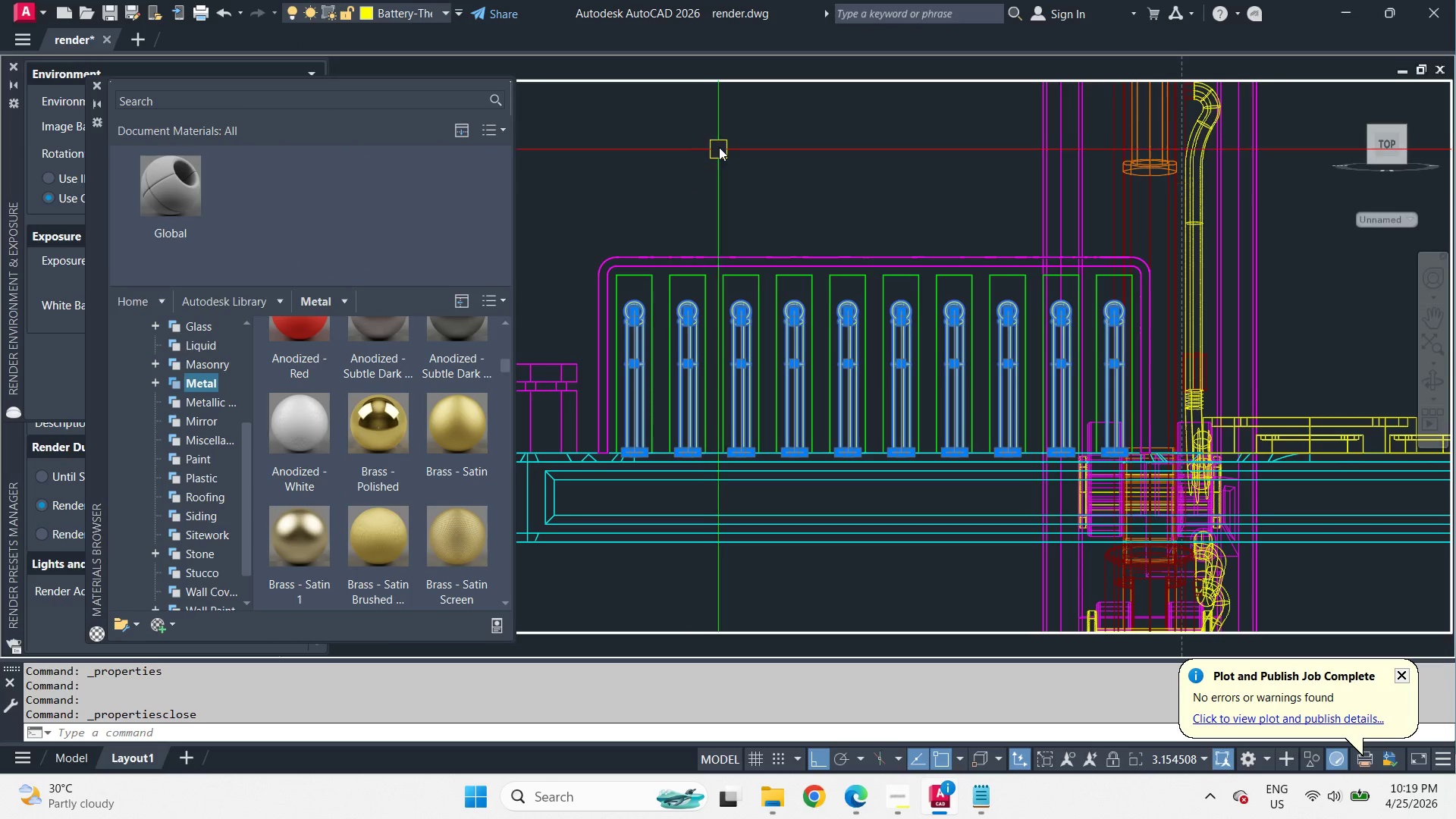 
key(Escape)
 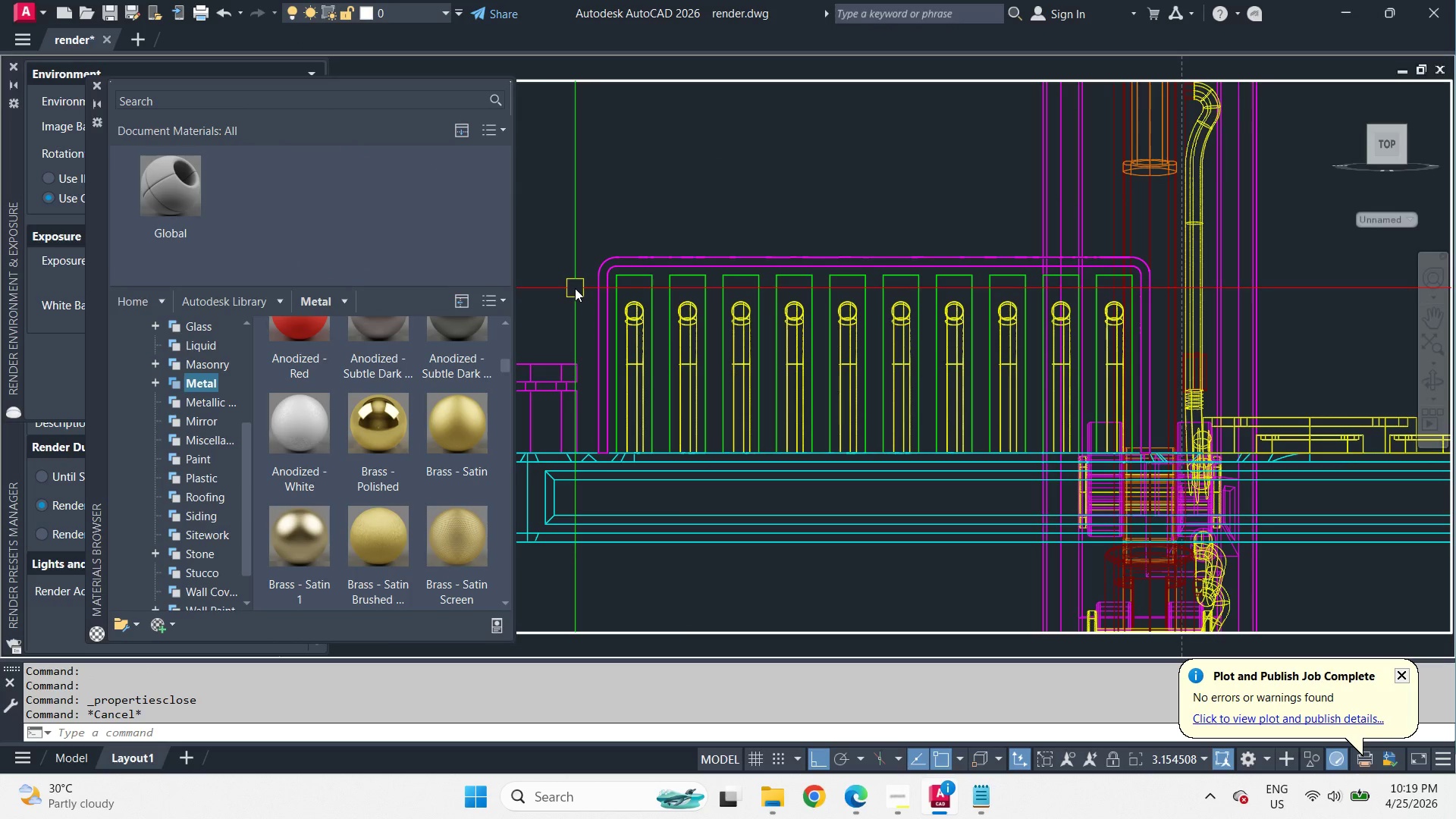 
left_click_drag(start_coordinate=[575, 288], to_coordinate=[619, 300])
 